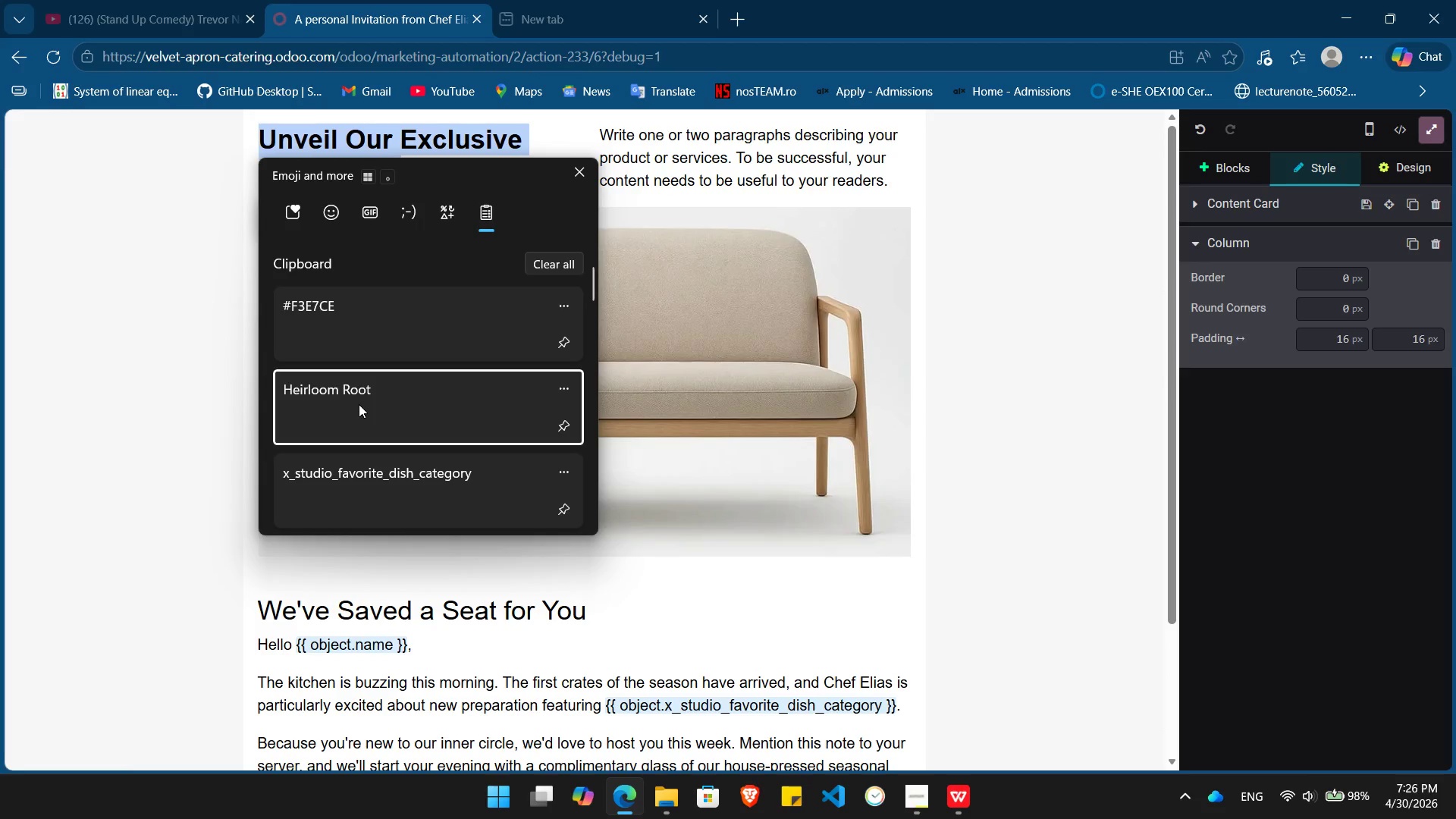 
key(Control+ControlLeft)
 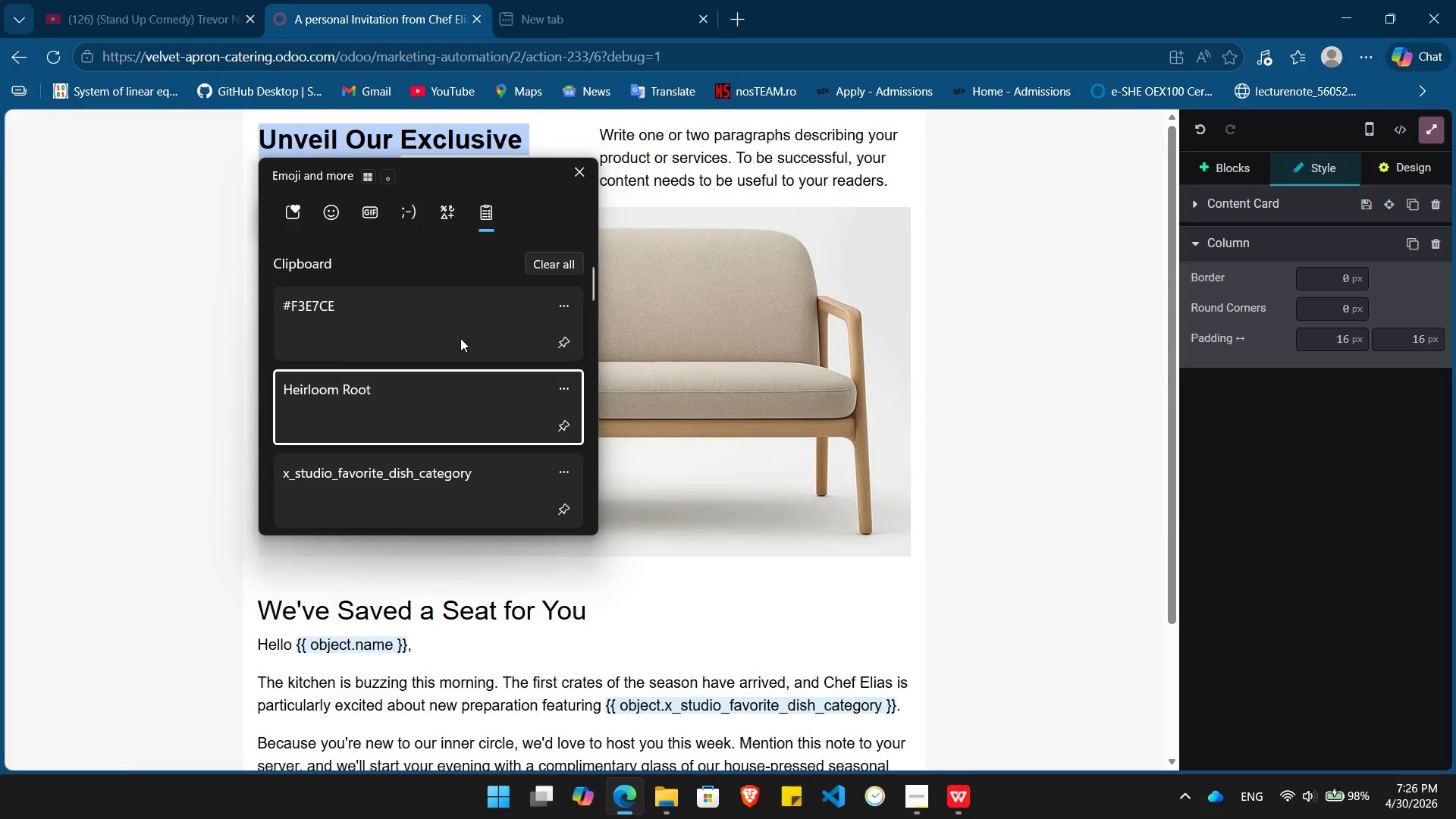 
hold_key(key=V, duration=8.23)
 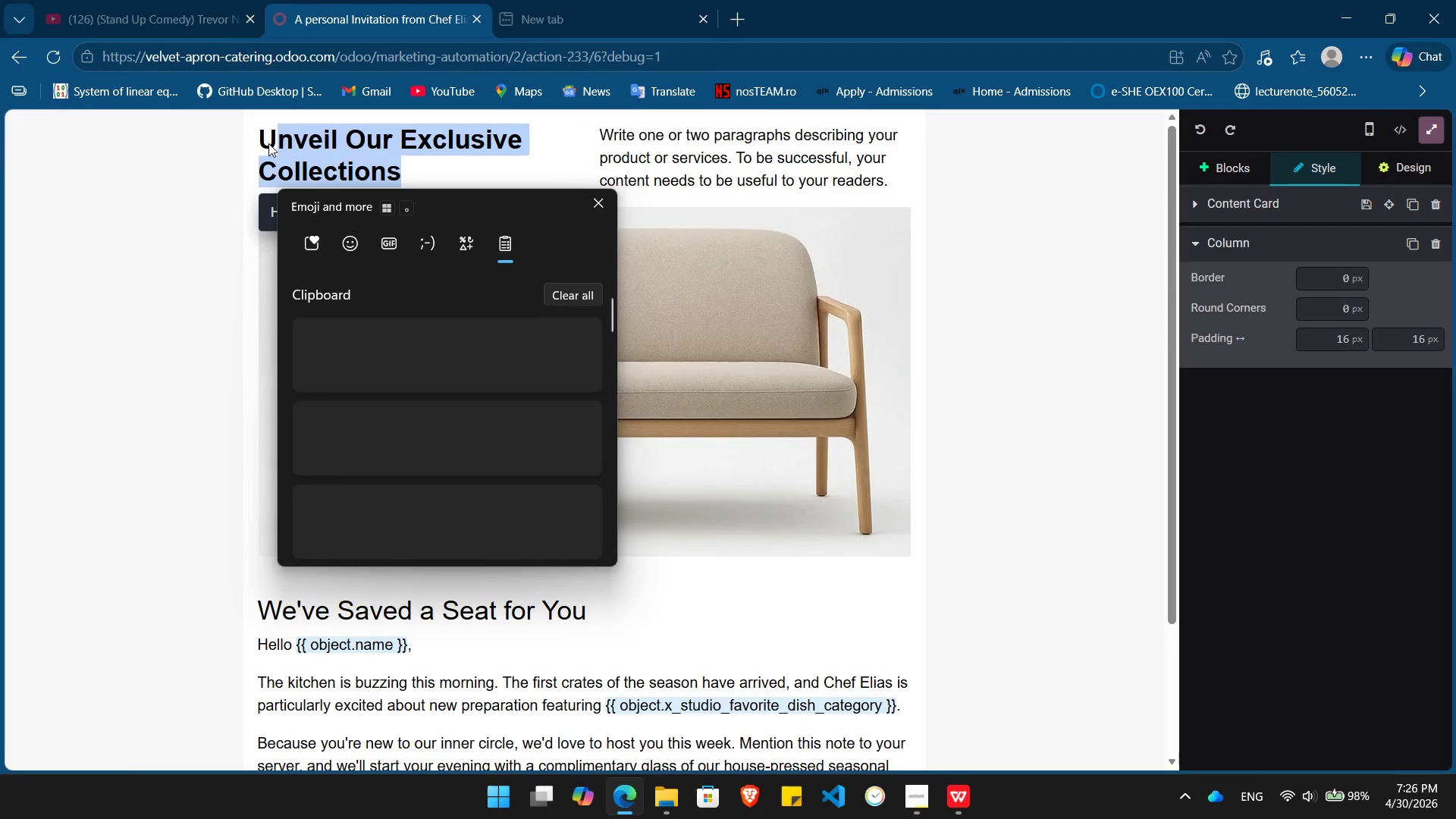 
key(Control+ControlLeft)
 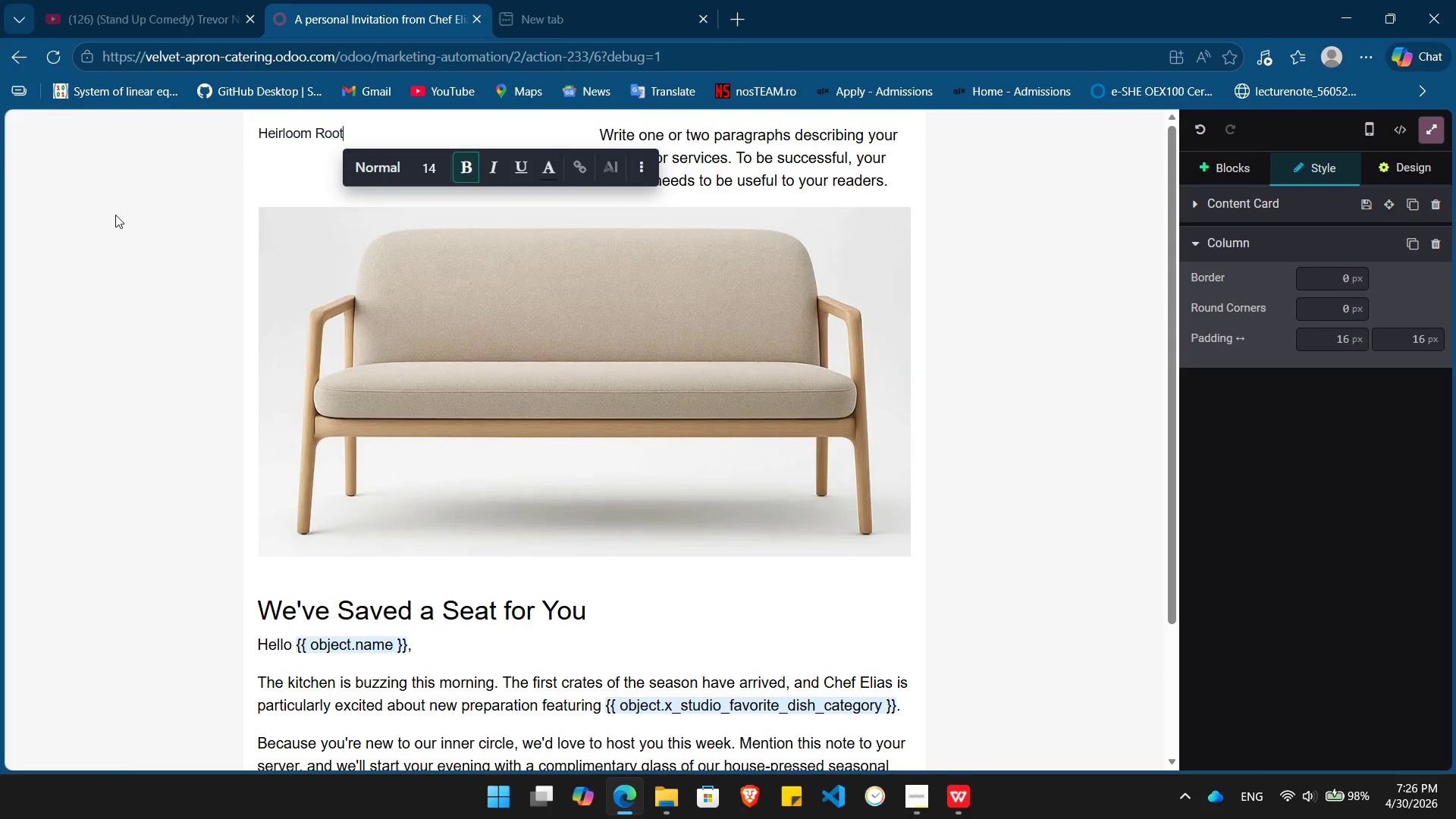 
key(Control+Z)
 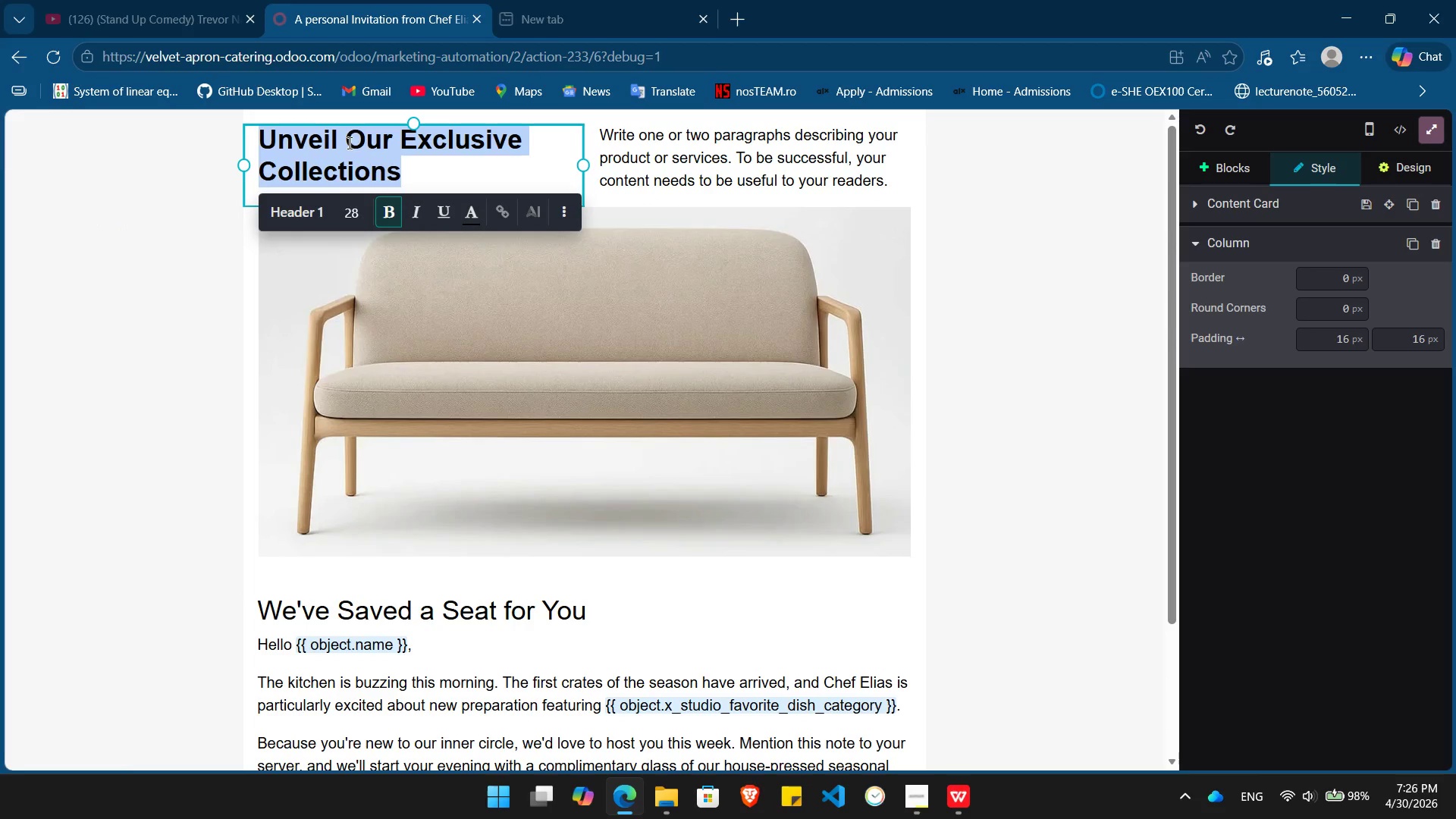 
left_click([349, 143])
 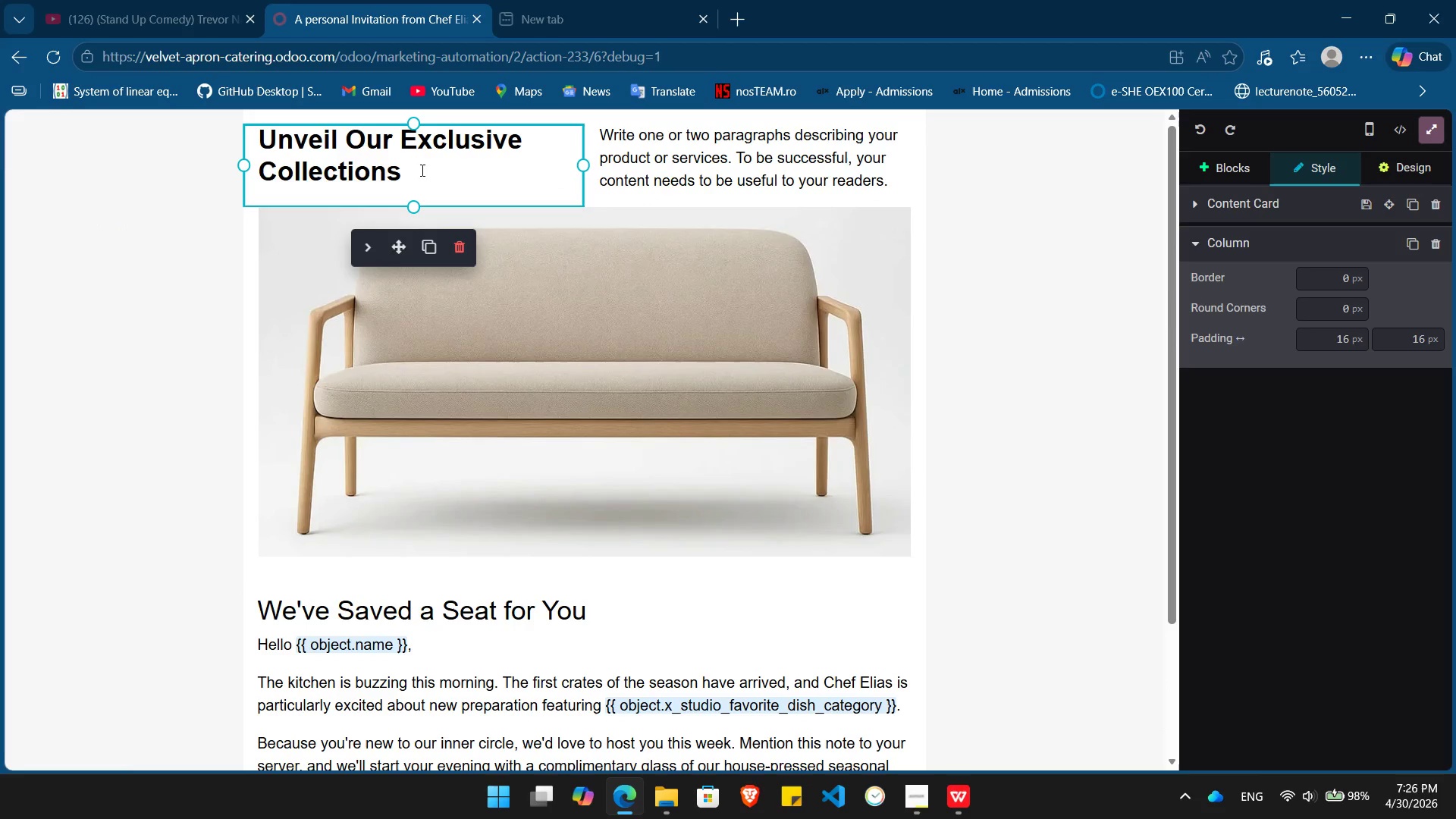 
left_click_drag(start_coordinate=[421, 170], to_coordinate=[268, 143])
 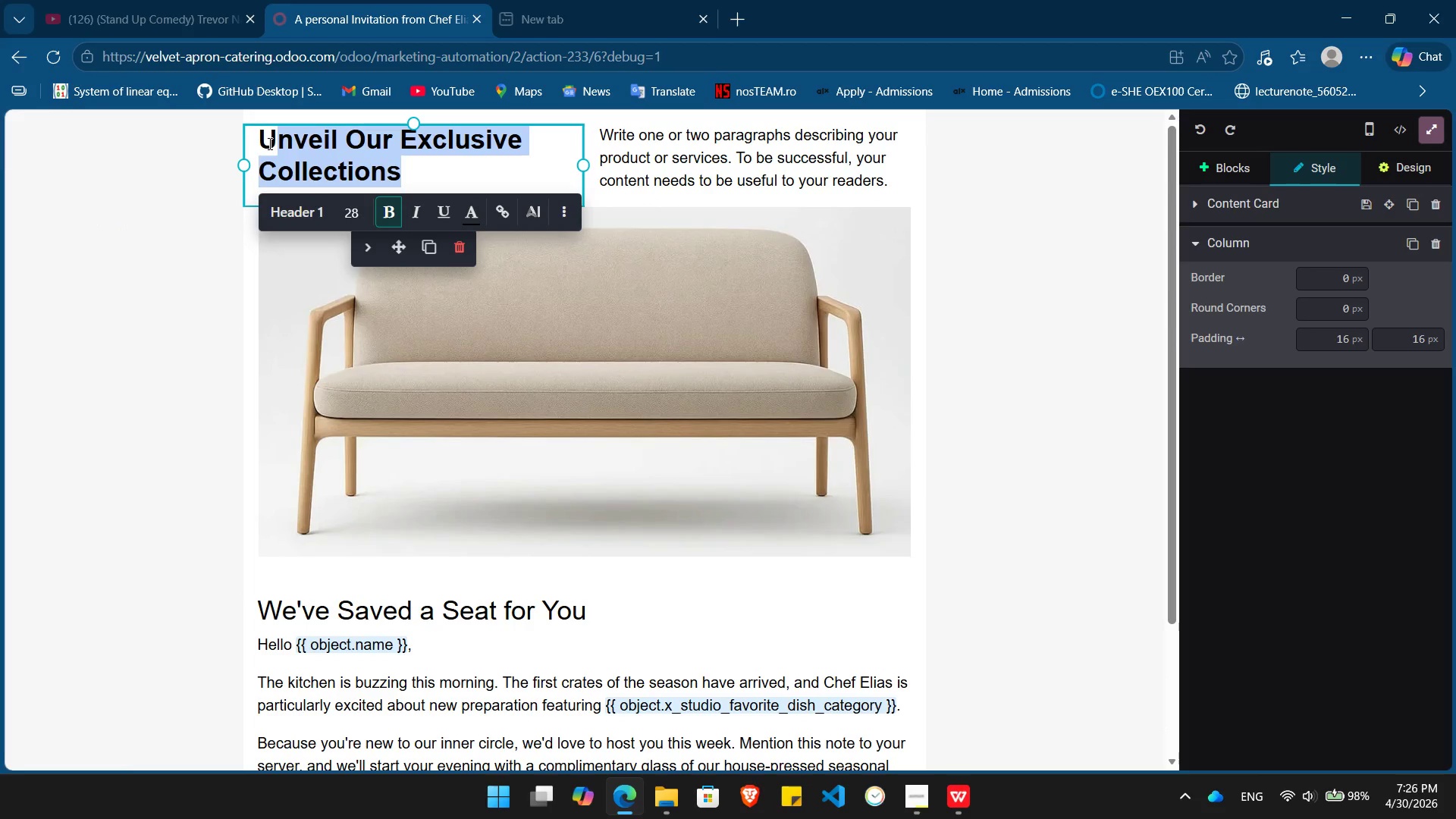 
key(Meta+MetaLeft)
 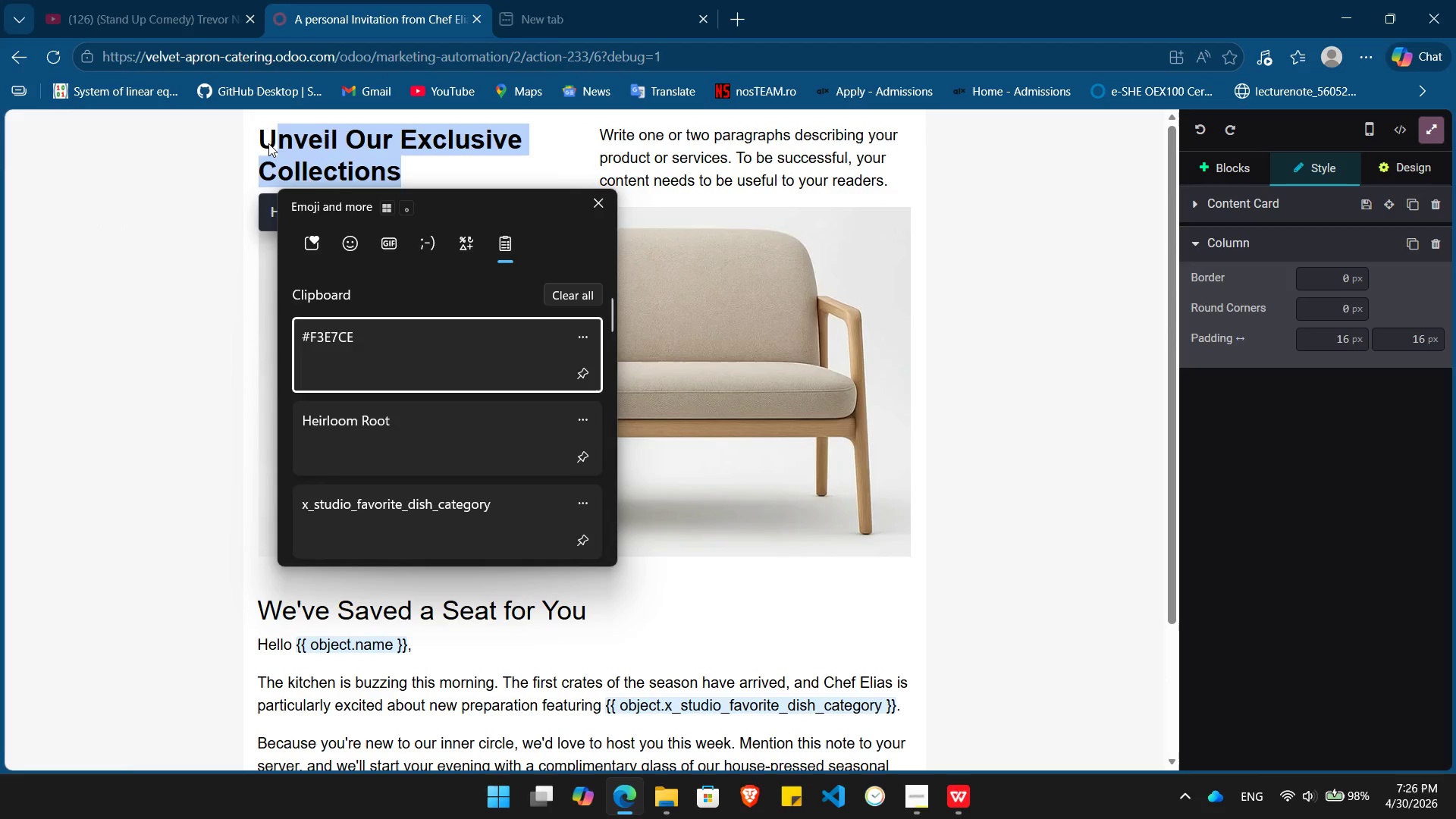 
key(ArrowDown)
 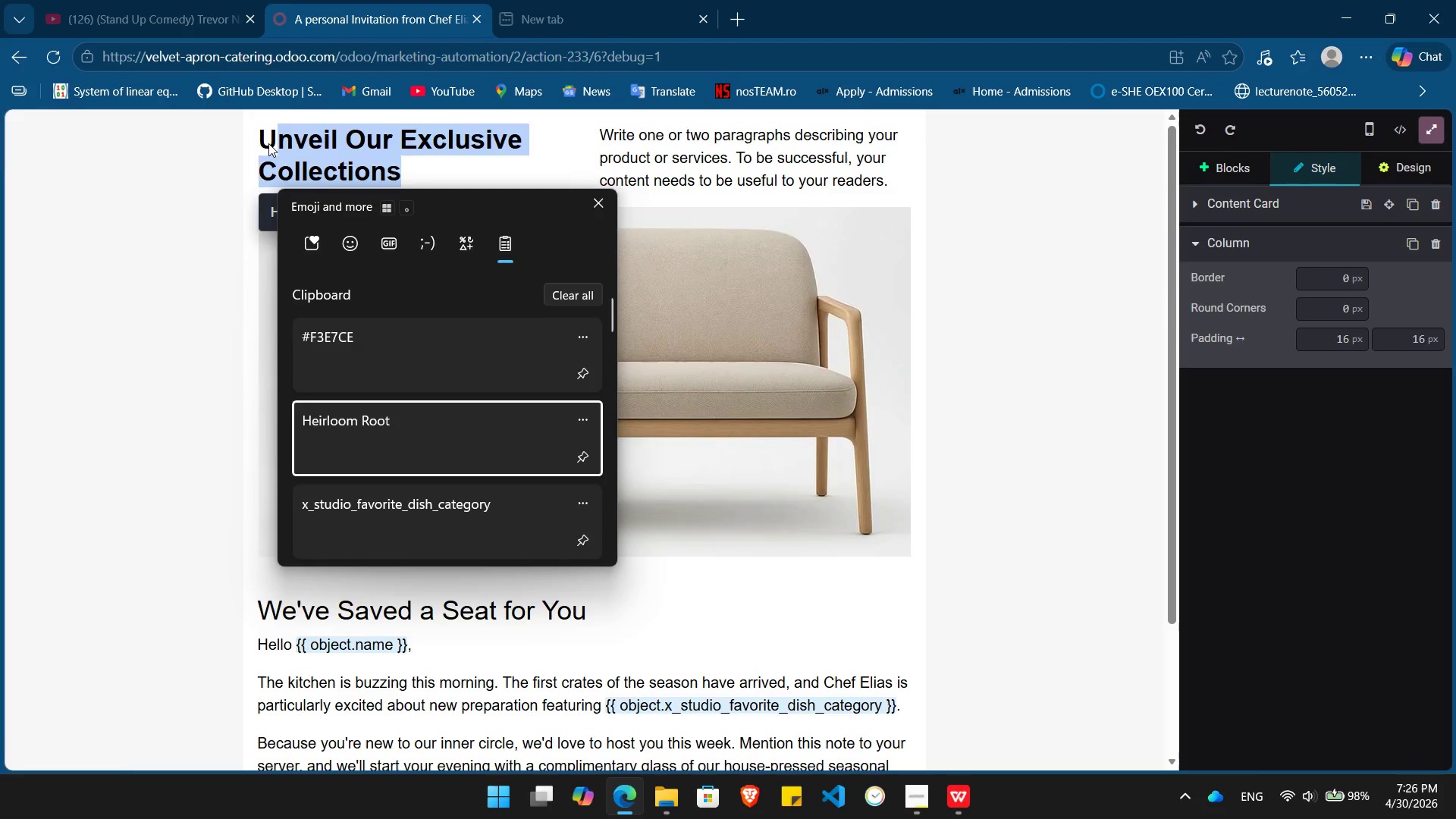 
key(Enter)
 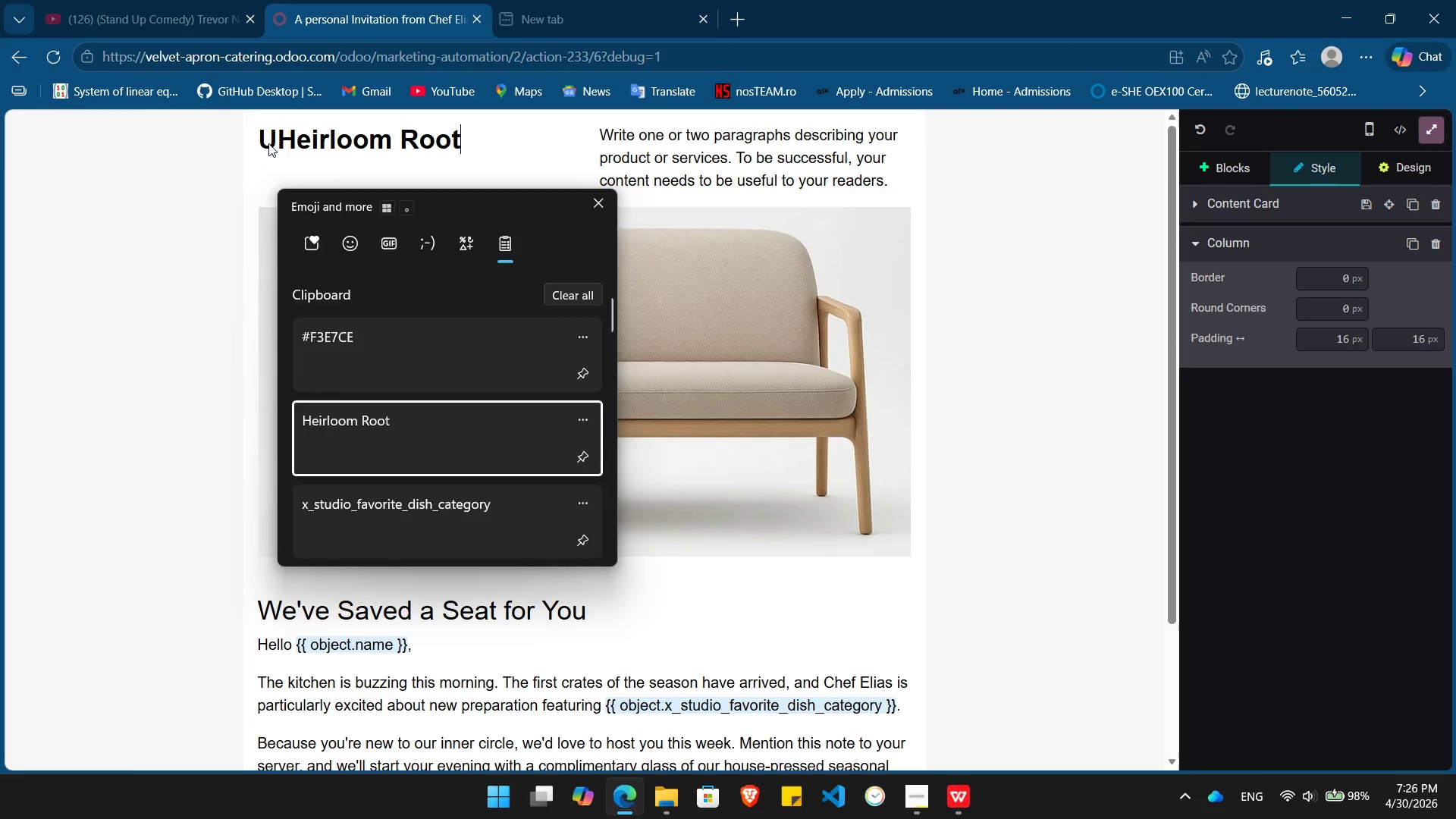 
key(Control+ControlLeft)
 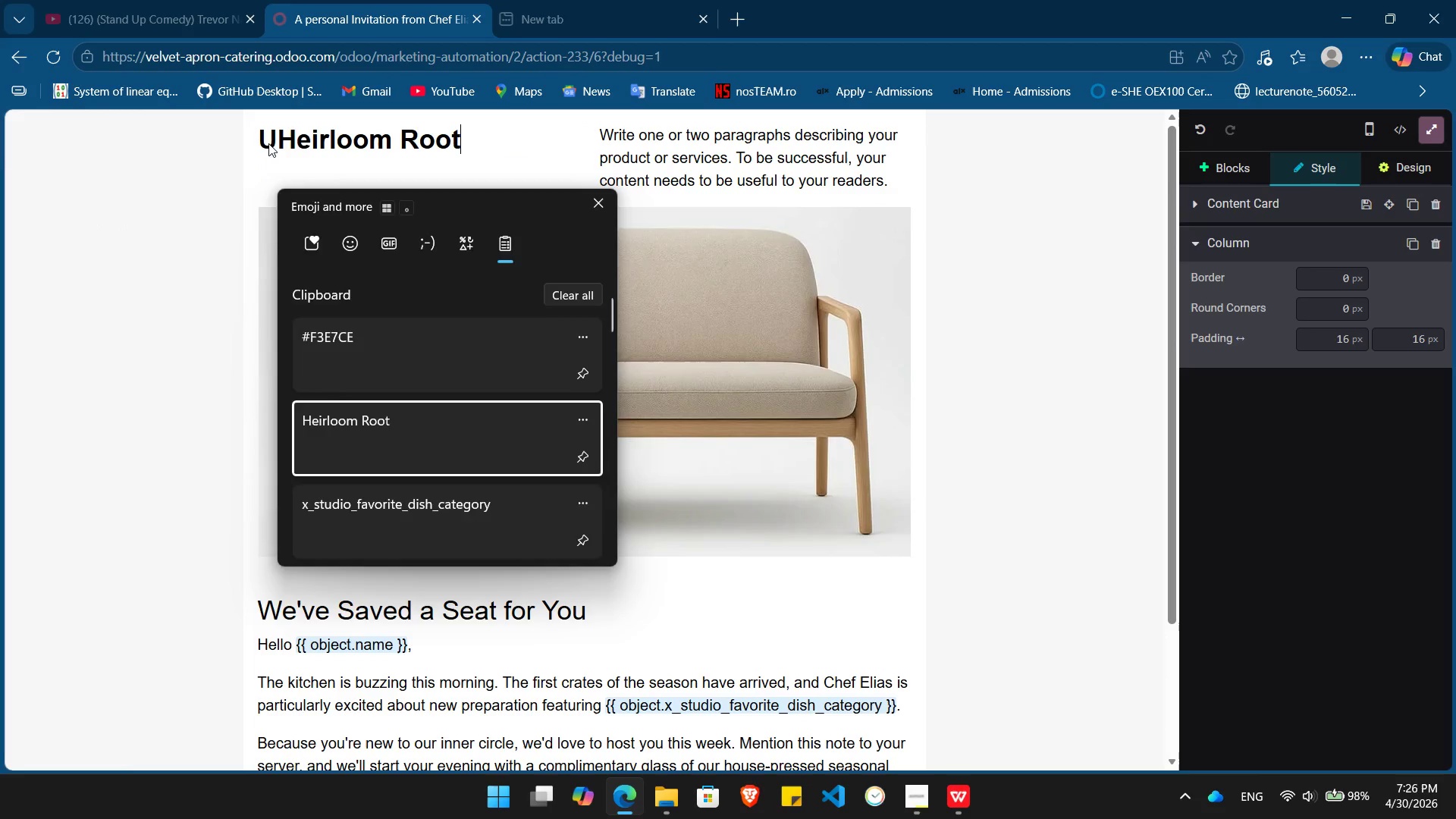 
hold_key(key=V, duration=21.94)
 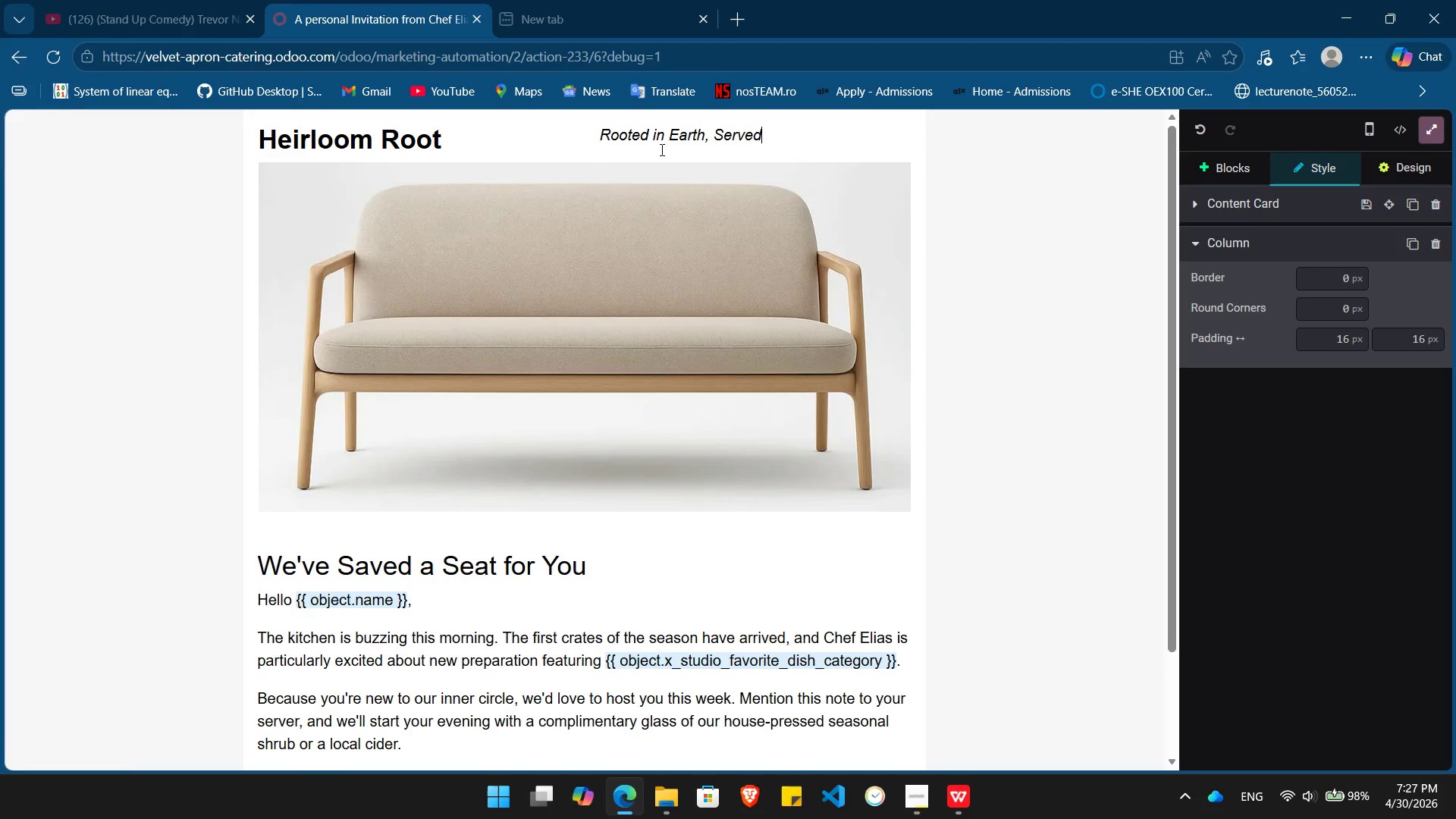 
left_click([280, 143])
 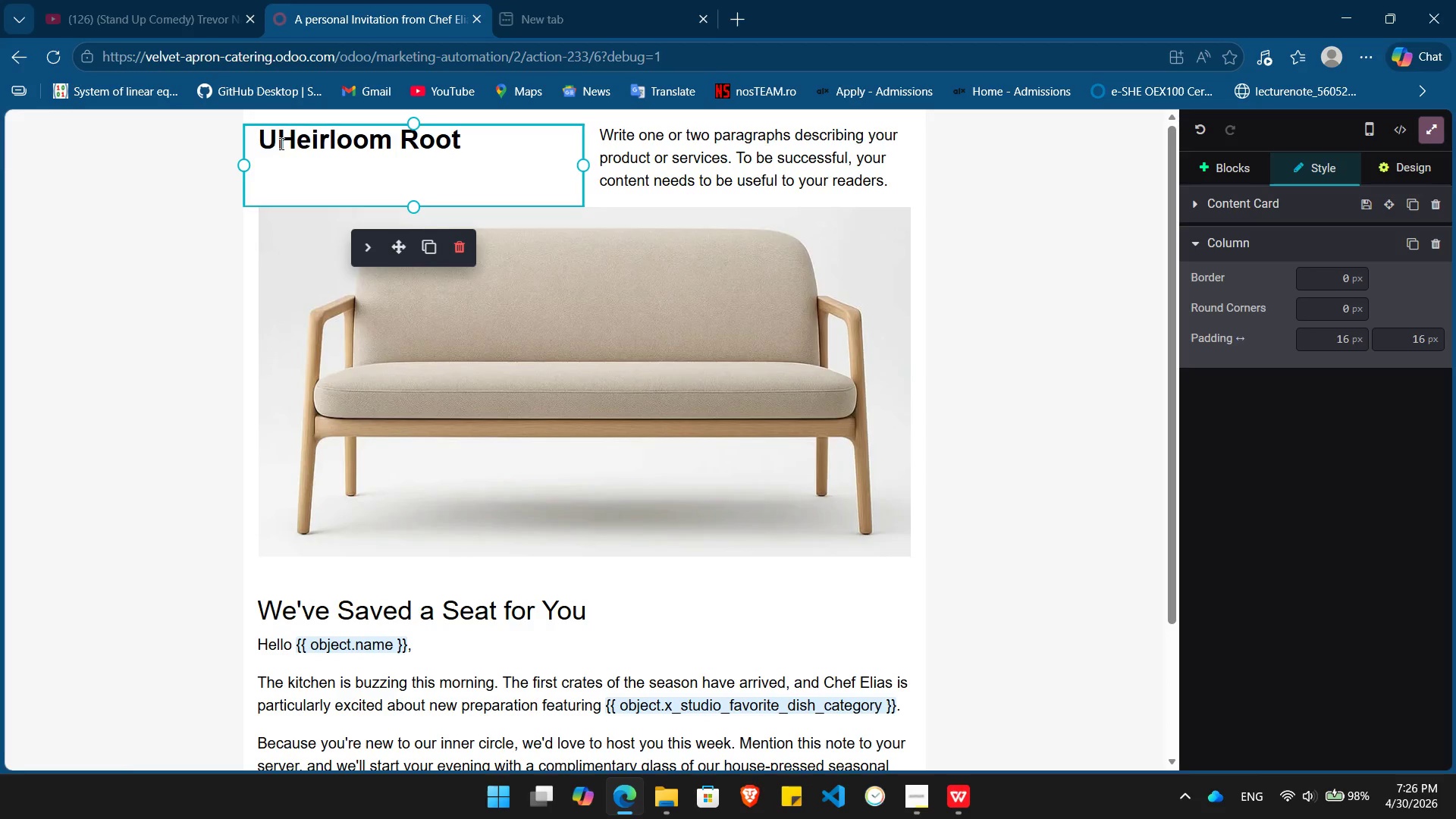 
key(Backspace)
 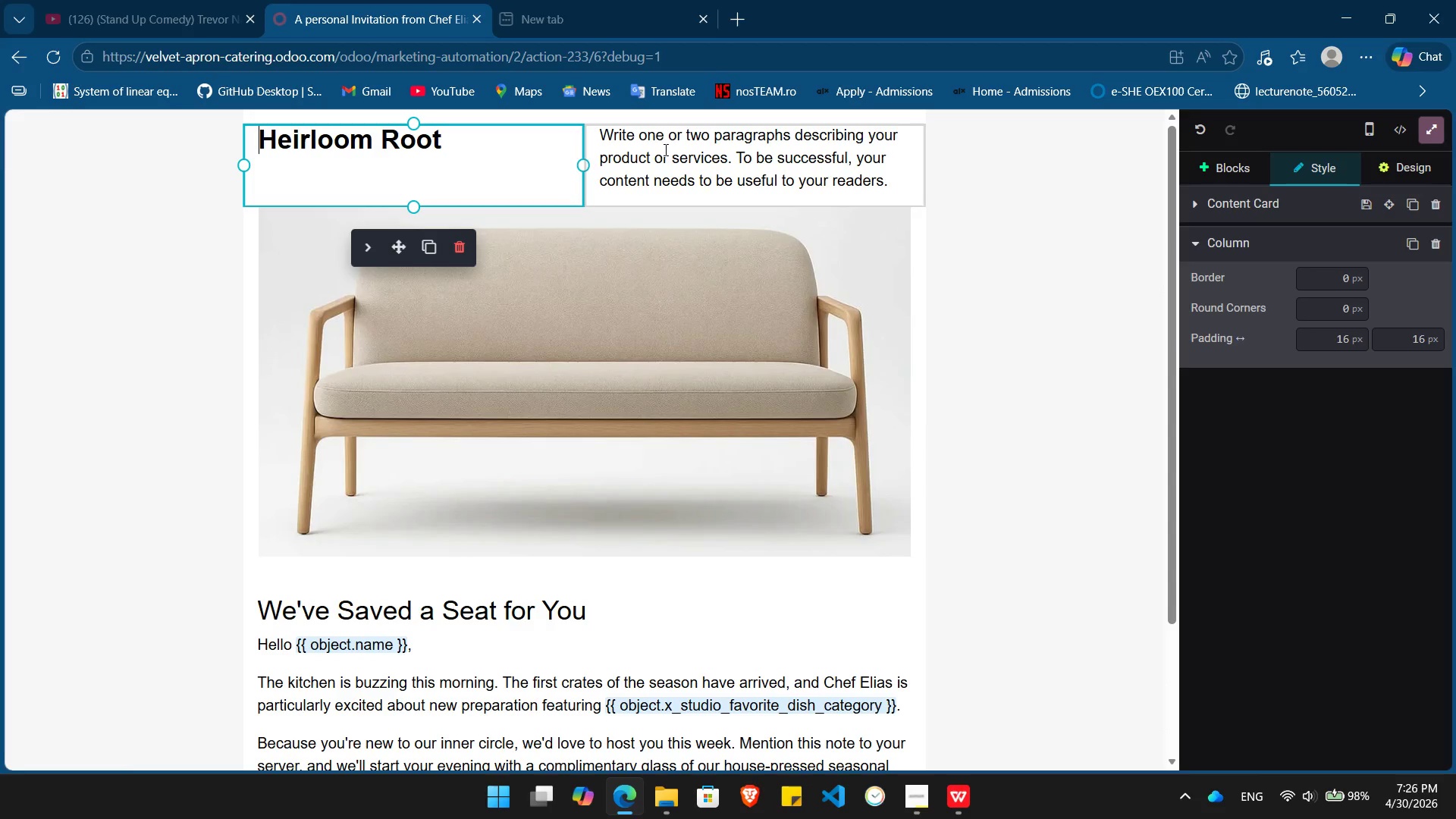 
double_click([664, 149])
 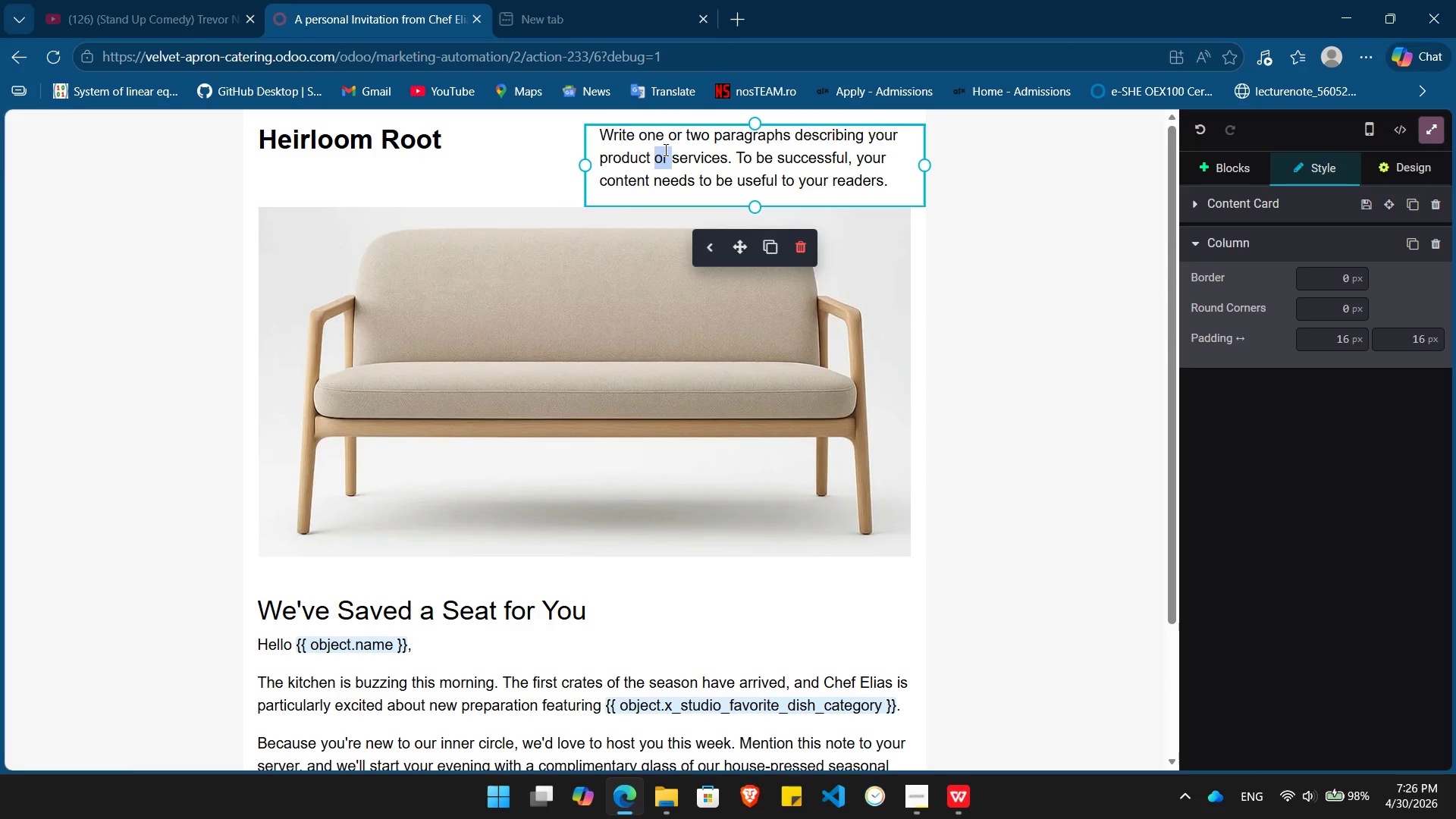 
triple_click([664, 149])
 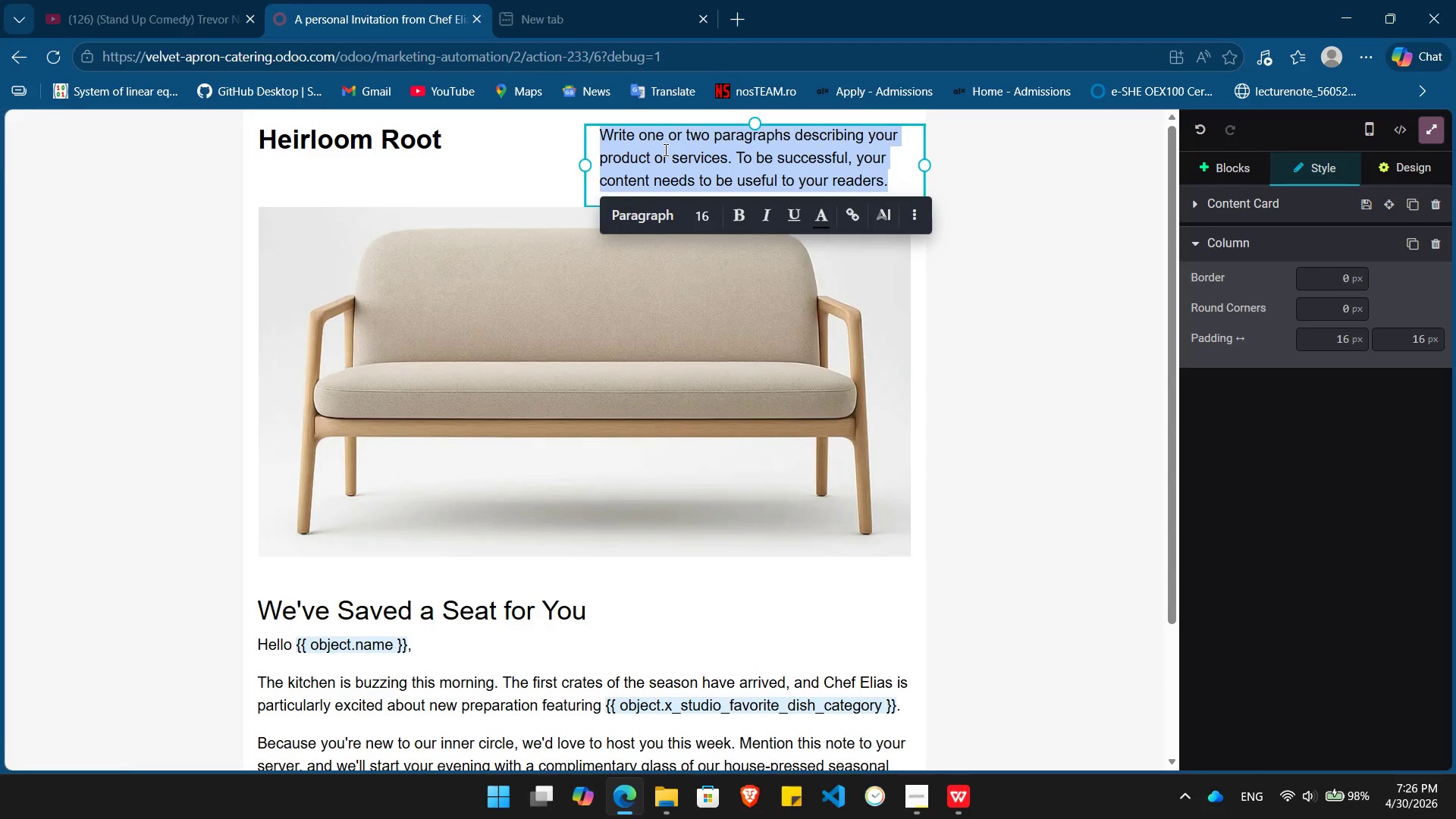 
key(Backspace)
 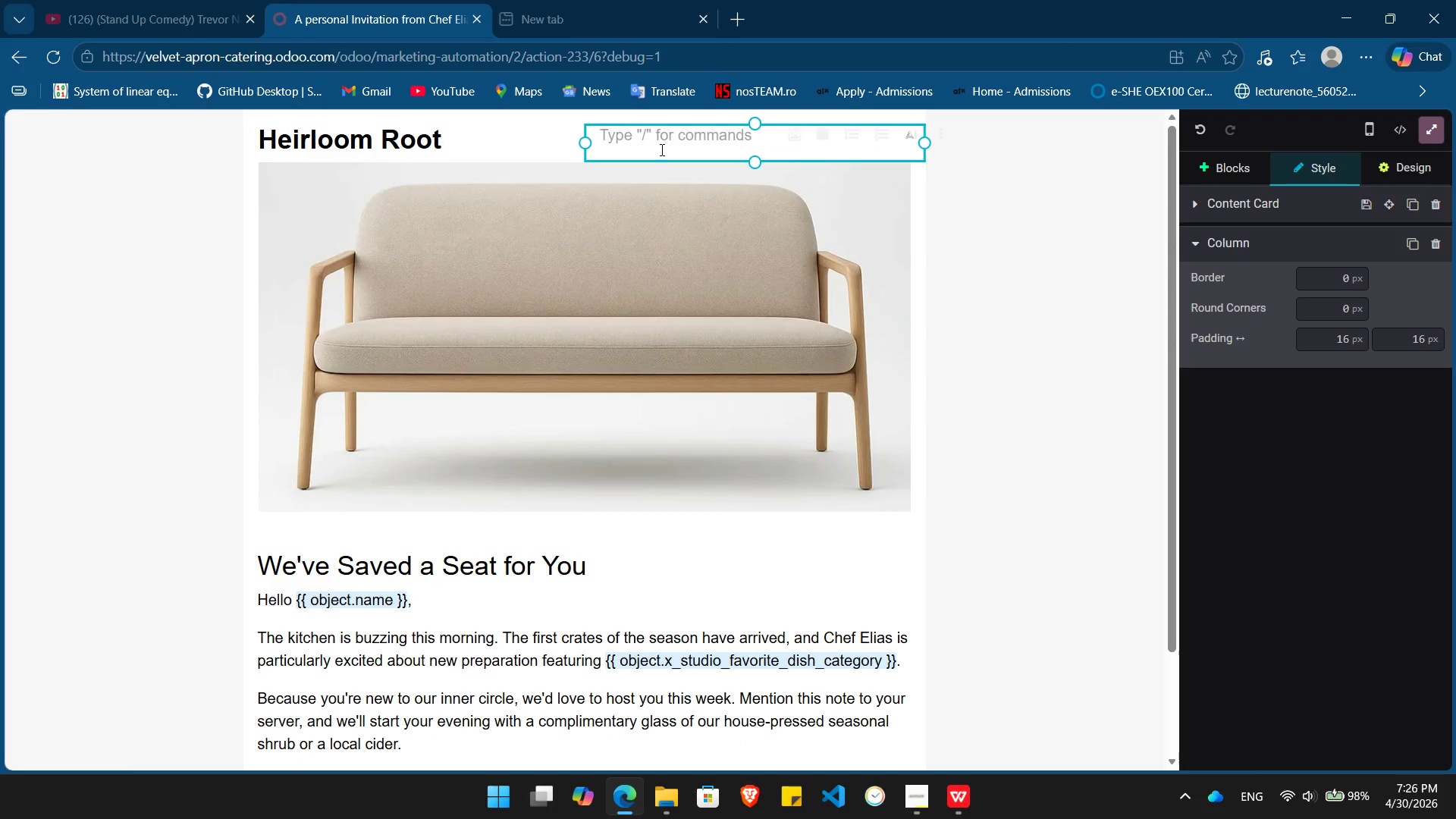 
type(Rooted )
key(Backspace)
key(Backspace)
key(Backspace)
key(Backspace)
key(Backspace)
key(Backspace)
key(Backspace)
 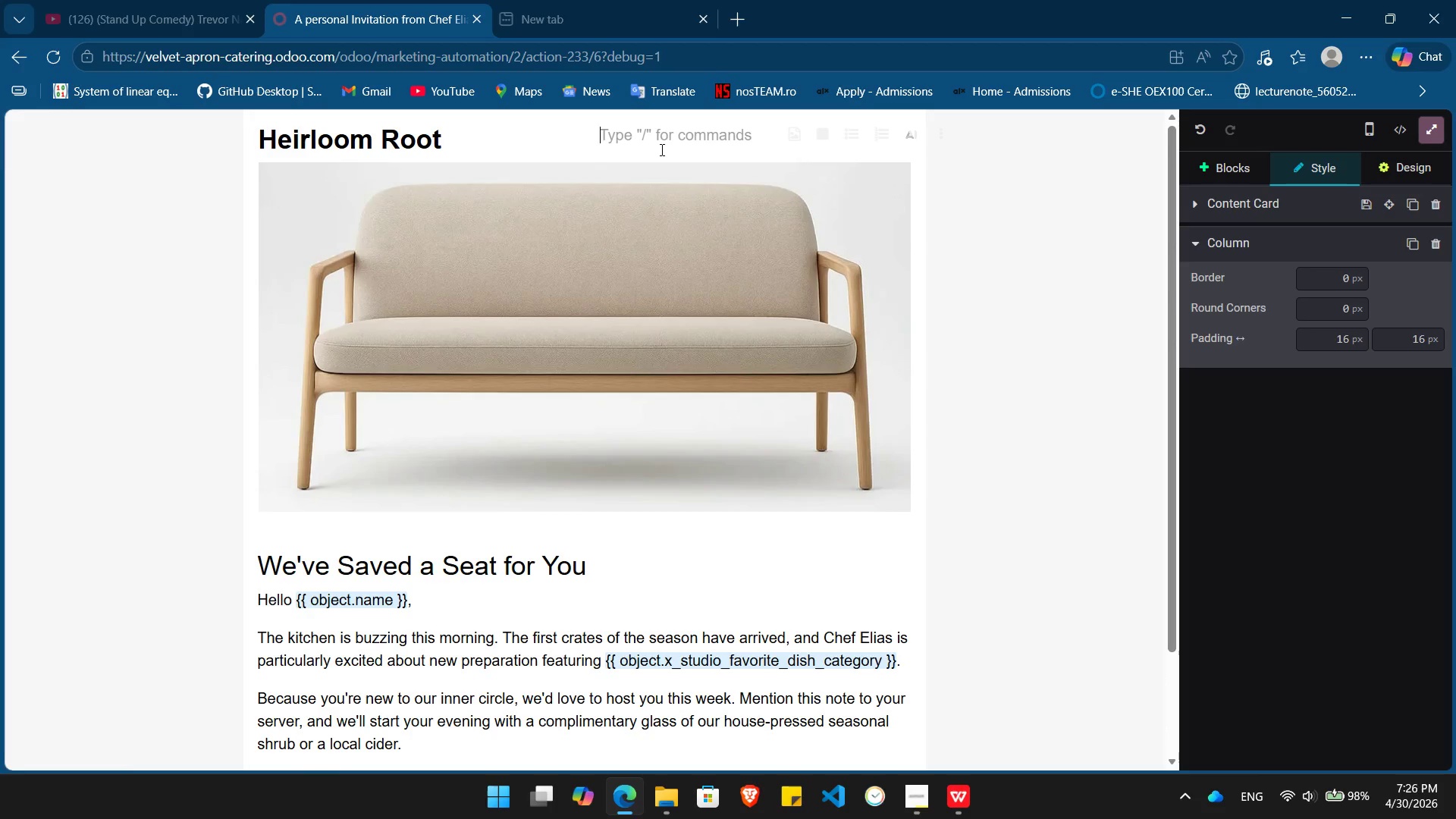 
key(Control+ControlLeft)
 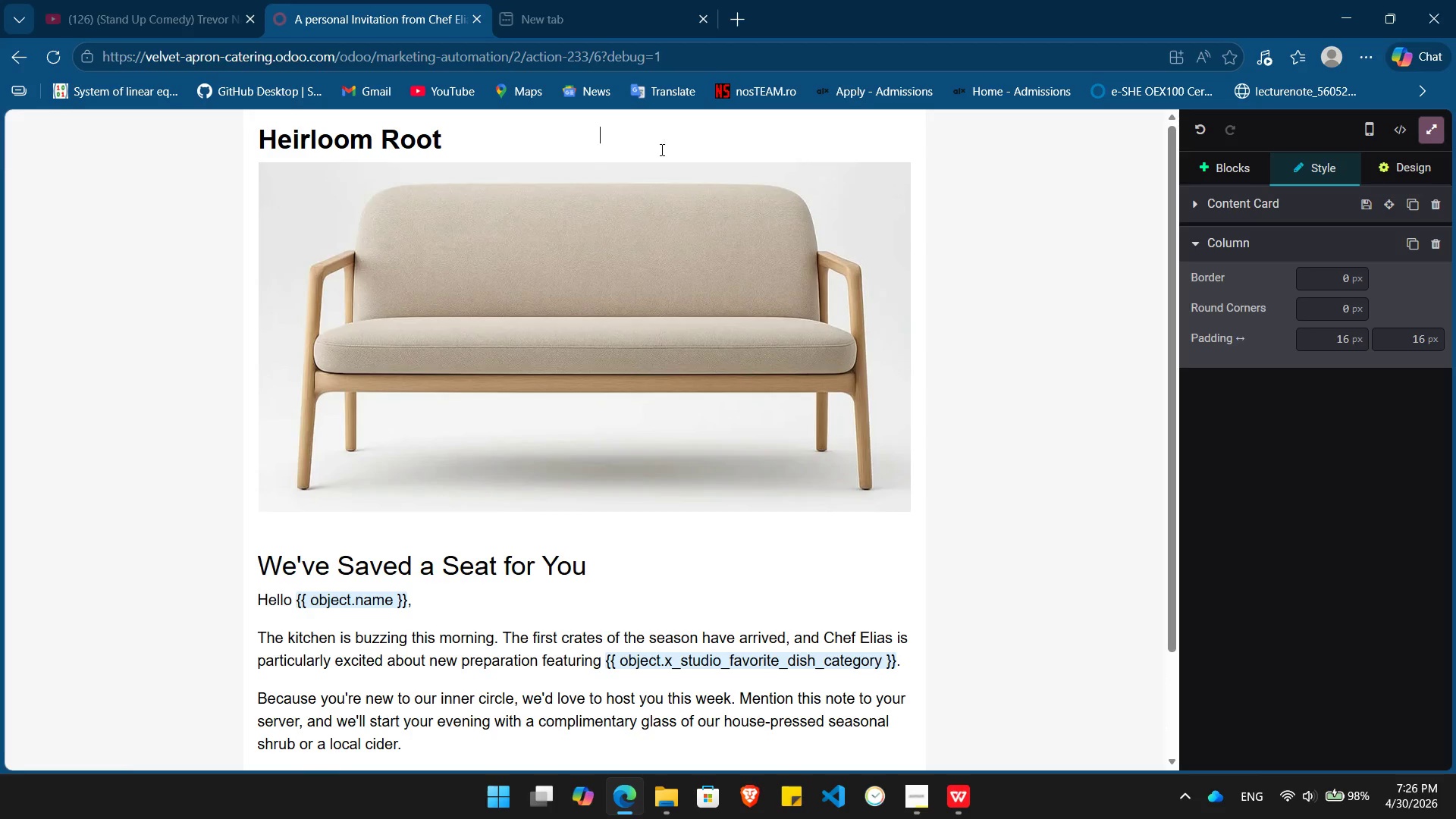 
key(Control+I)
 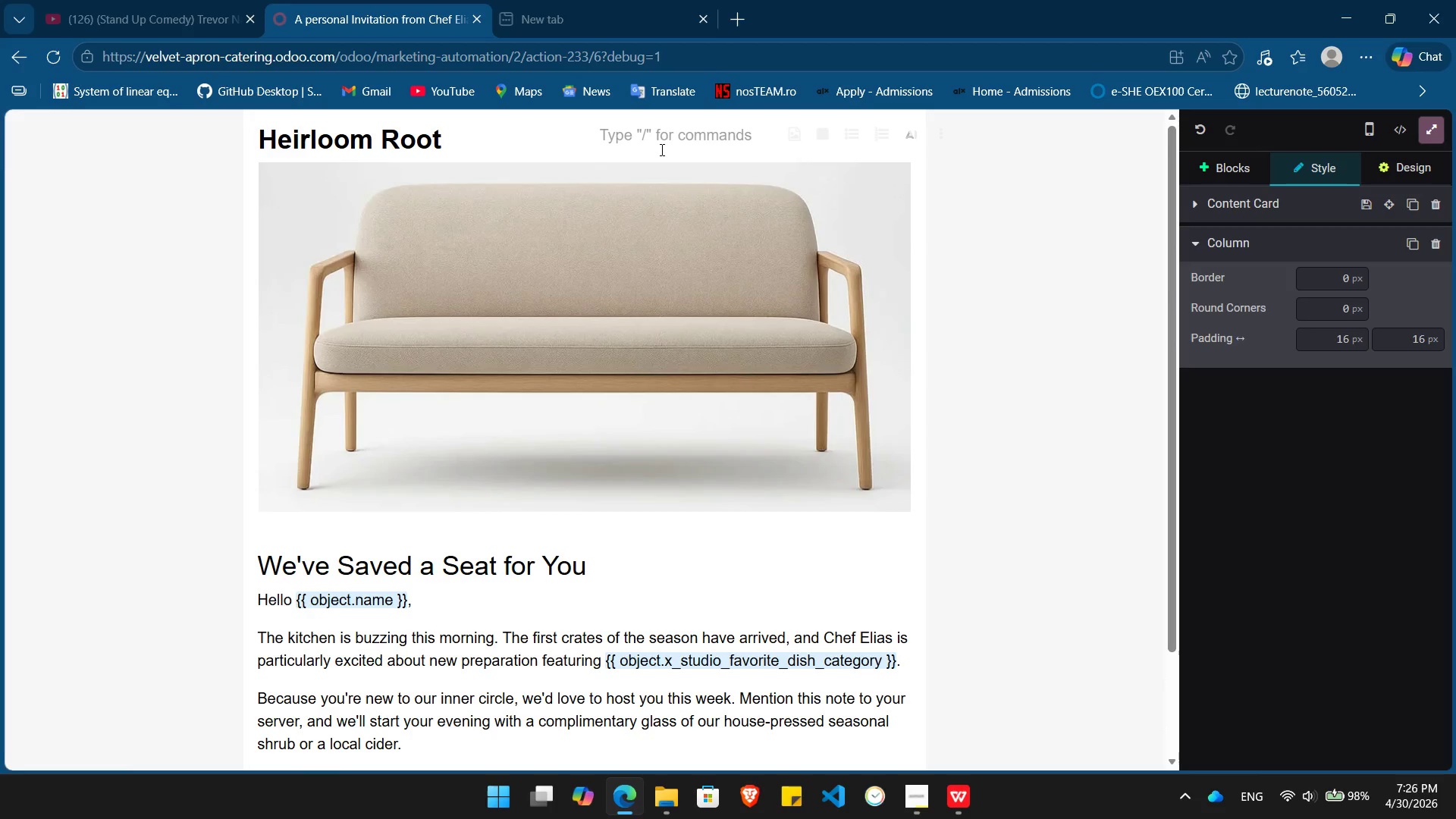 
type(Rooted in Earth, Sered with Soul.)
 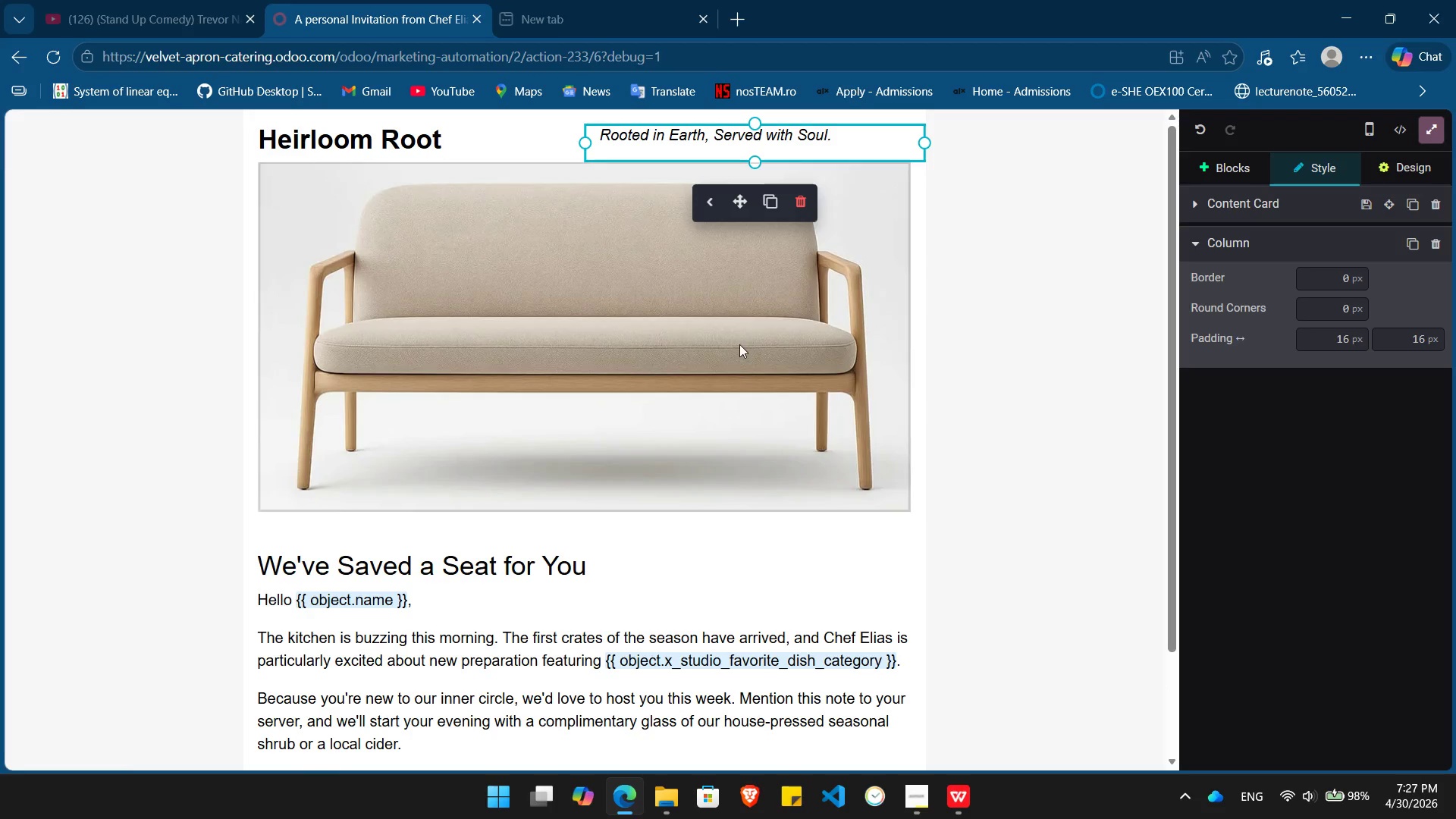 
double_click([739, 344])
 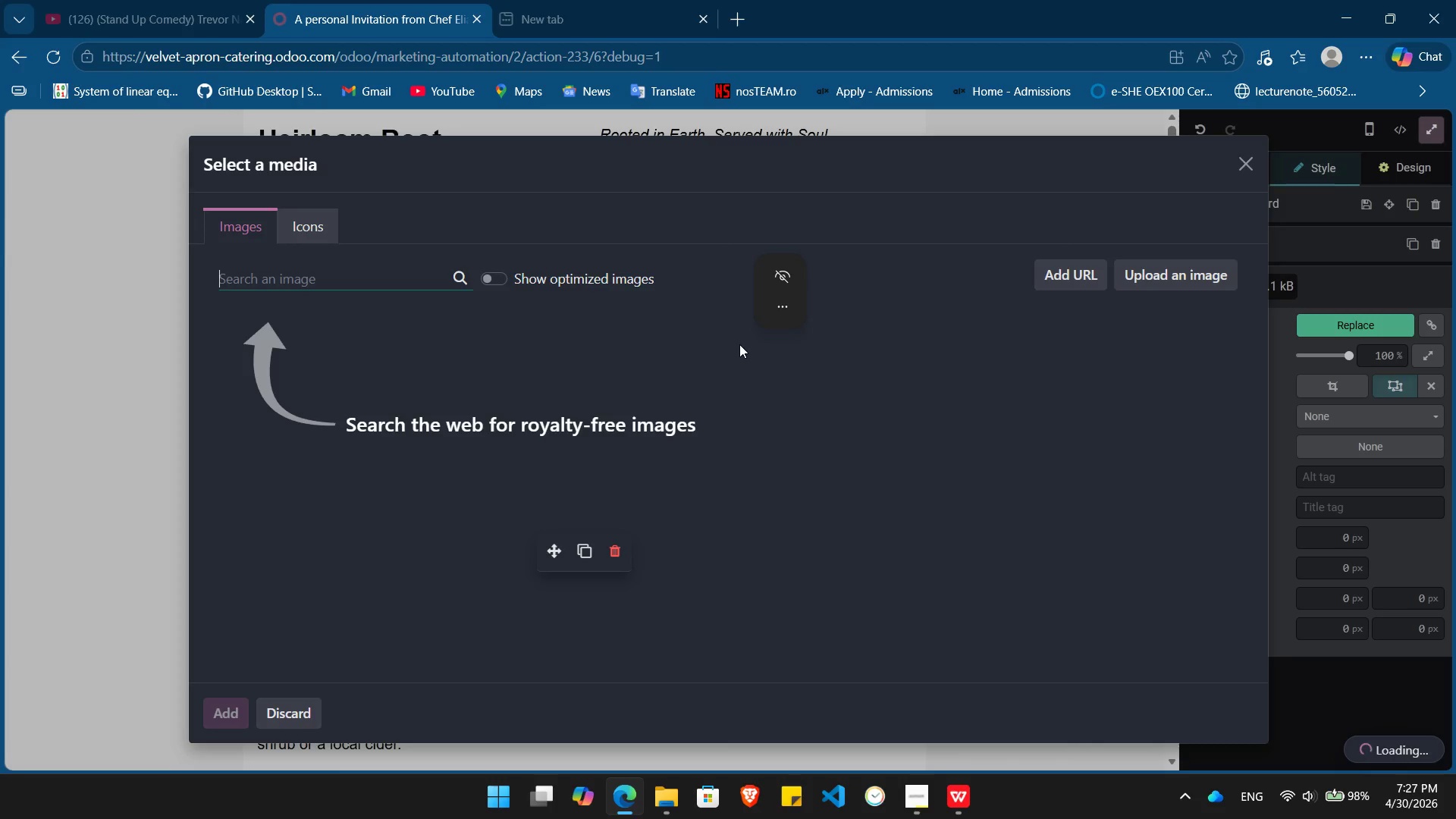 
left_click([1250, 161])
 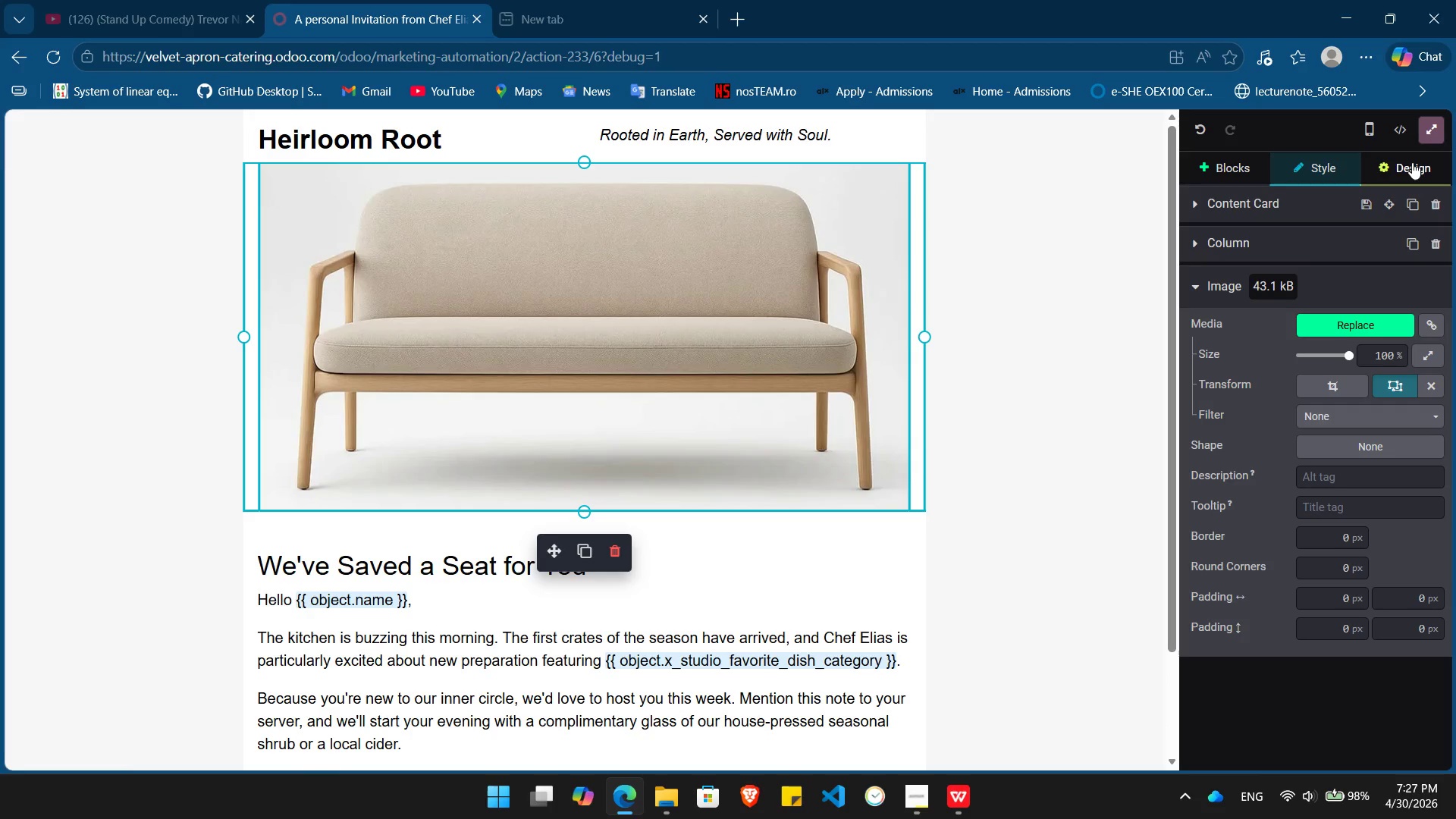 
left_click([1412, 162])
 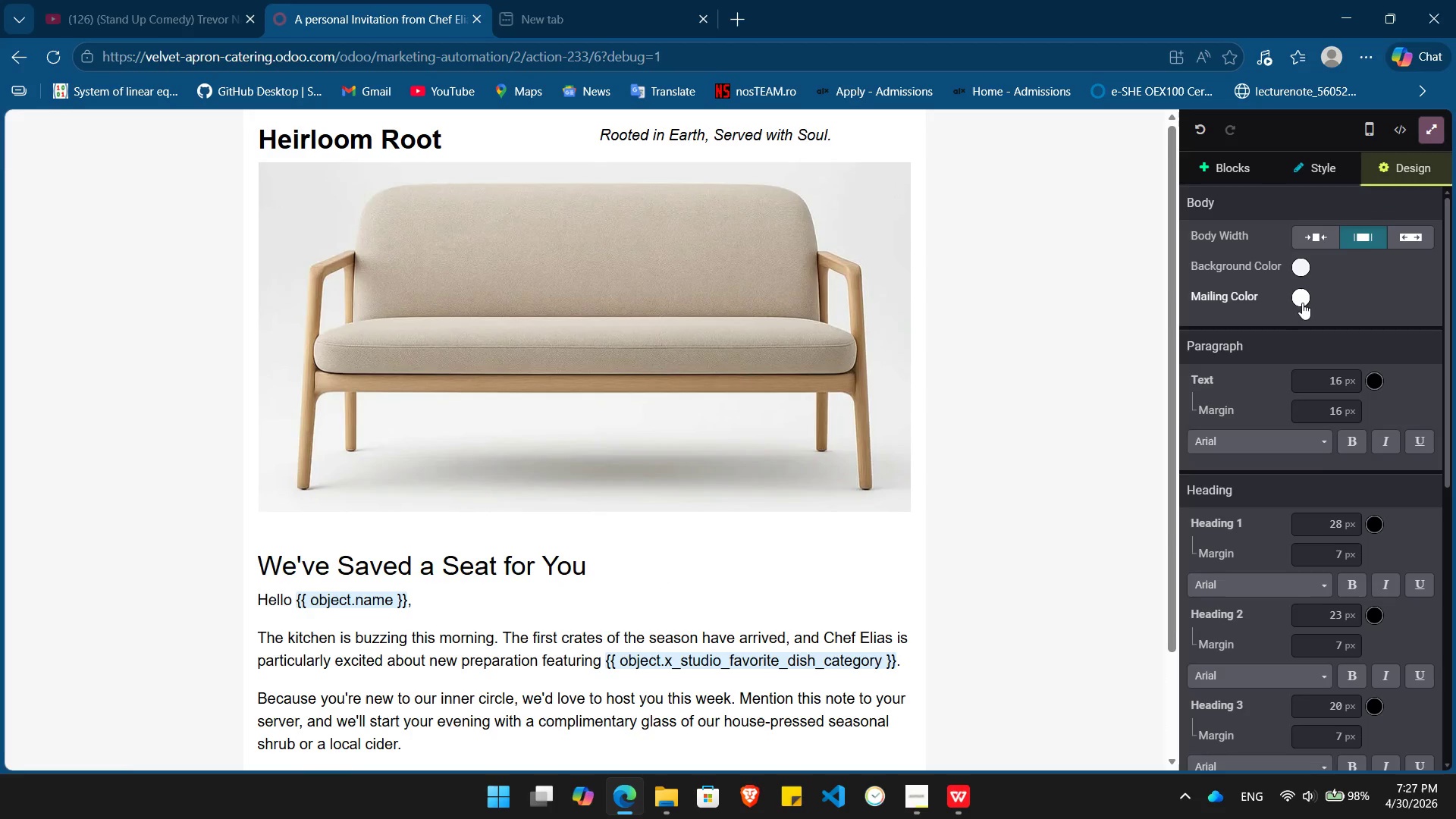 
left_click([1304, 304])
 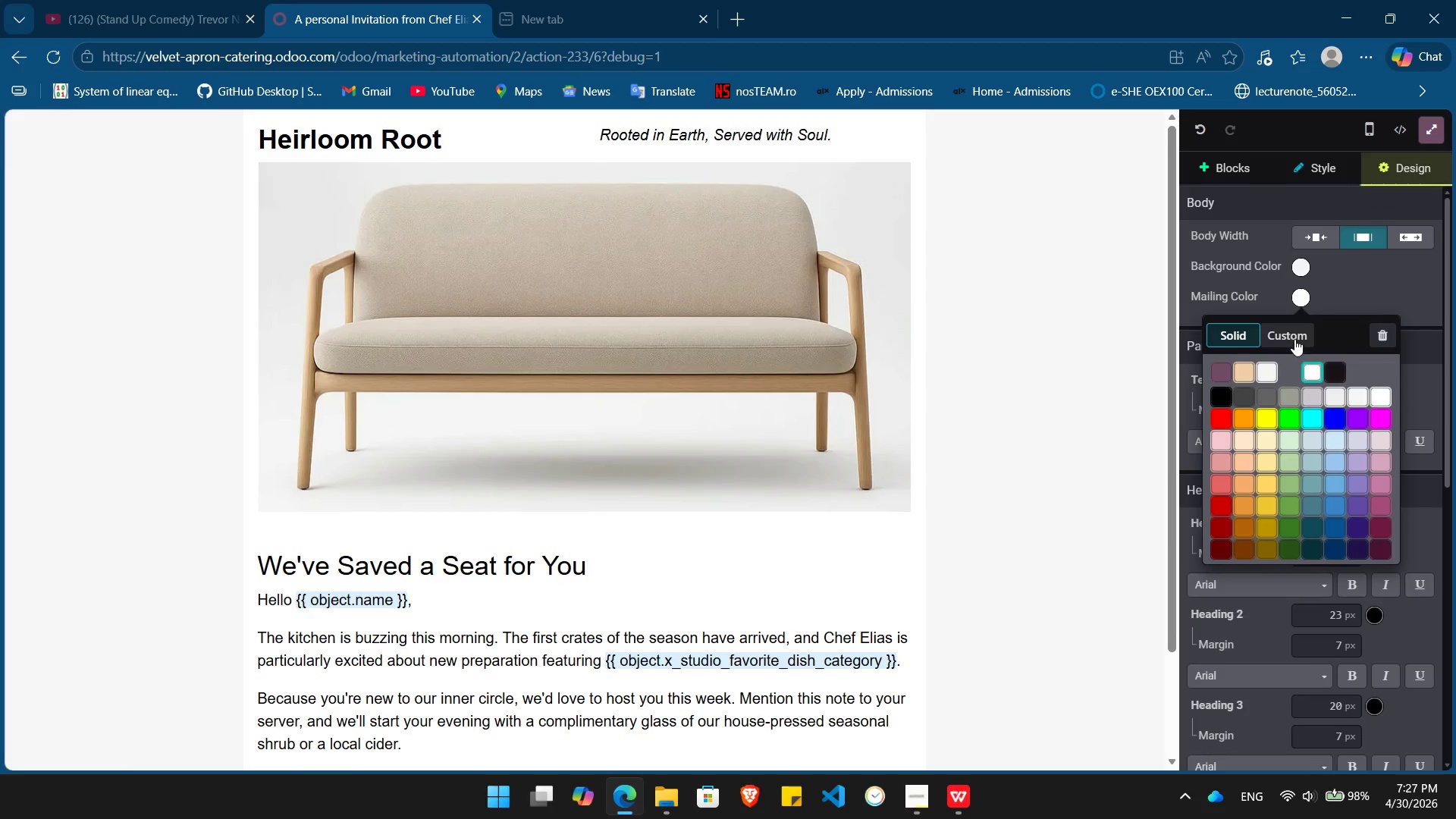 
left_click([1294, 338])
 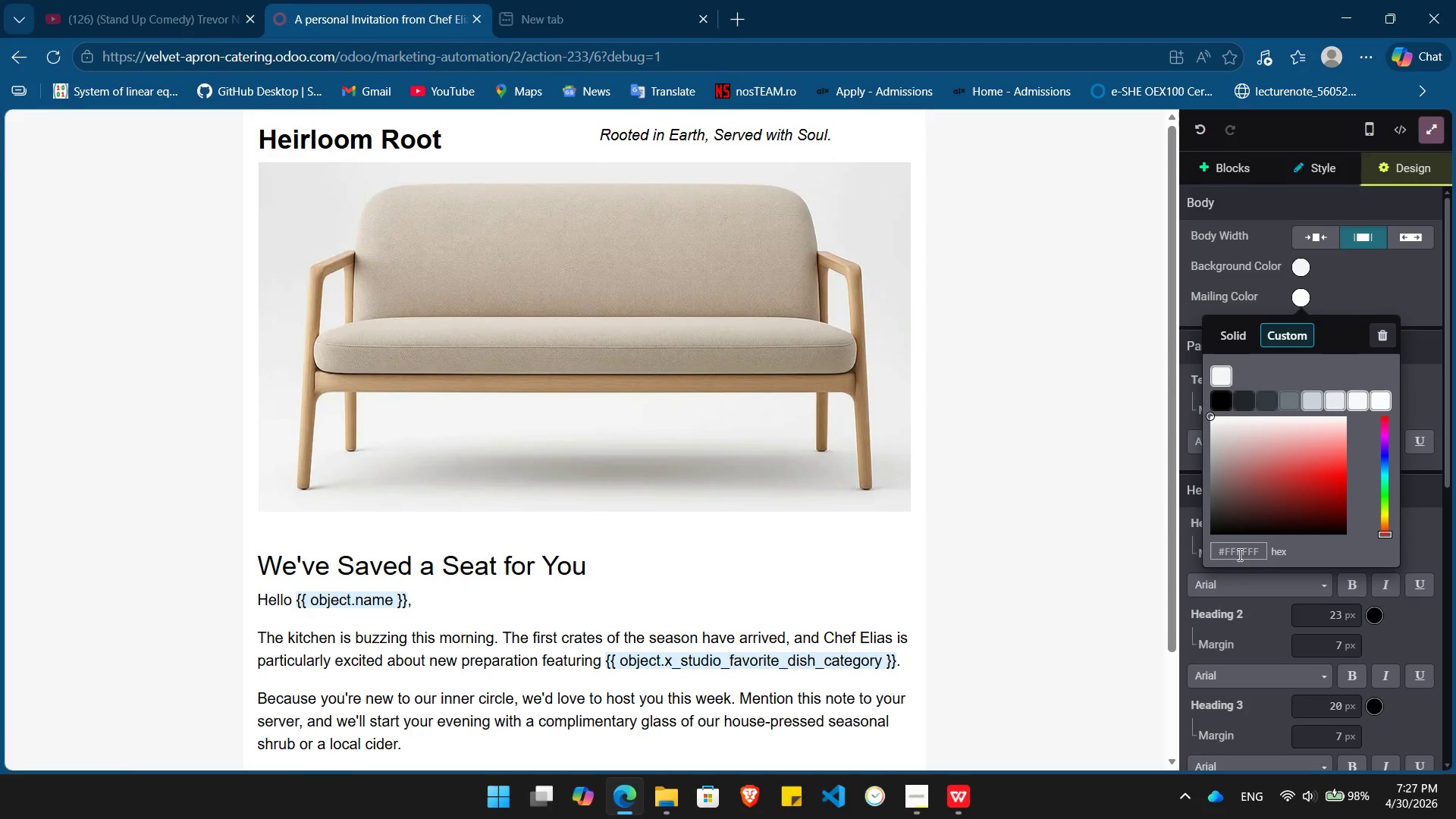 
double_click([1238, 554])
 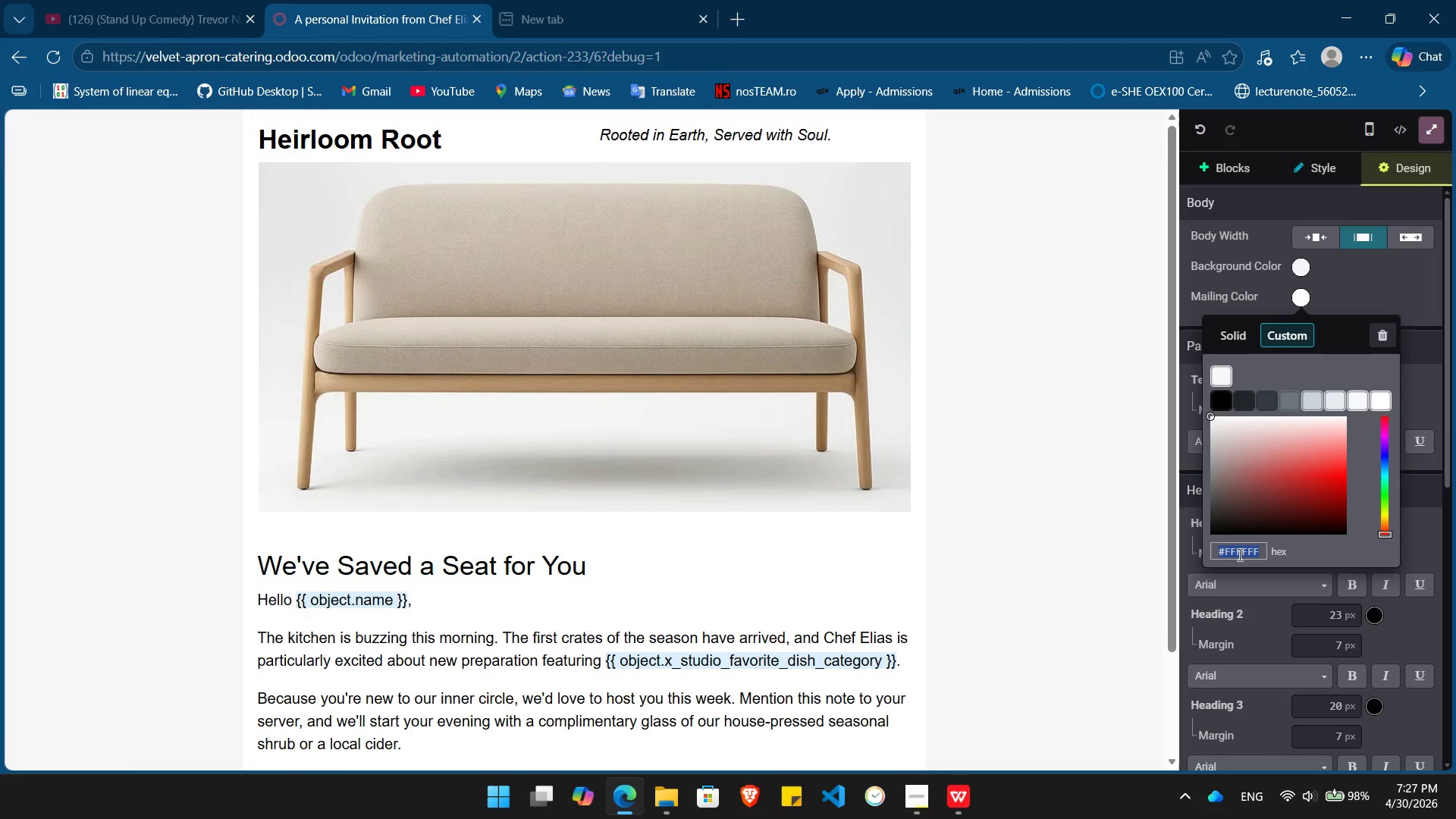 
key(Meta+V)
 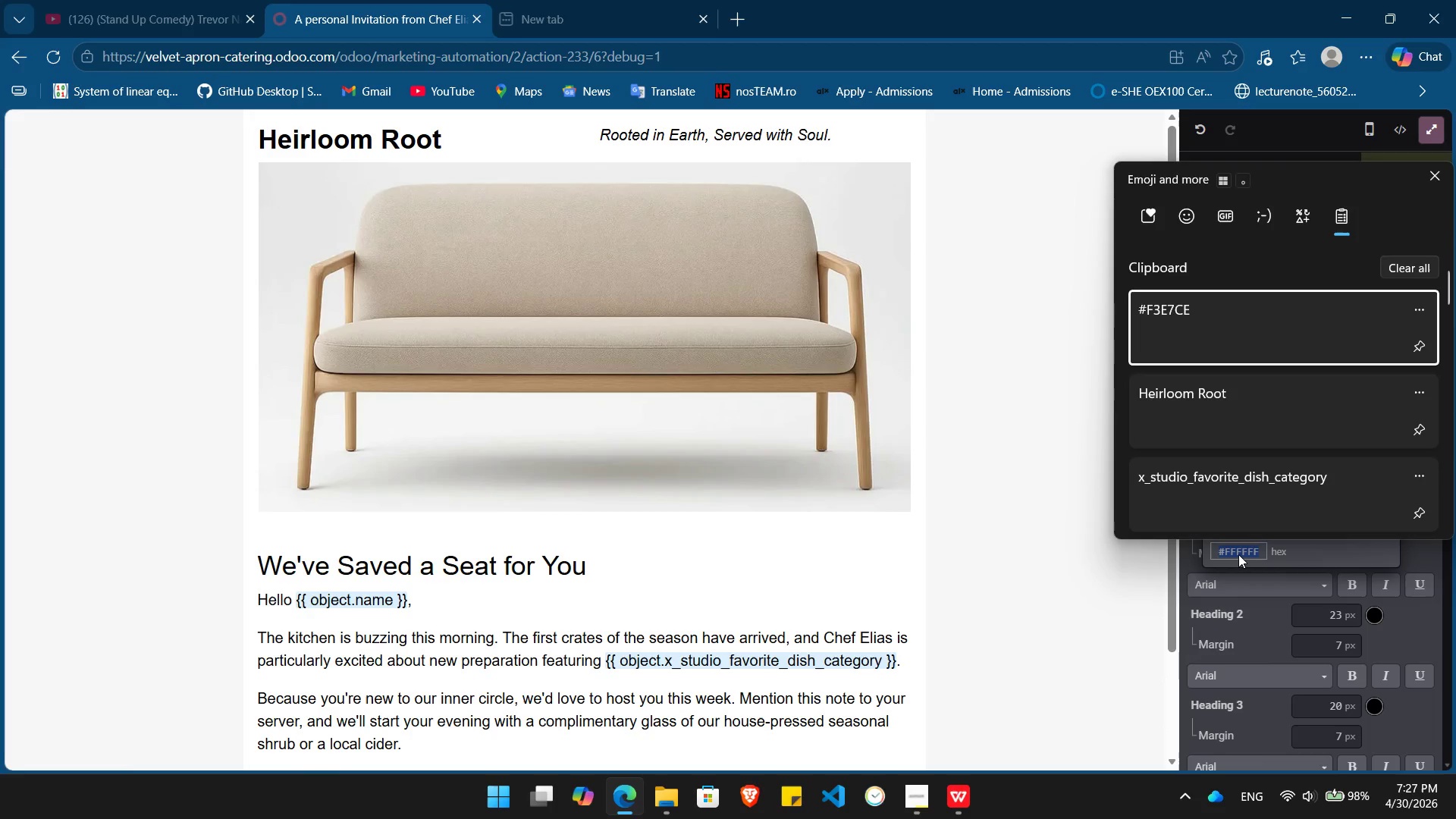 
key(Enter)
 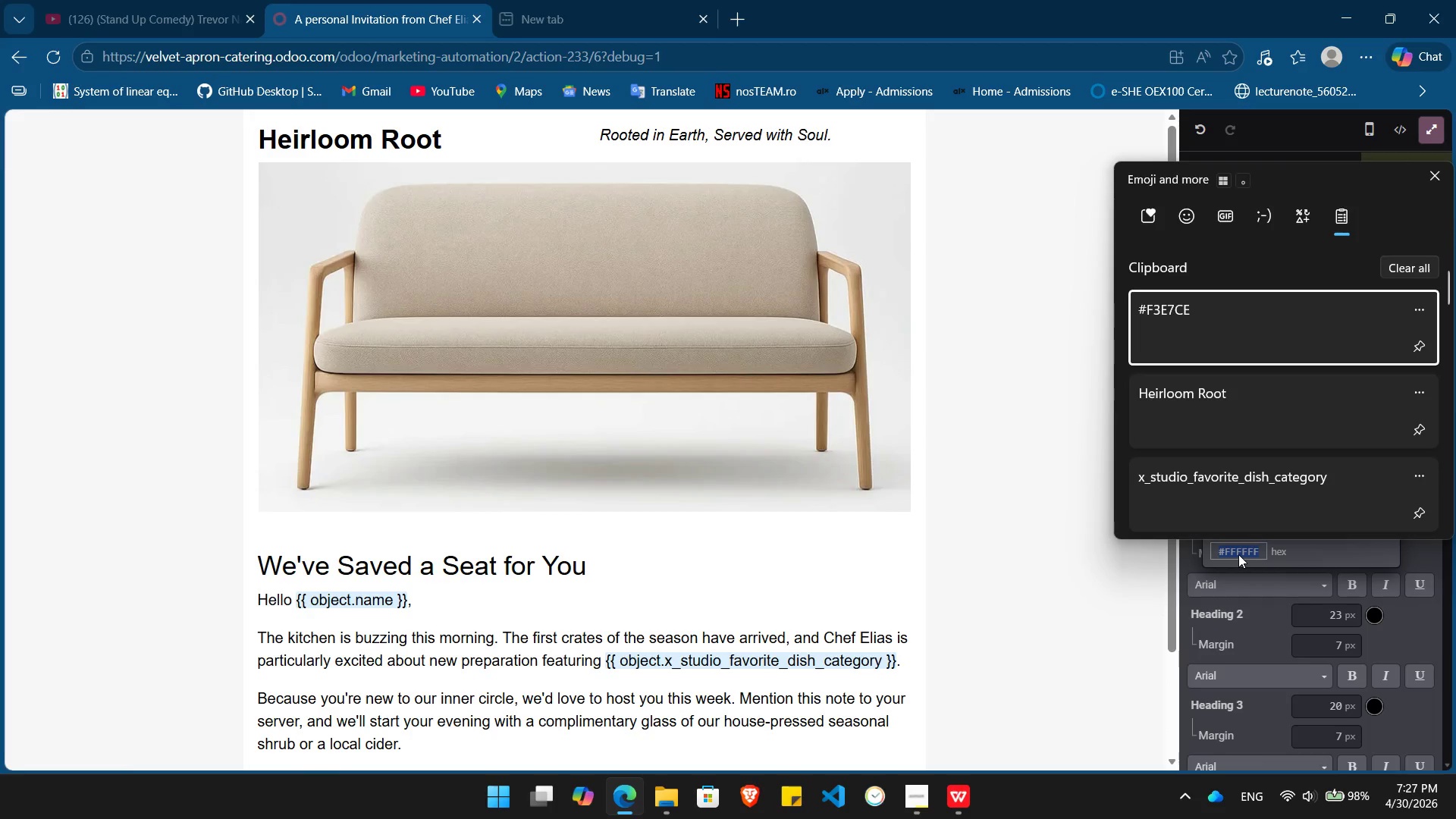 
key(Control+ControlLeft)
 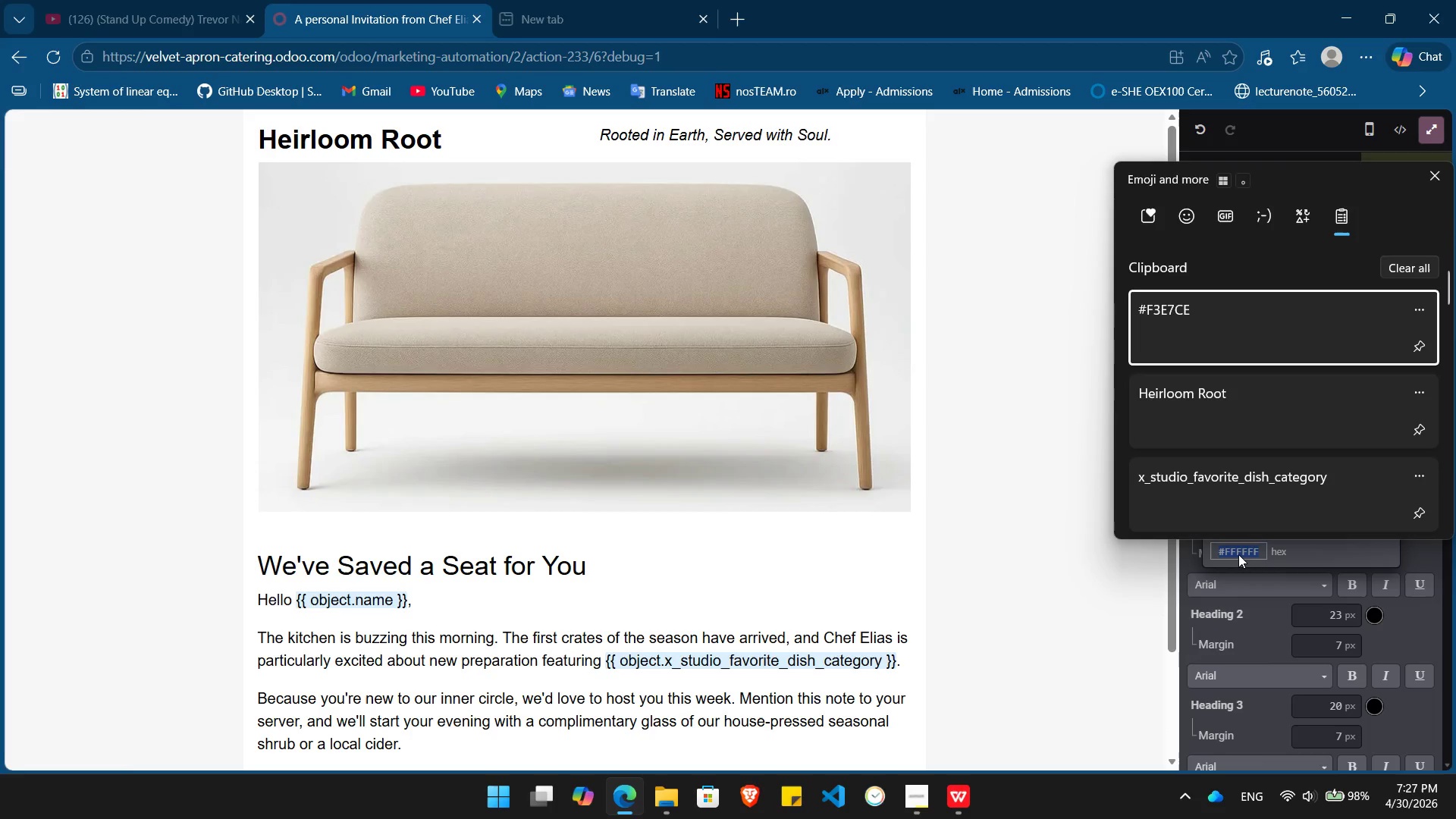 
key(Control+V)
 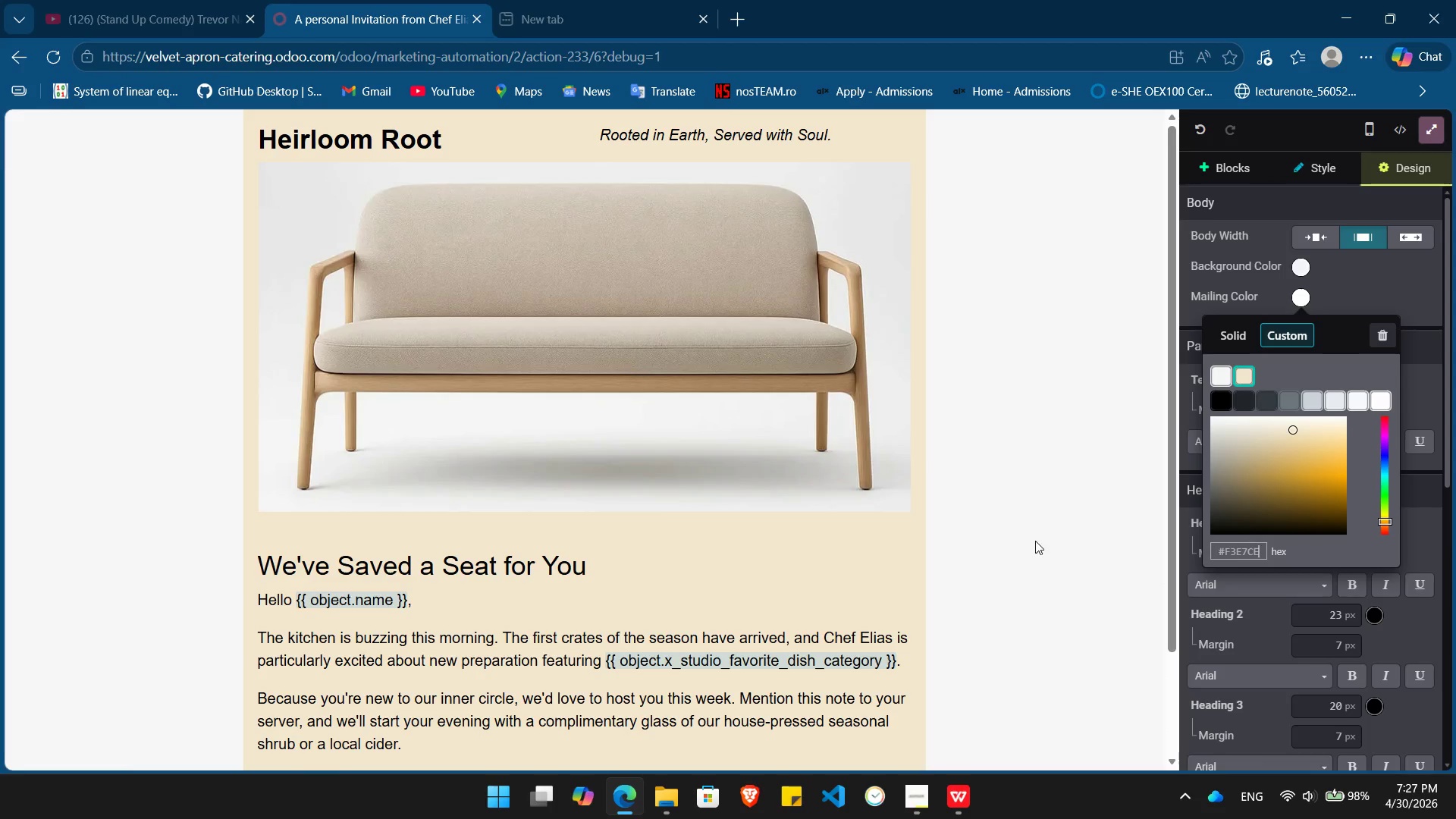 
left_click([1034, 540])
 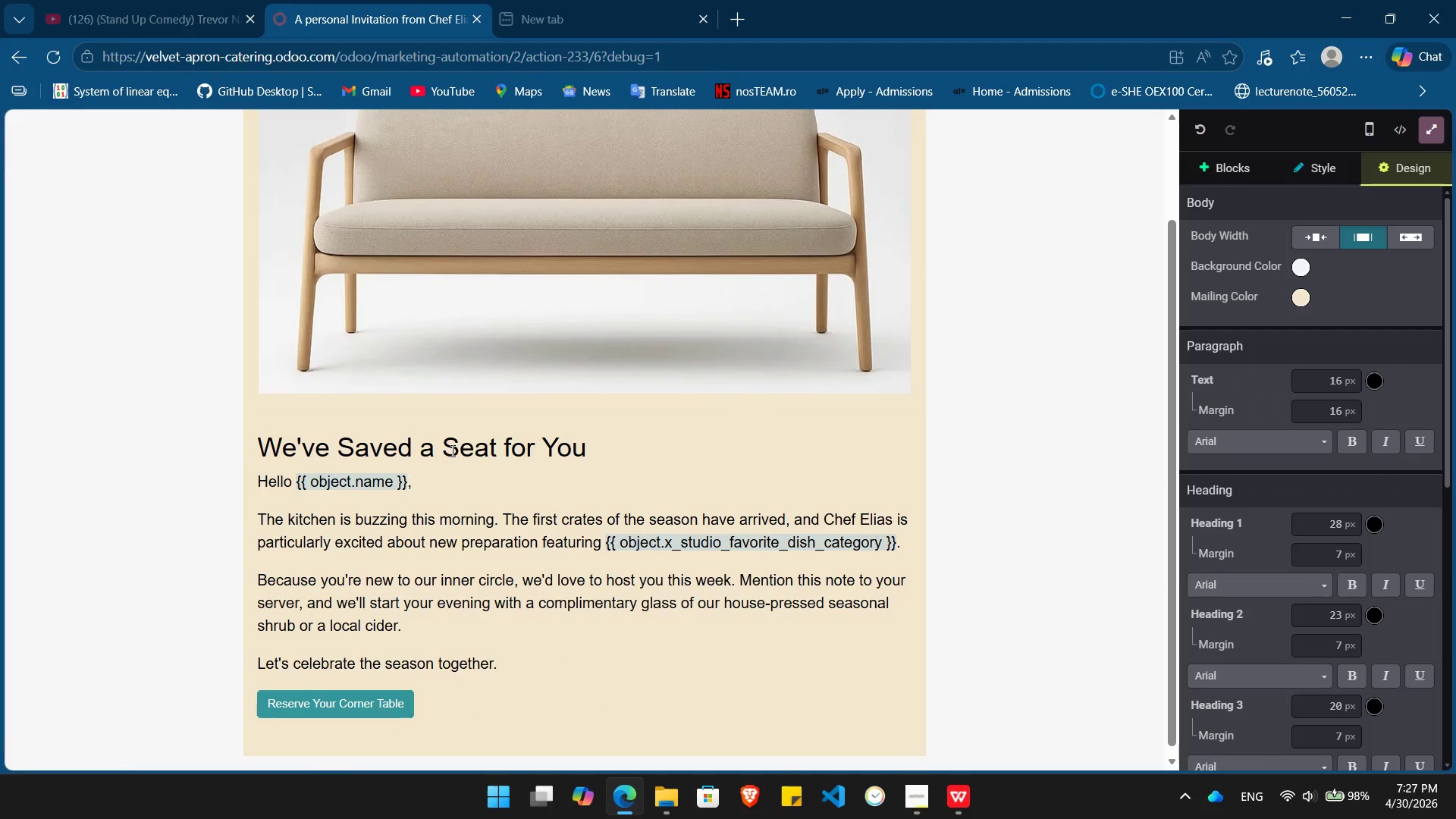 
double_click([449, 450])
 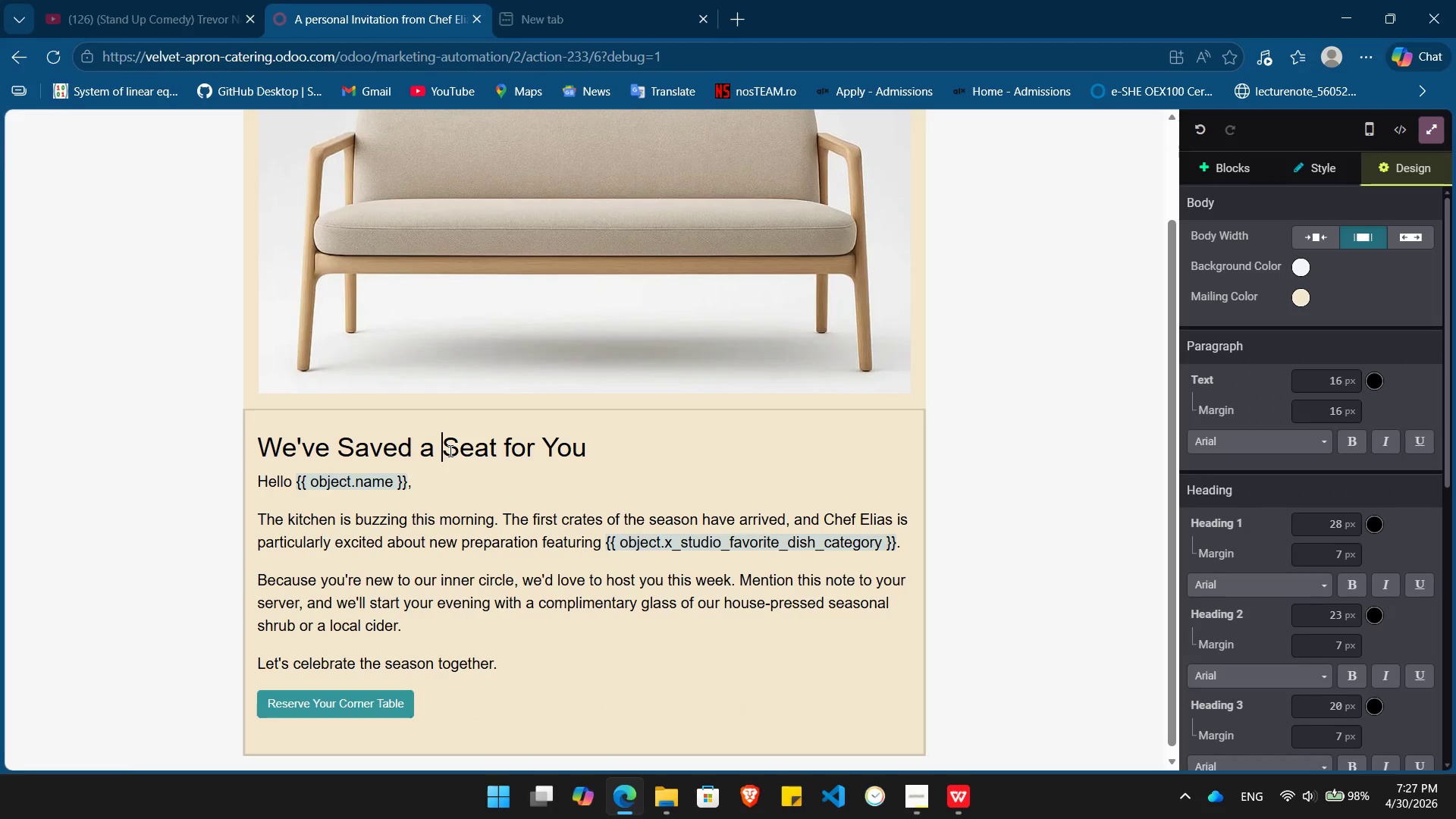 
triple_click([449, 450])
 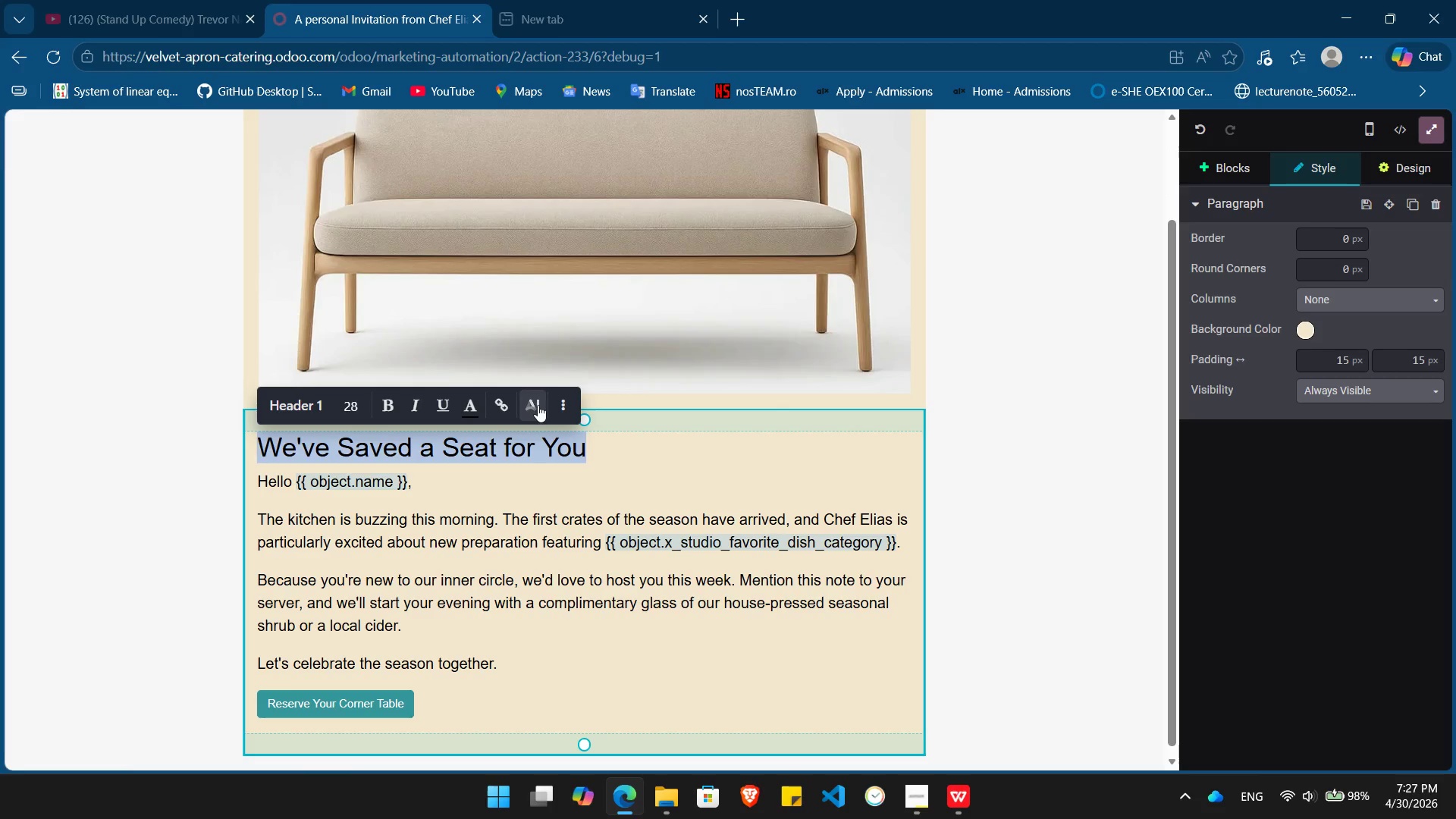 
left_click([560, 405])
 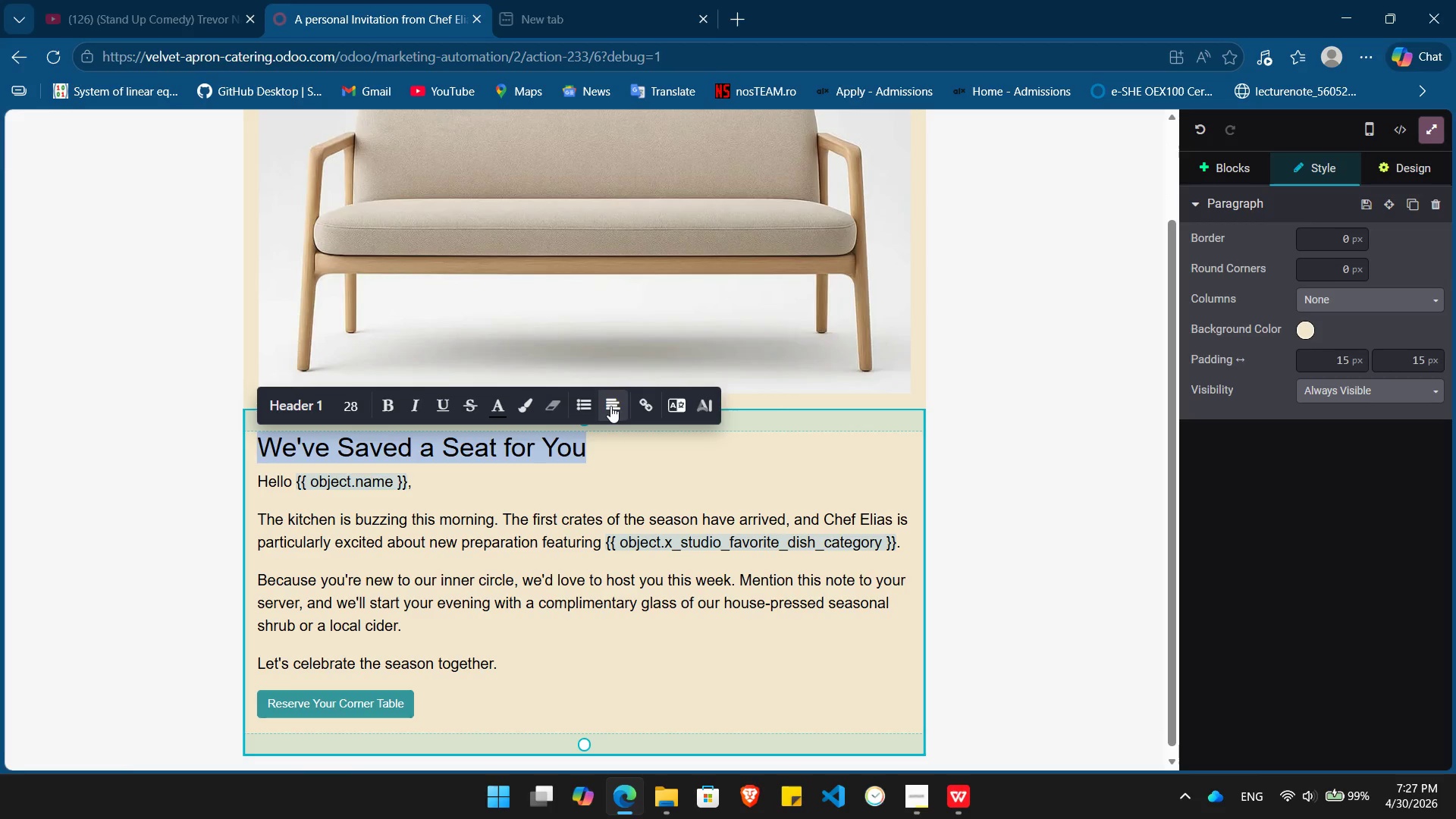 
left_click([610, 406])
 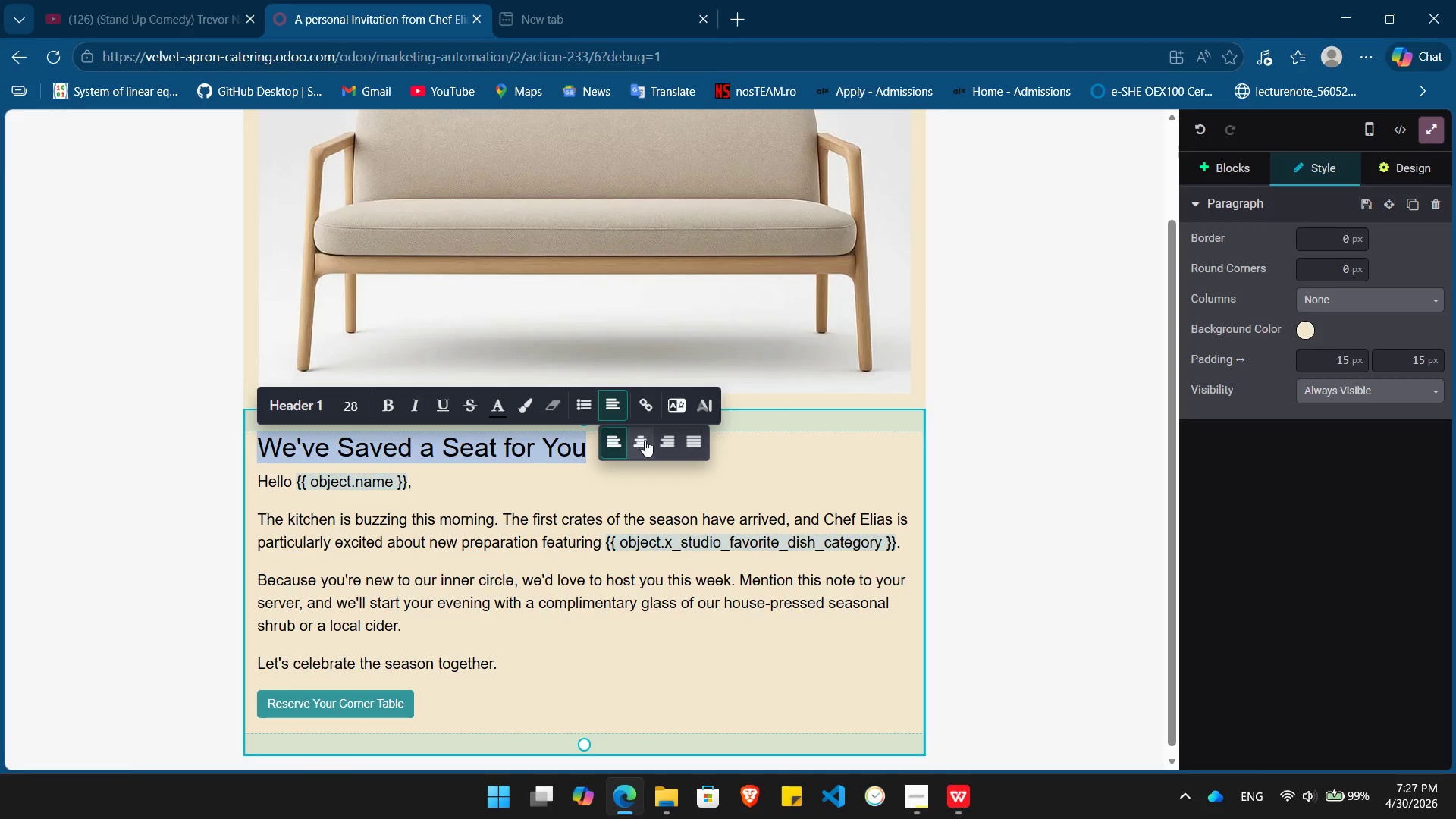 
left_click([645, 440])
 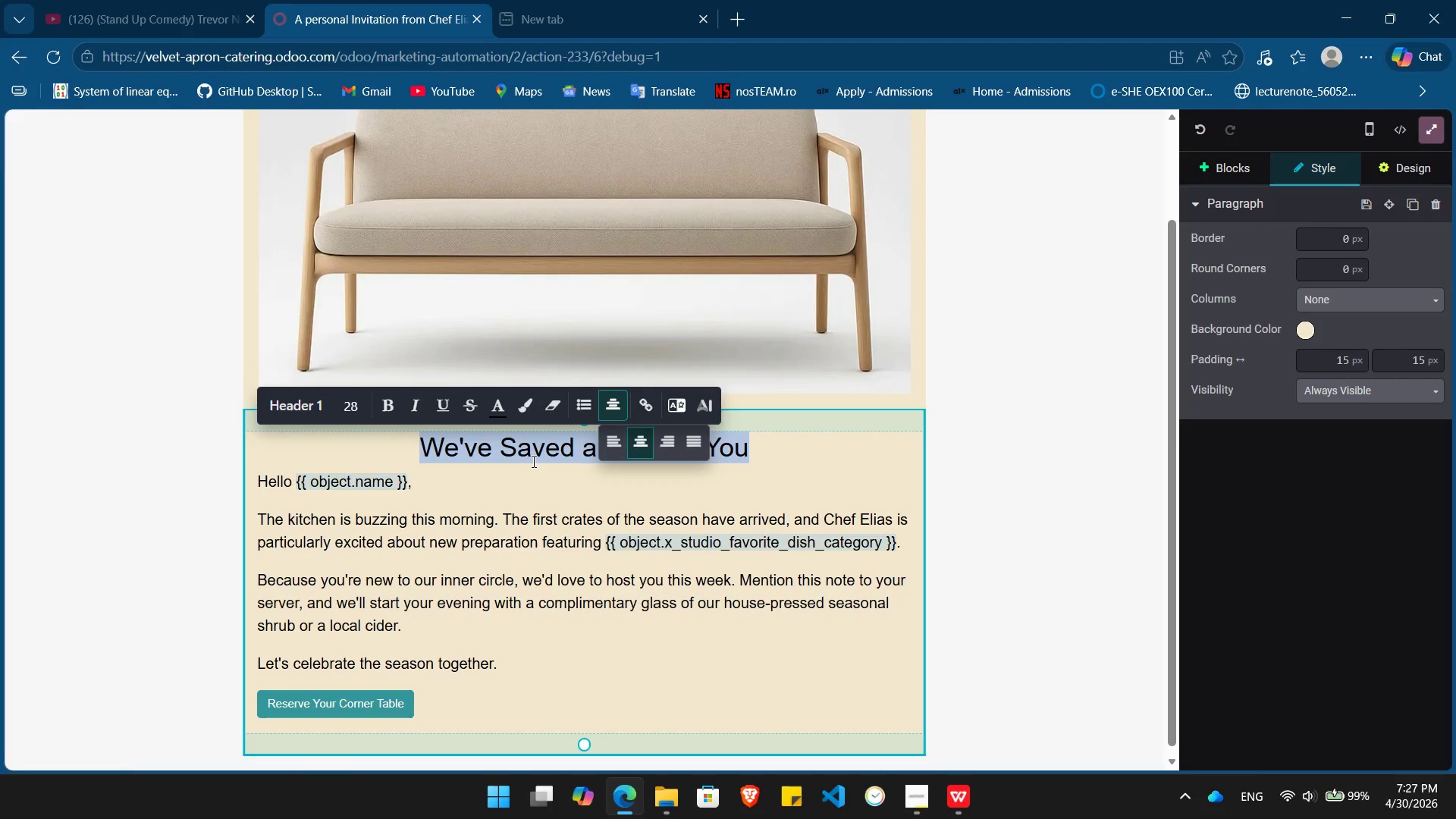 
key(Control+B)
 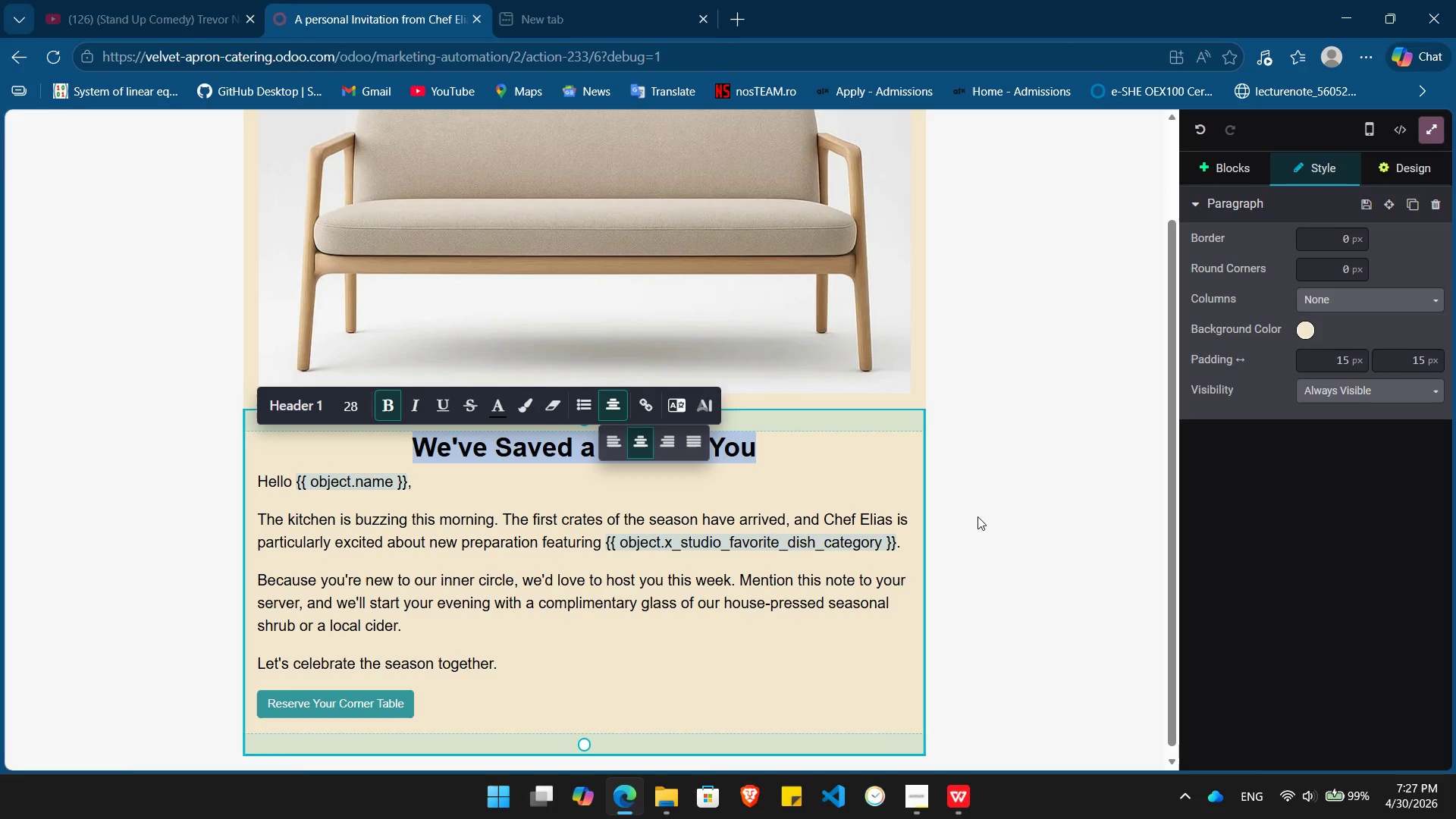 
left_click([977, 516])
 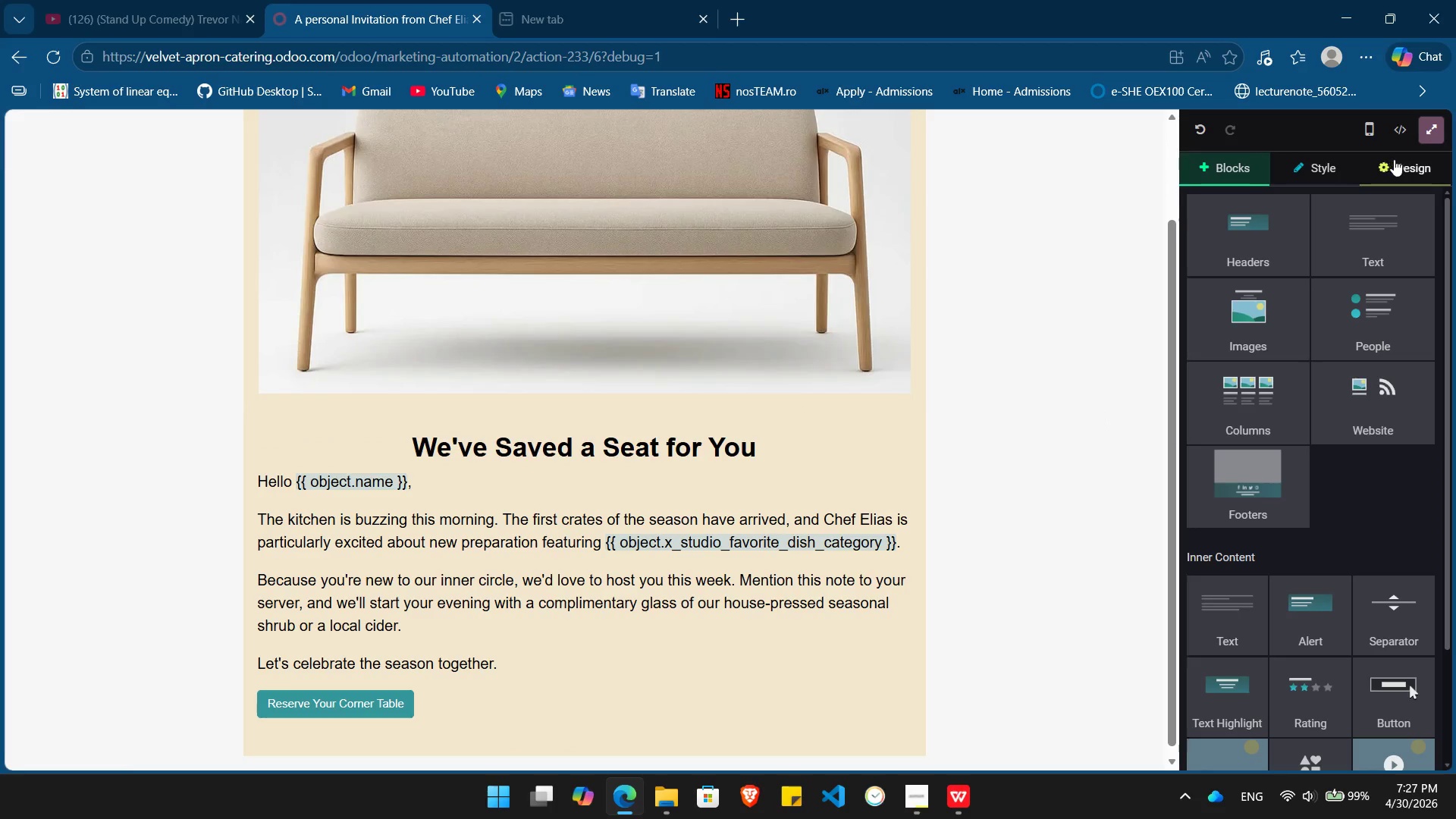 
left_click([1394, 159])
 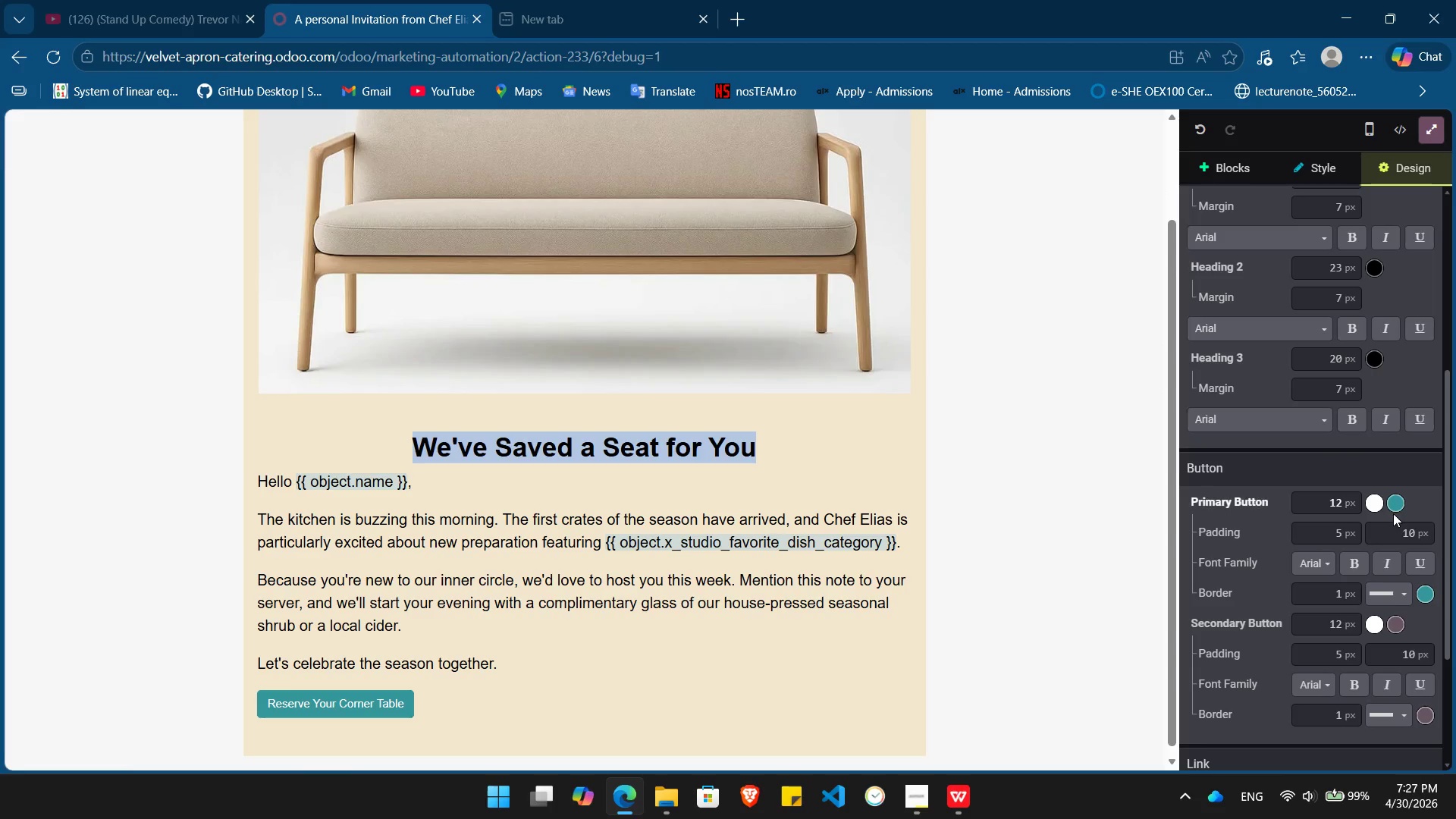 
wait(5.11)
 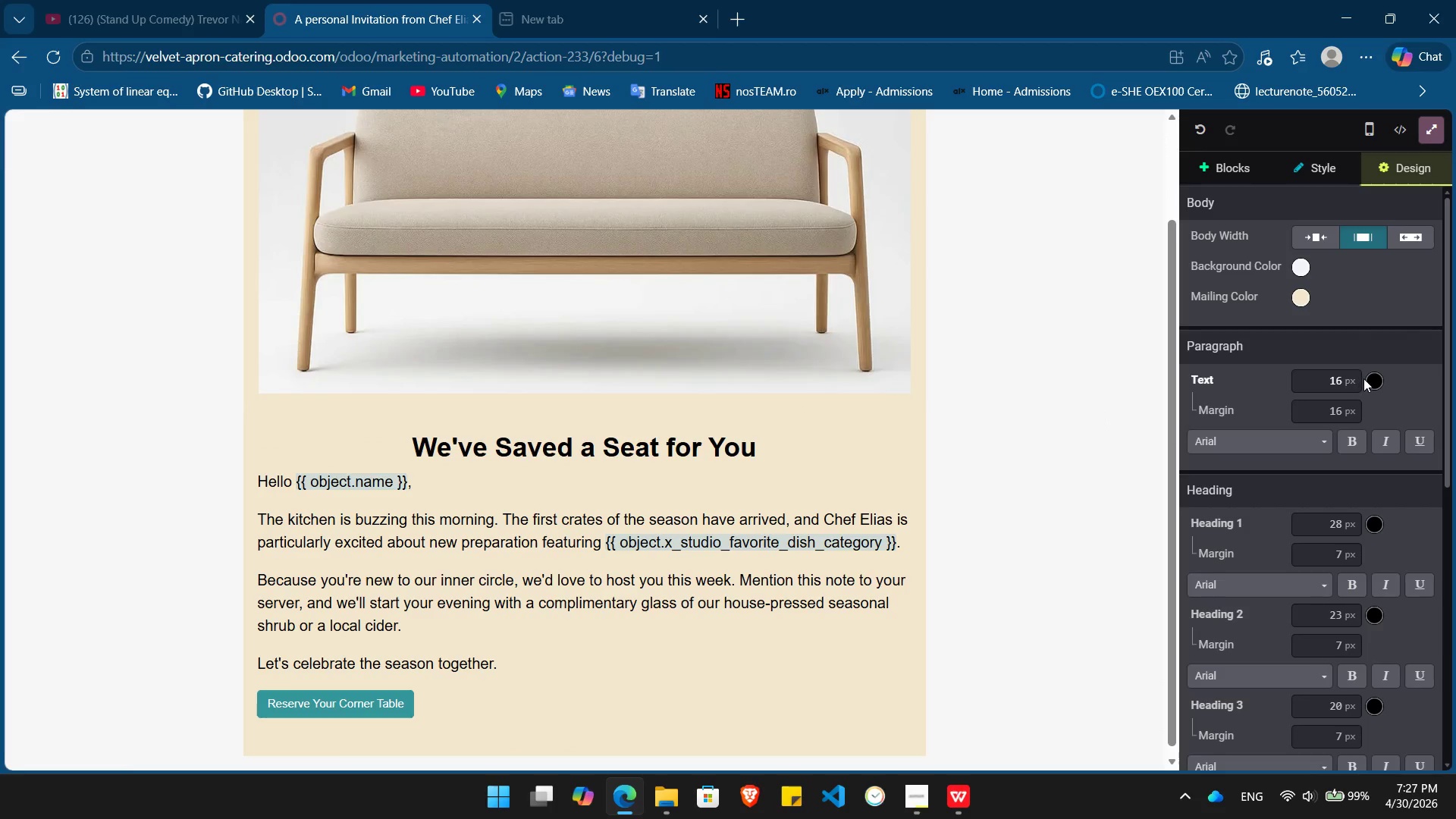 
left_click([1428, 590])
 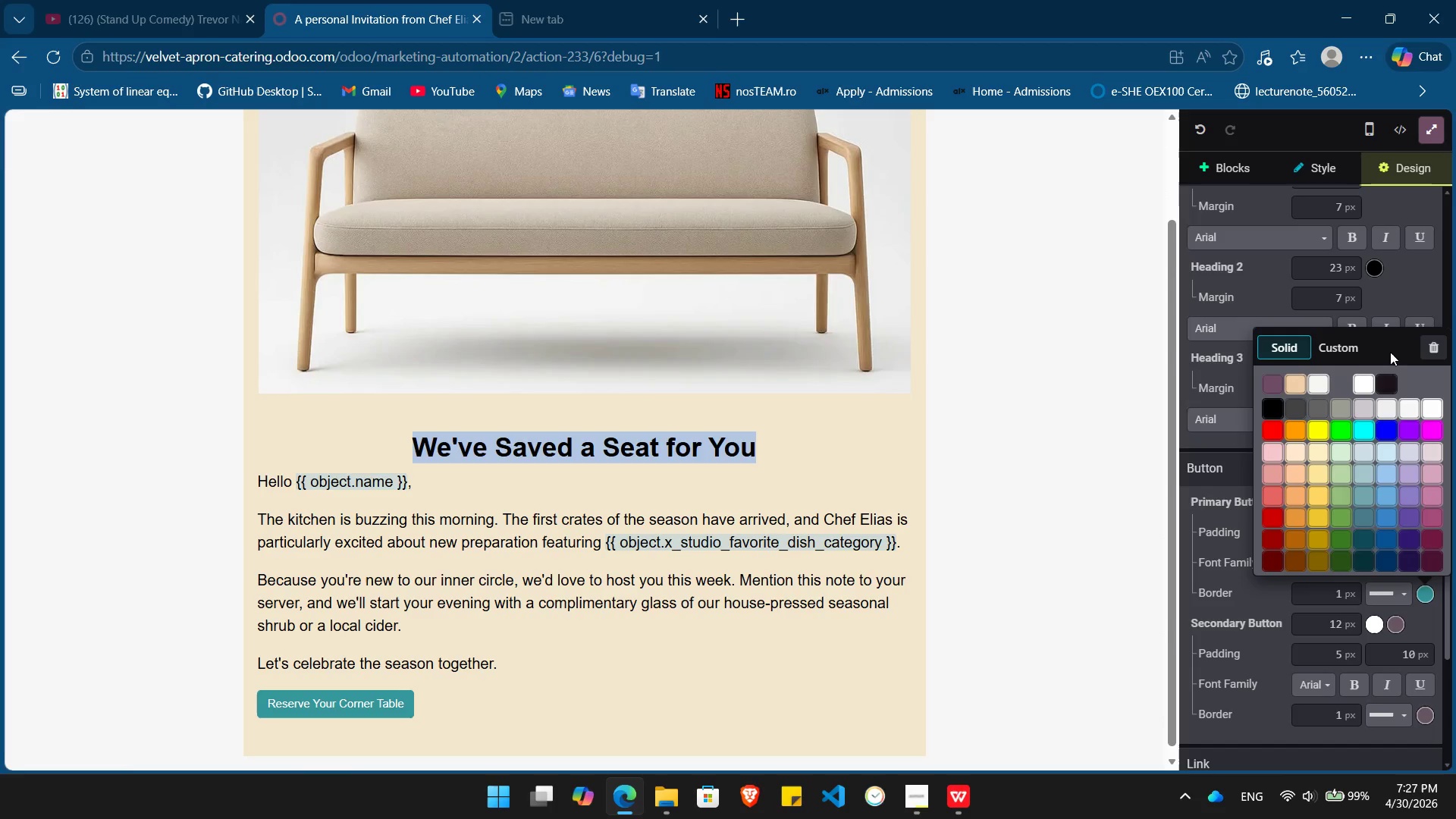 
left_click([1432, 349])
 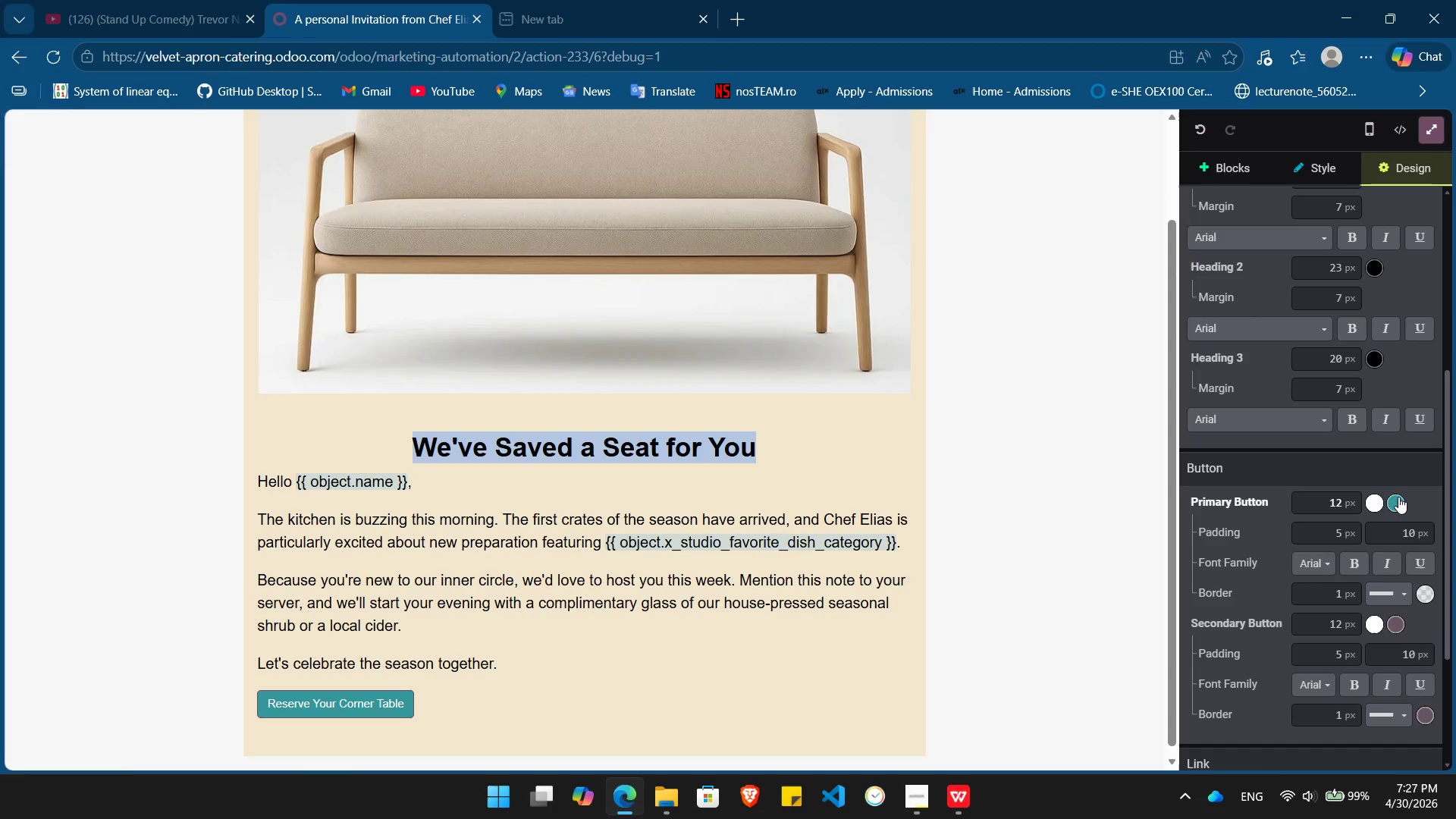 
left_click([1399, 497])
 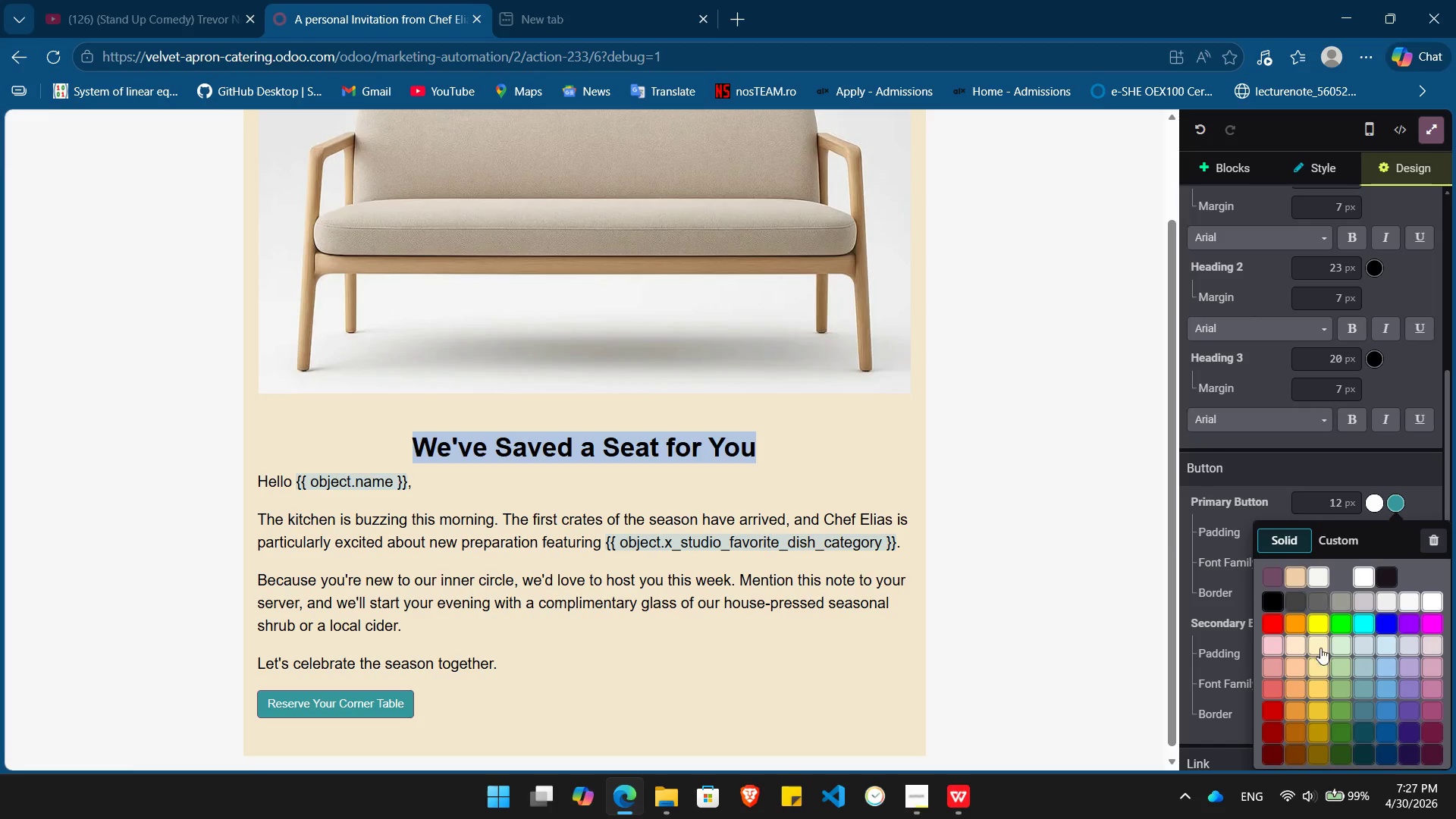 
left_click([1296, 727])
 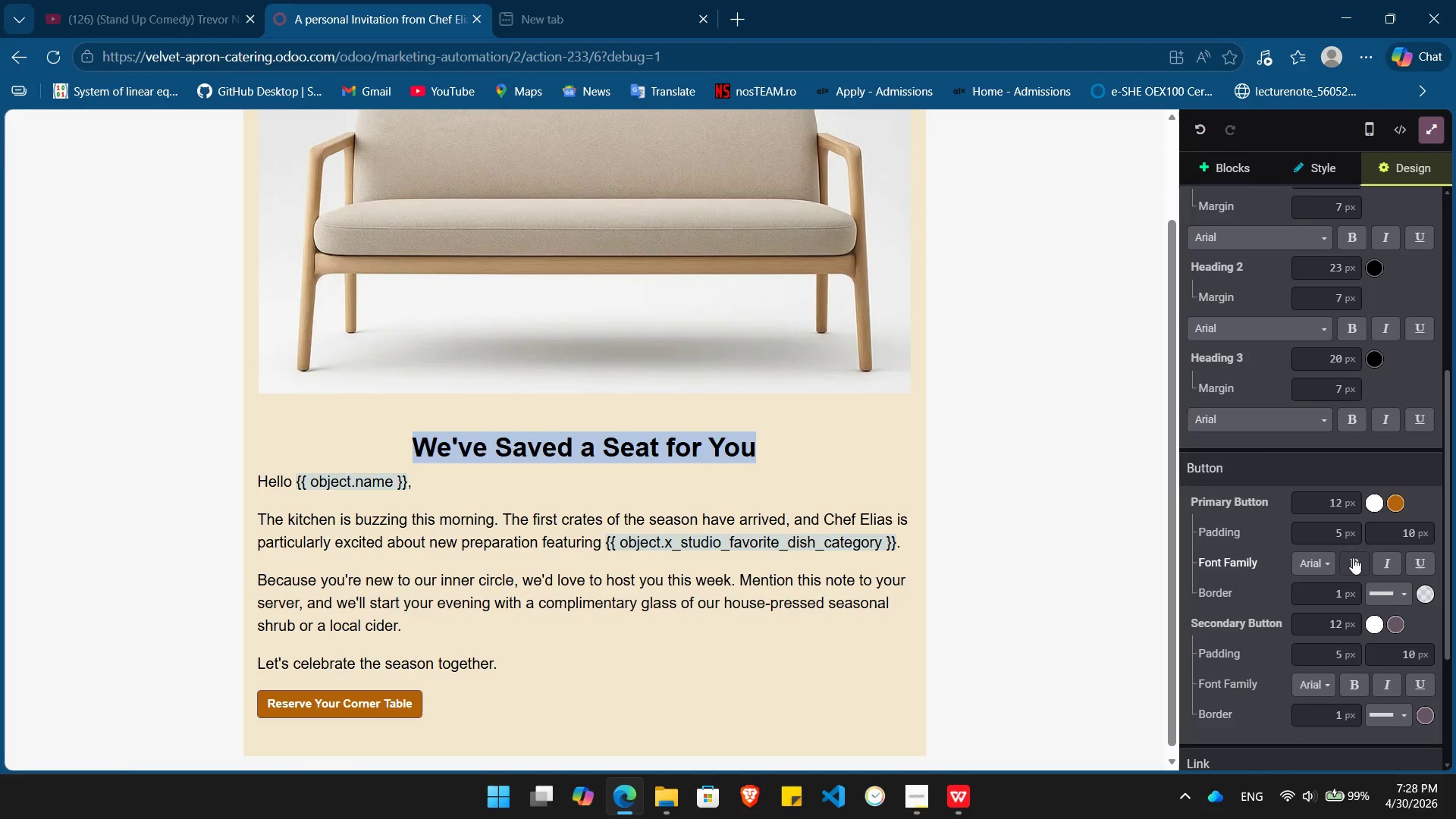 
left_click([1353, 557])
 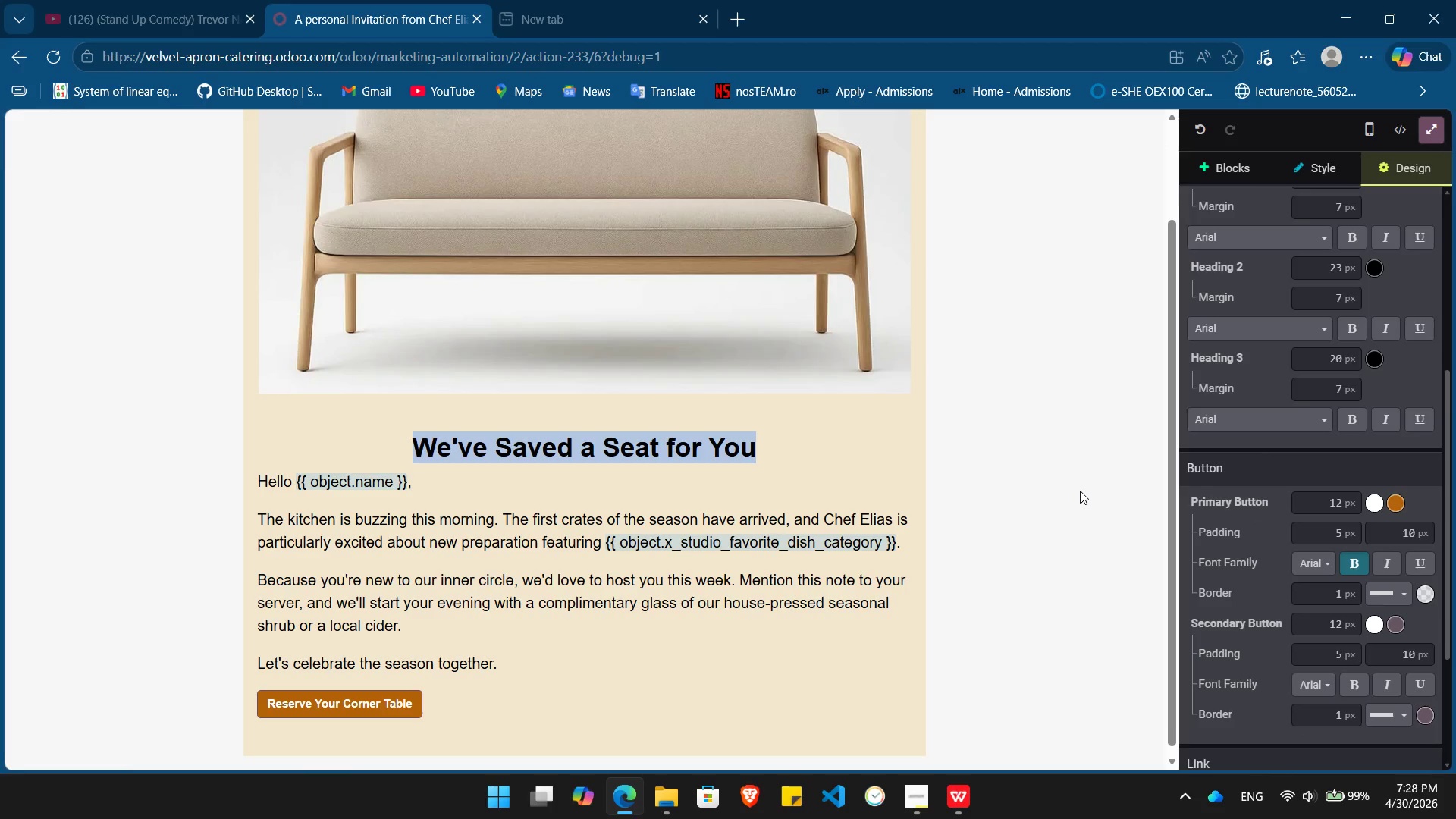 
left_click([1080, 491])
 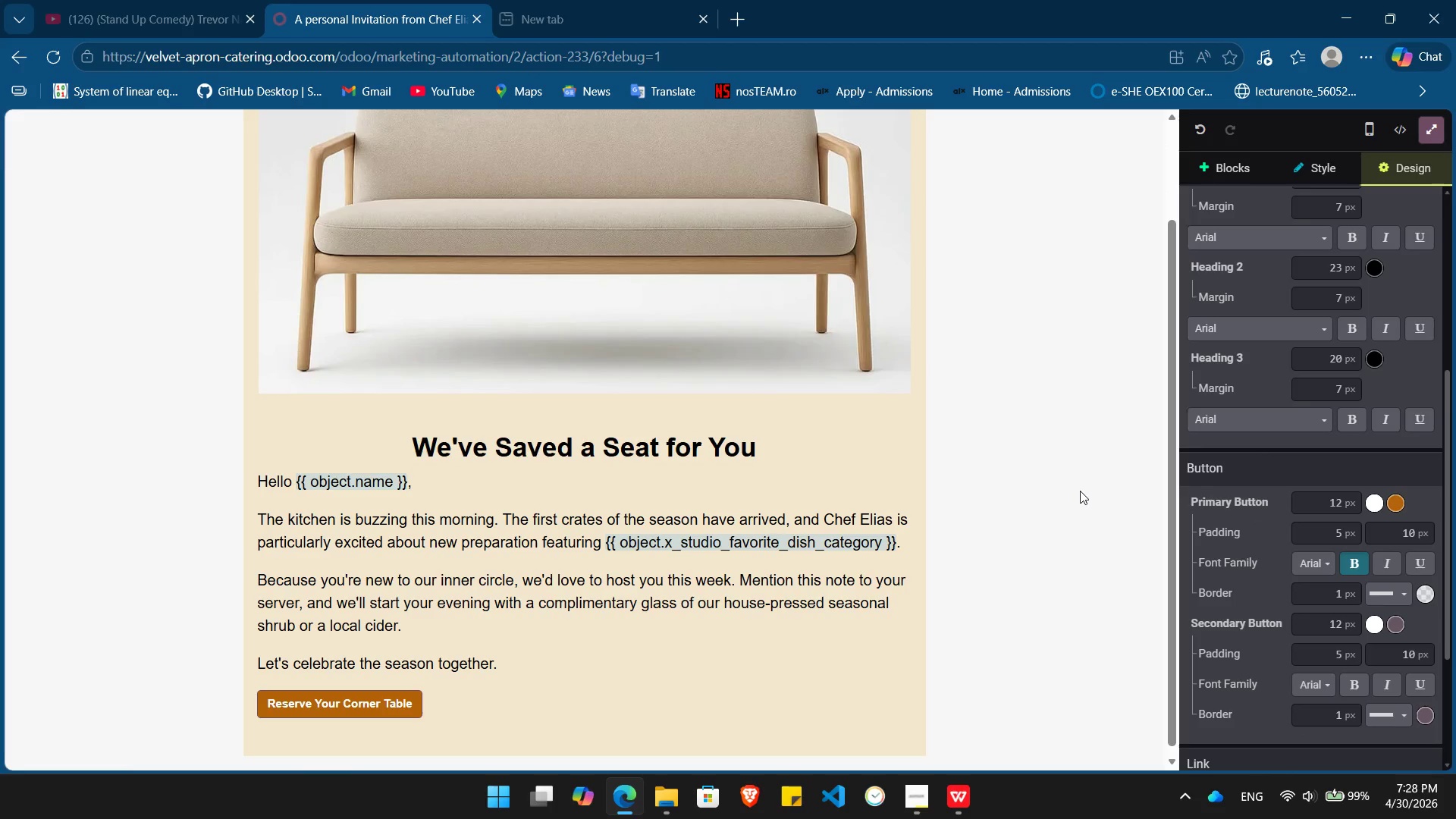 
double_click([755, 281])
 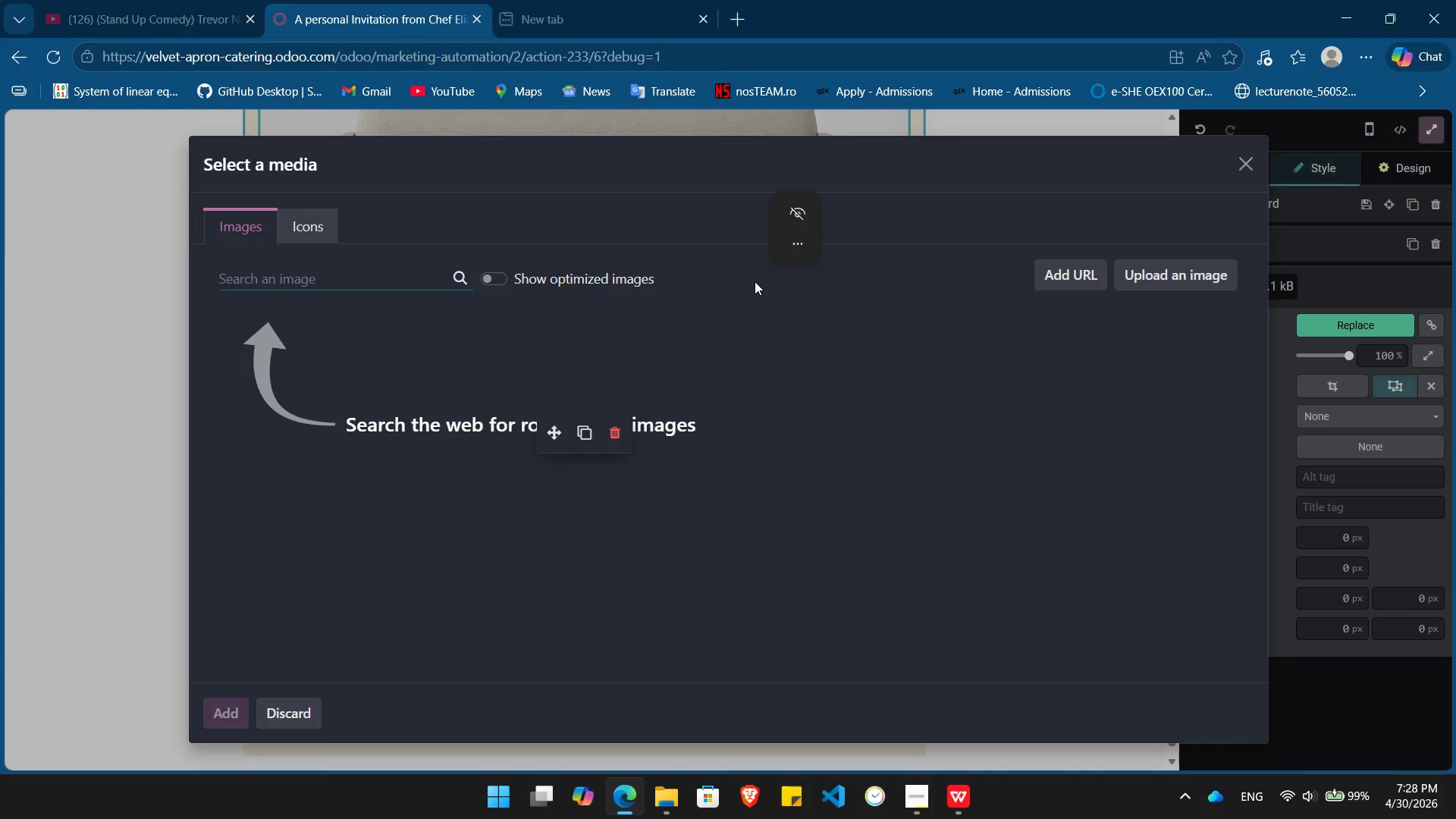 
wait(9.14)
 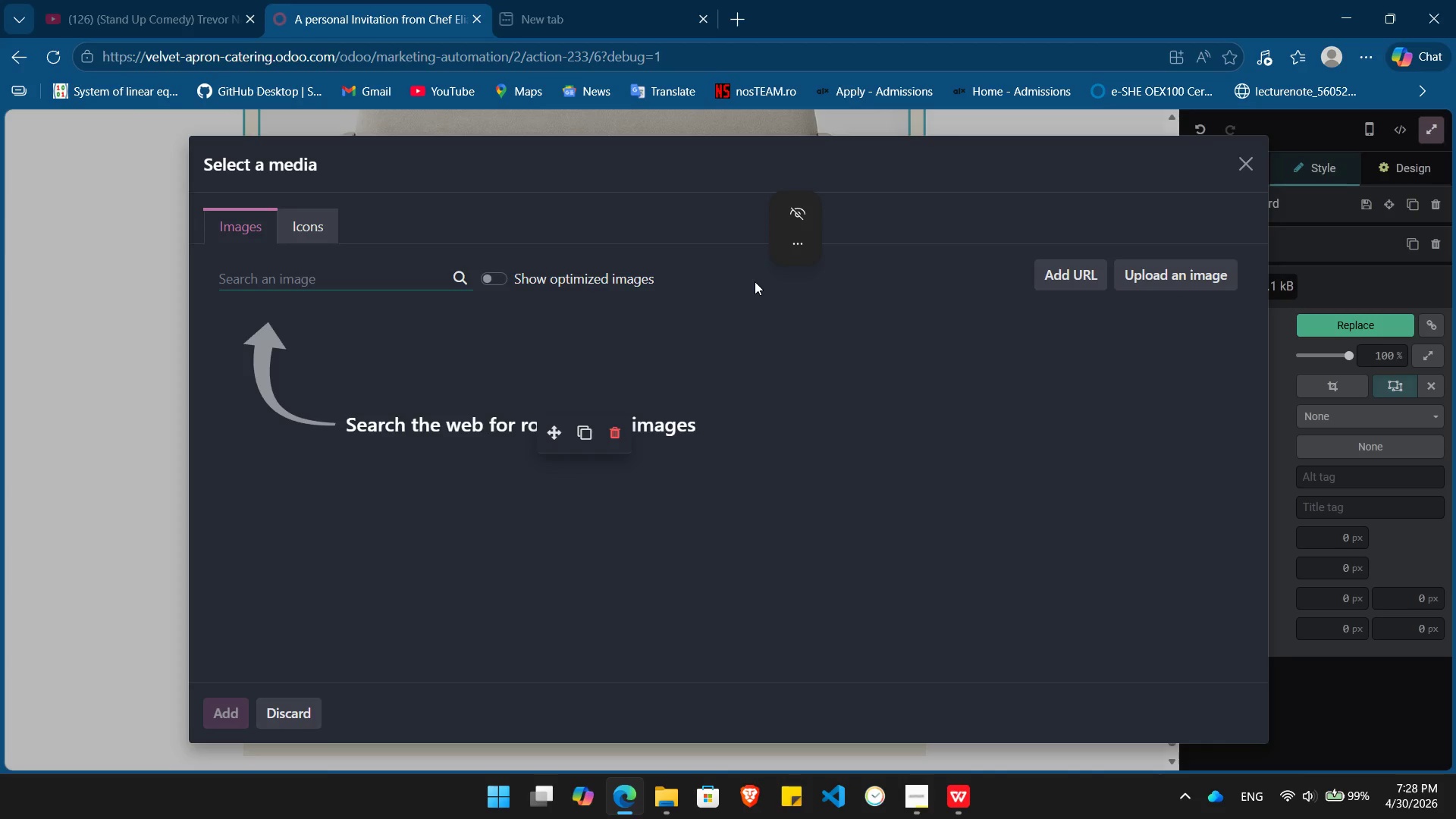 
type(beautiful)
 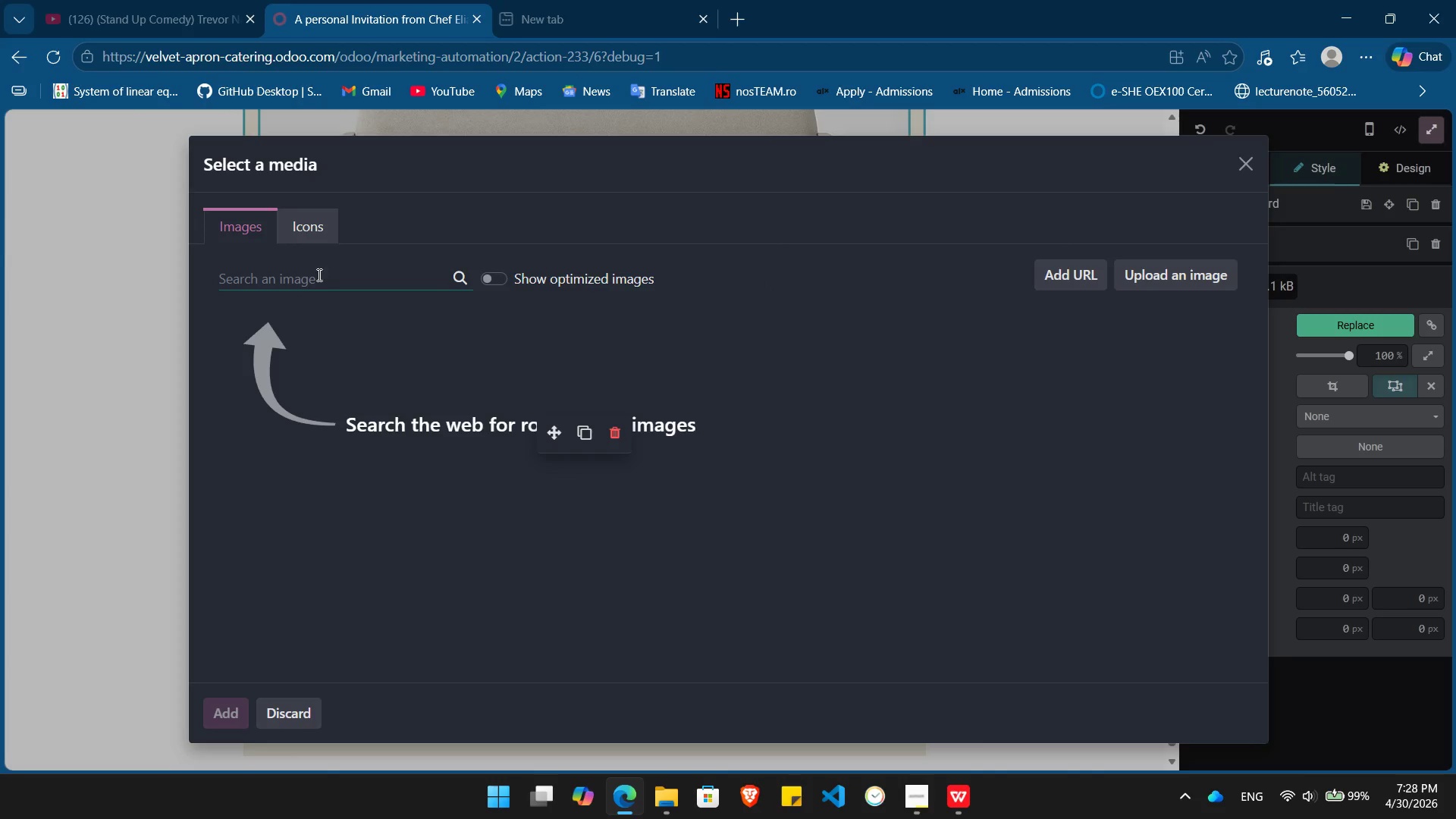 
left_click([314, 276])
 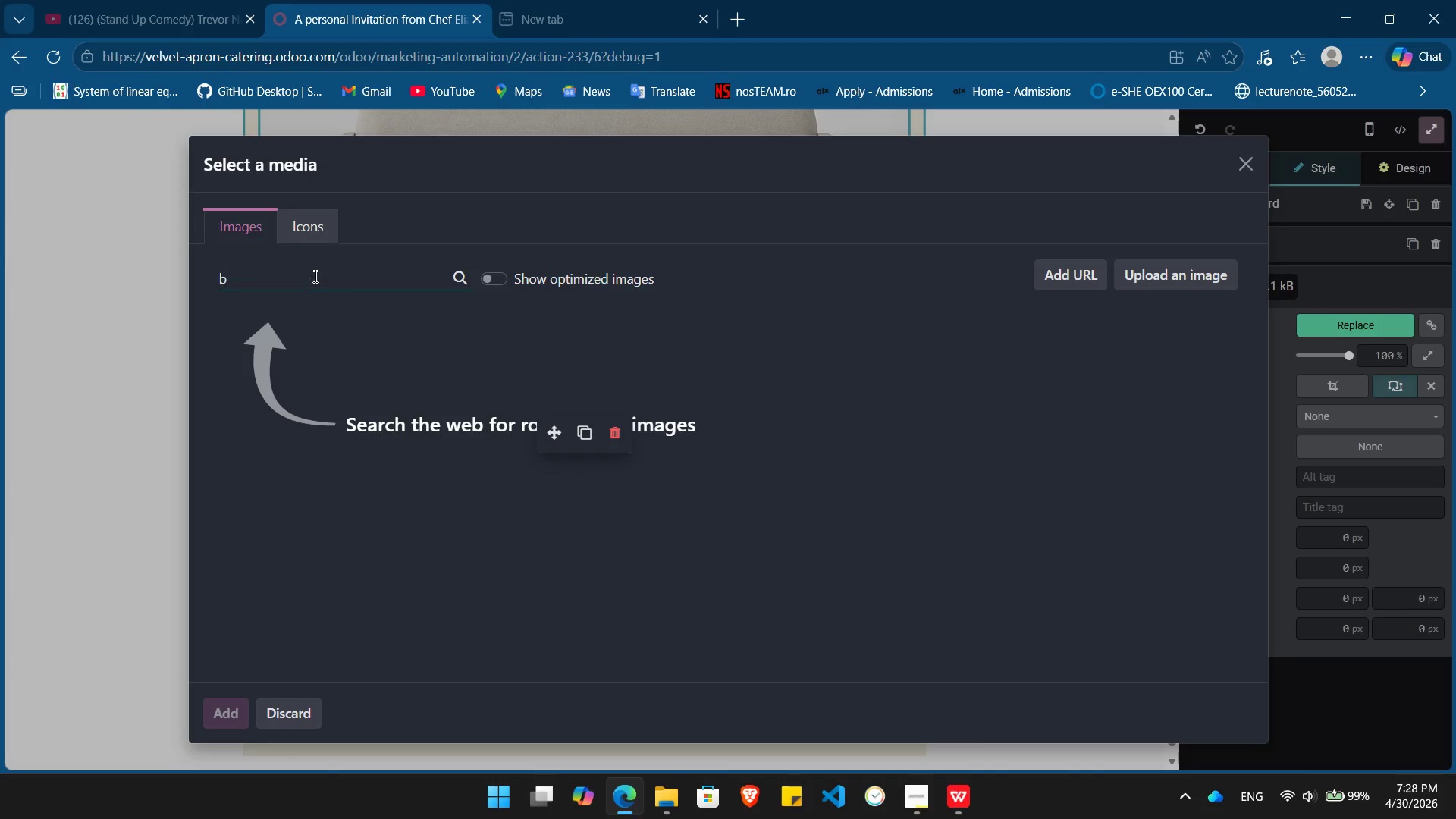 
type(beautiful dish)
 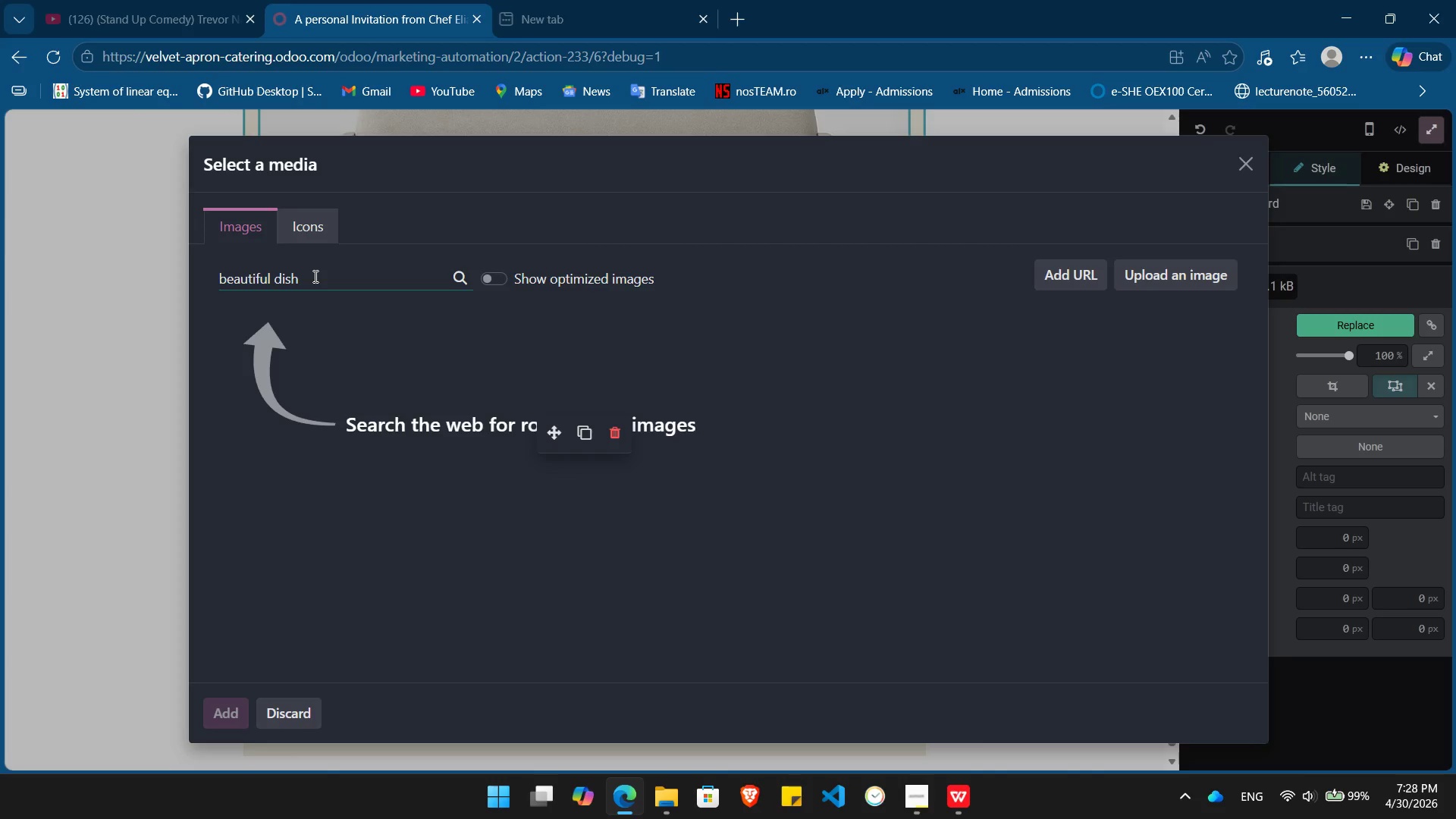 
key(Enter)
 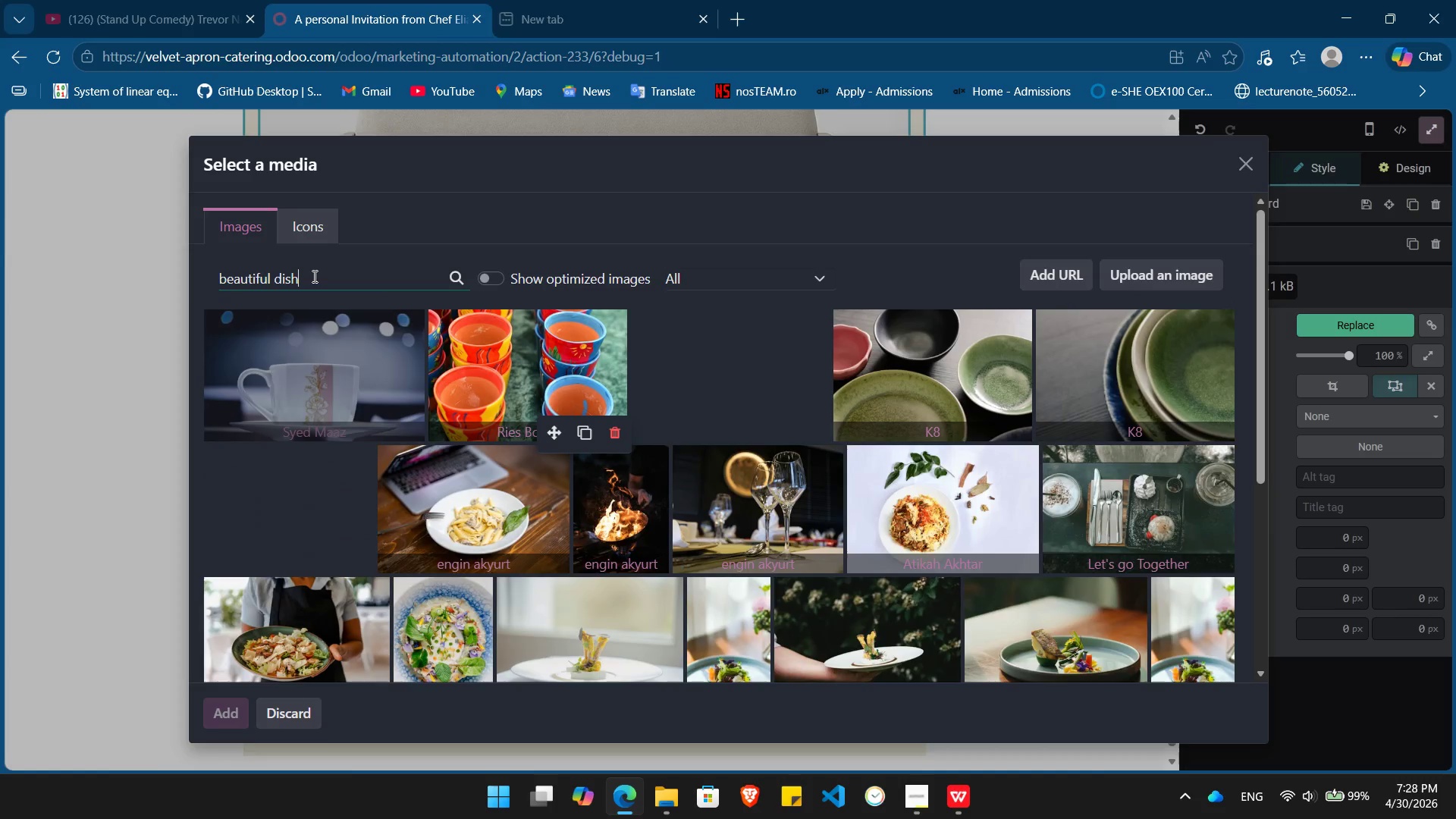 
wait(13.3)
 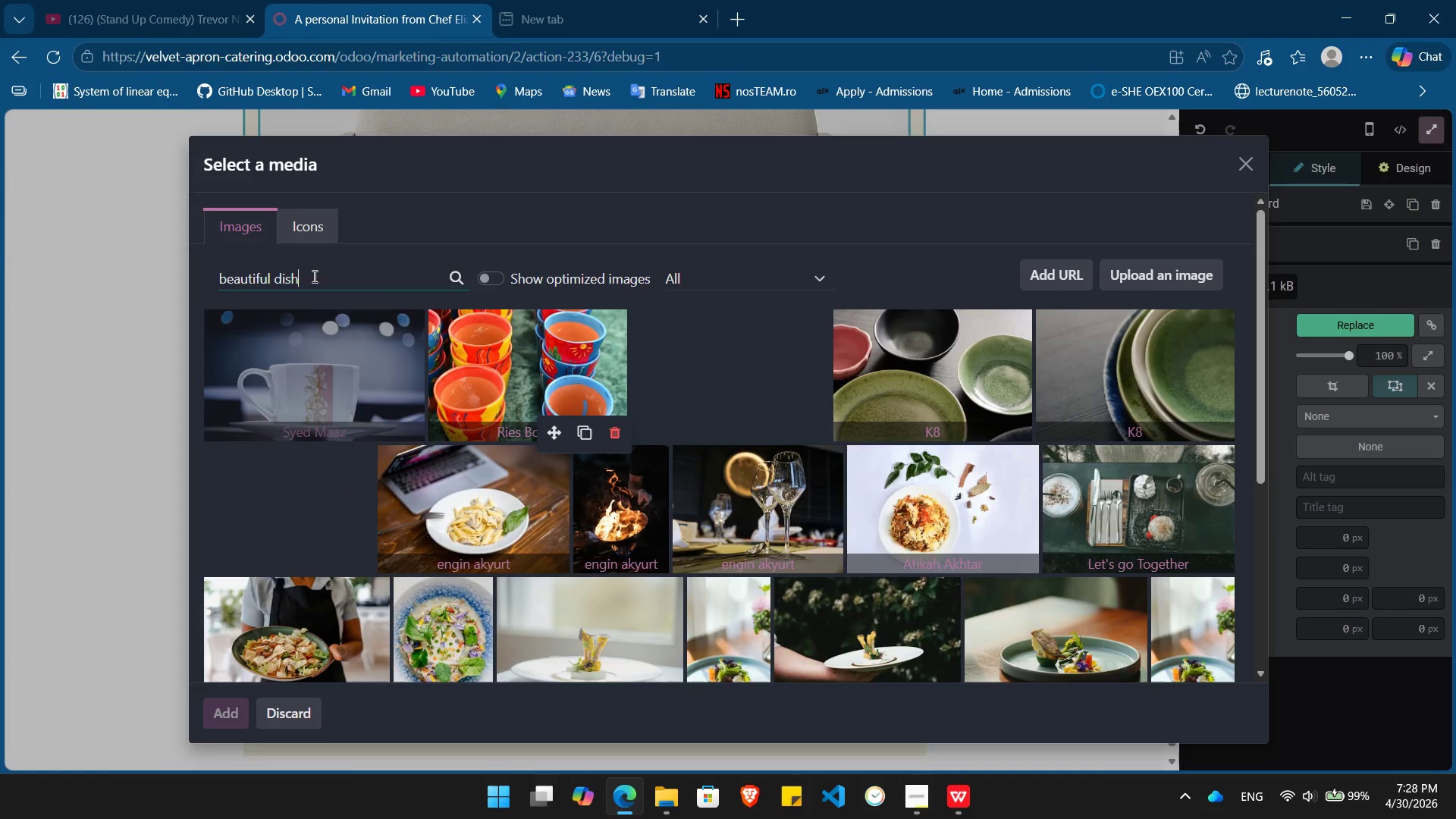 
left_click([459, 361])
 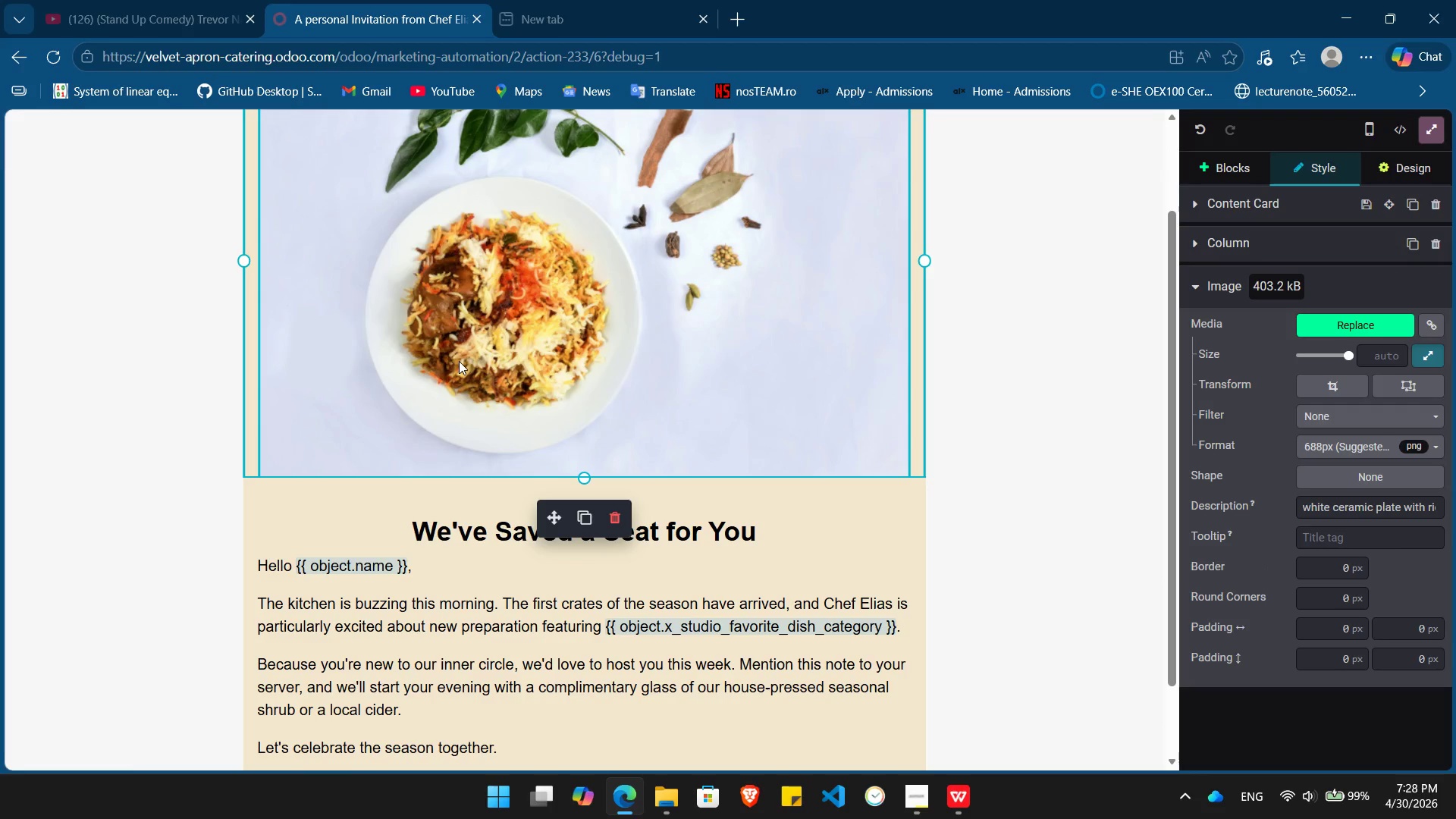 
wait(6.38)
 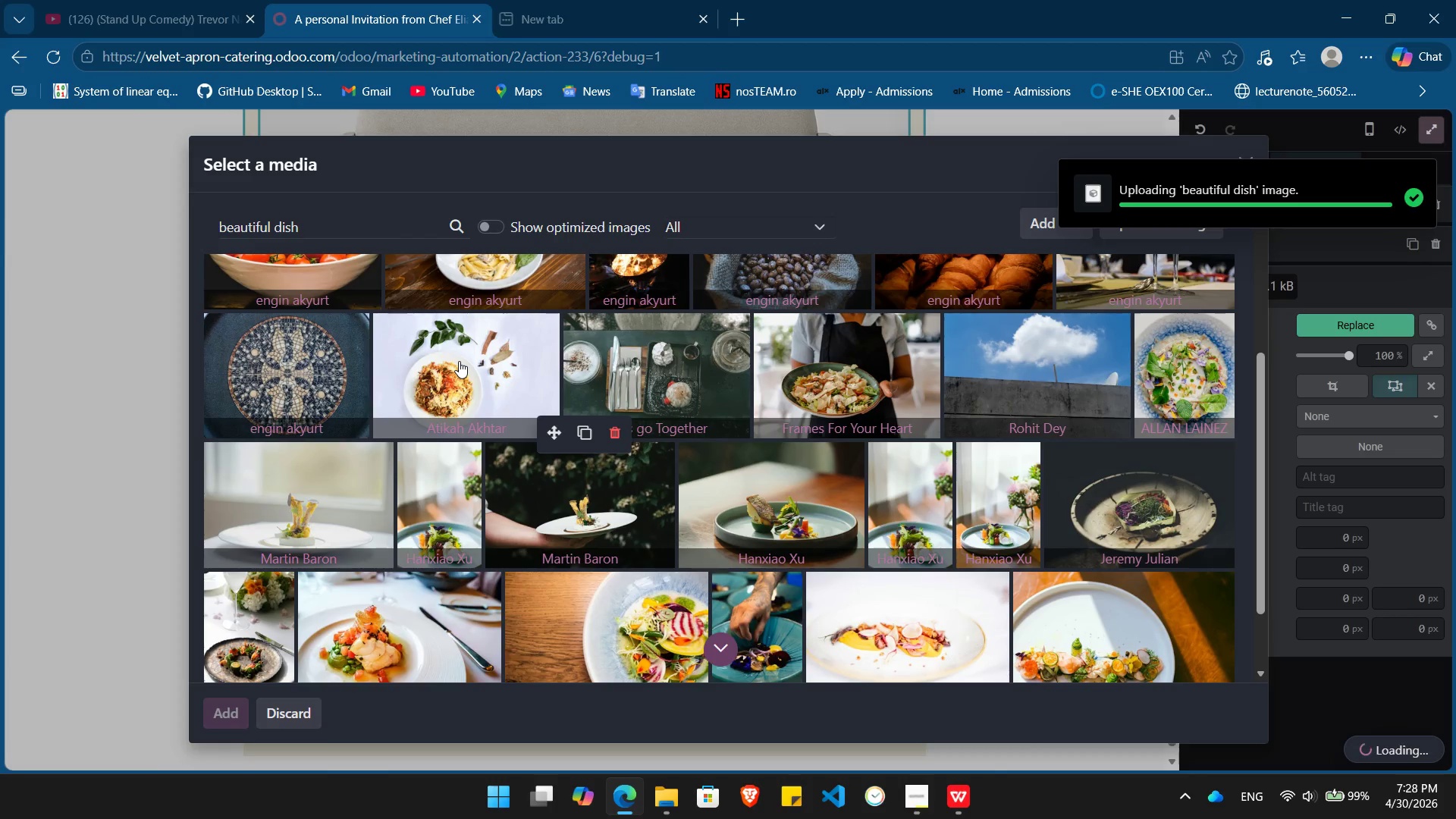 
left_click([1037, 450])
 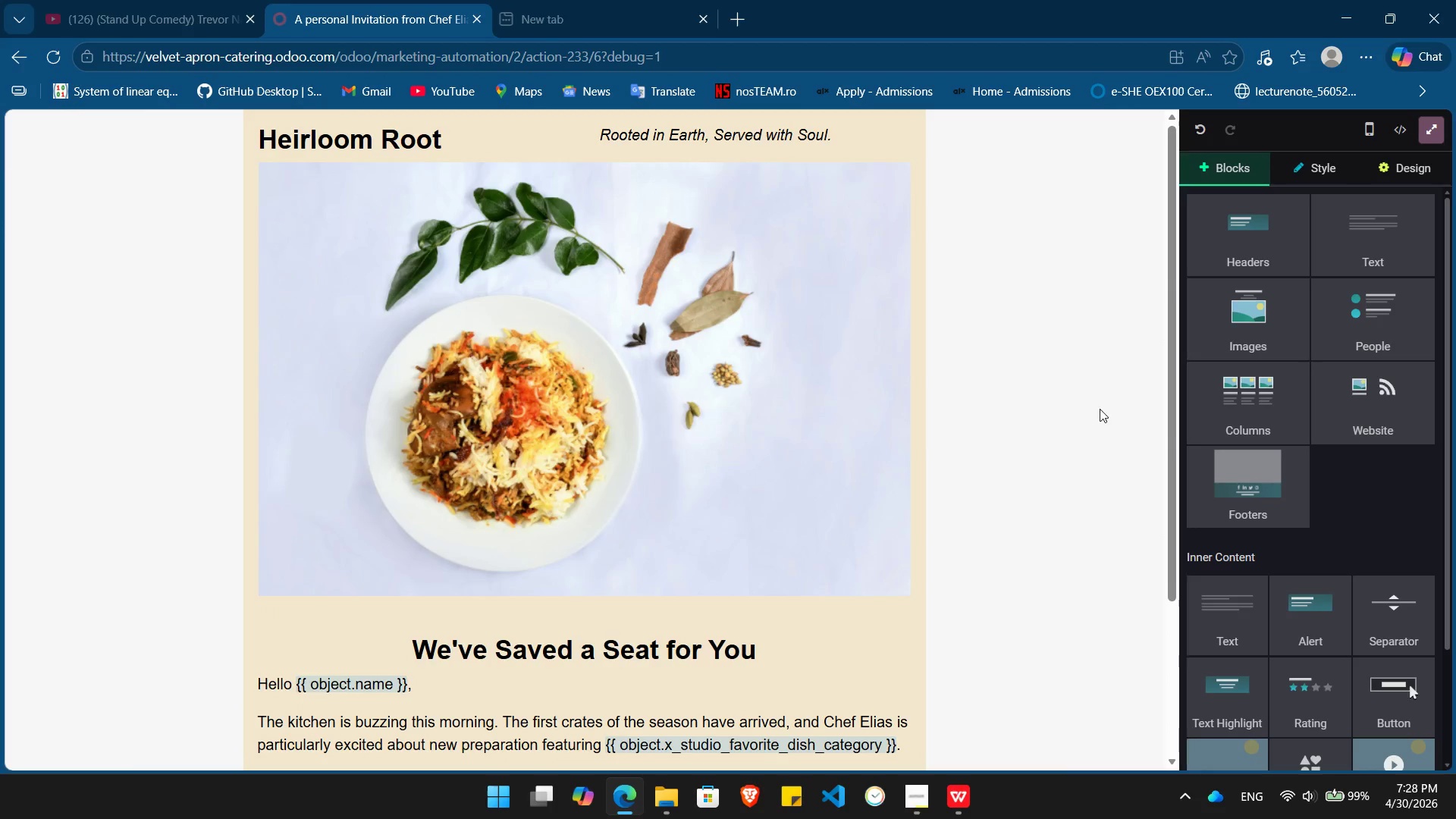 
wait(5.75)
 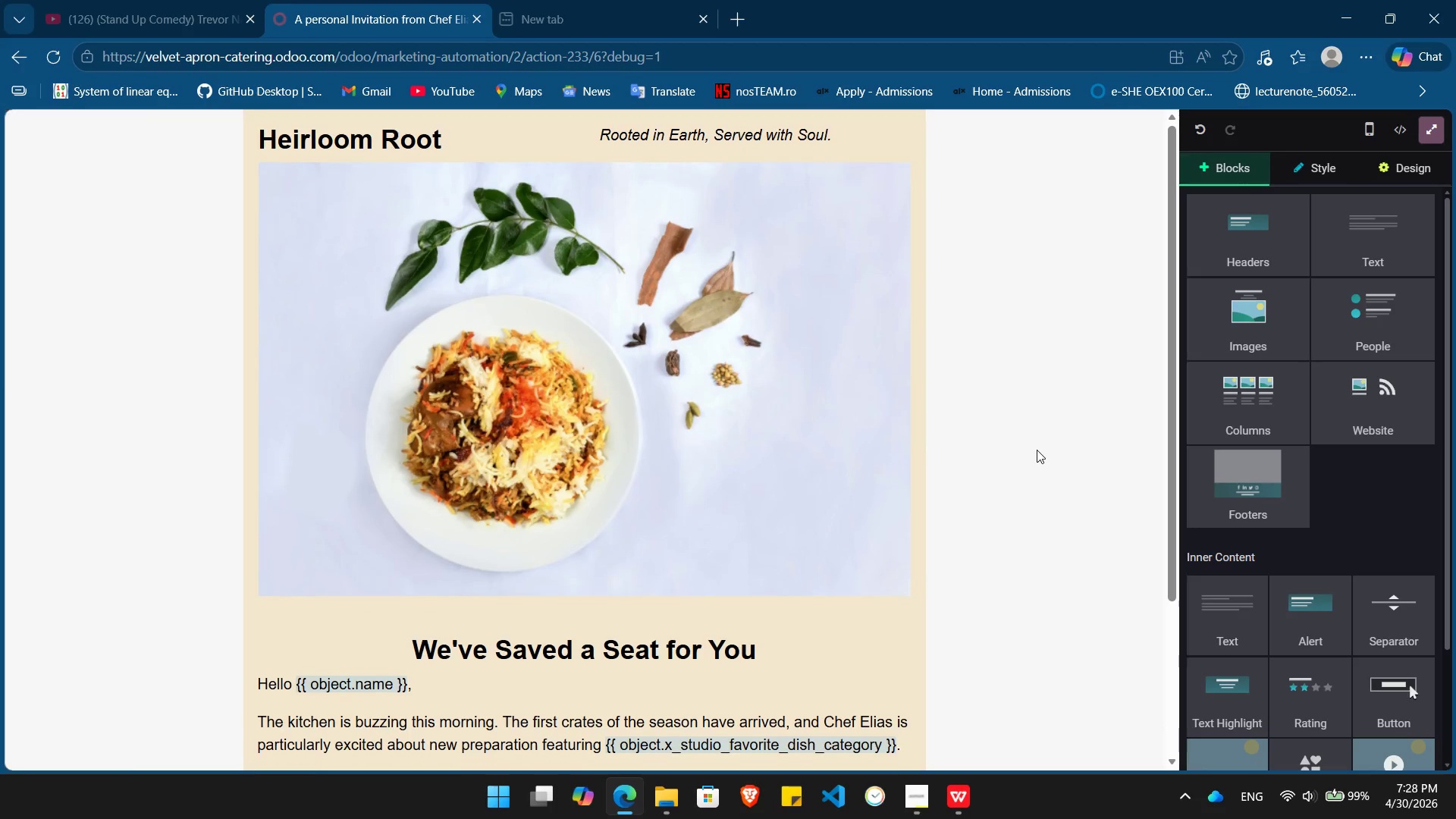 
left_click([1432, 128])
 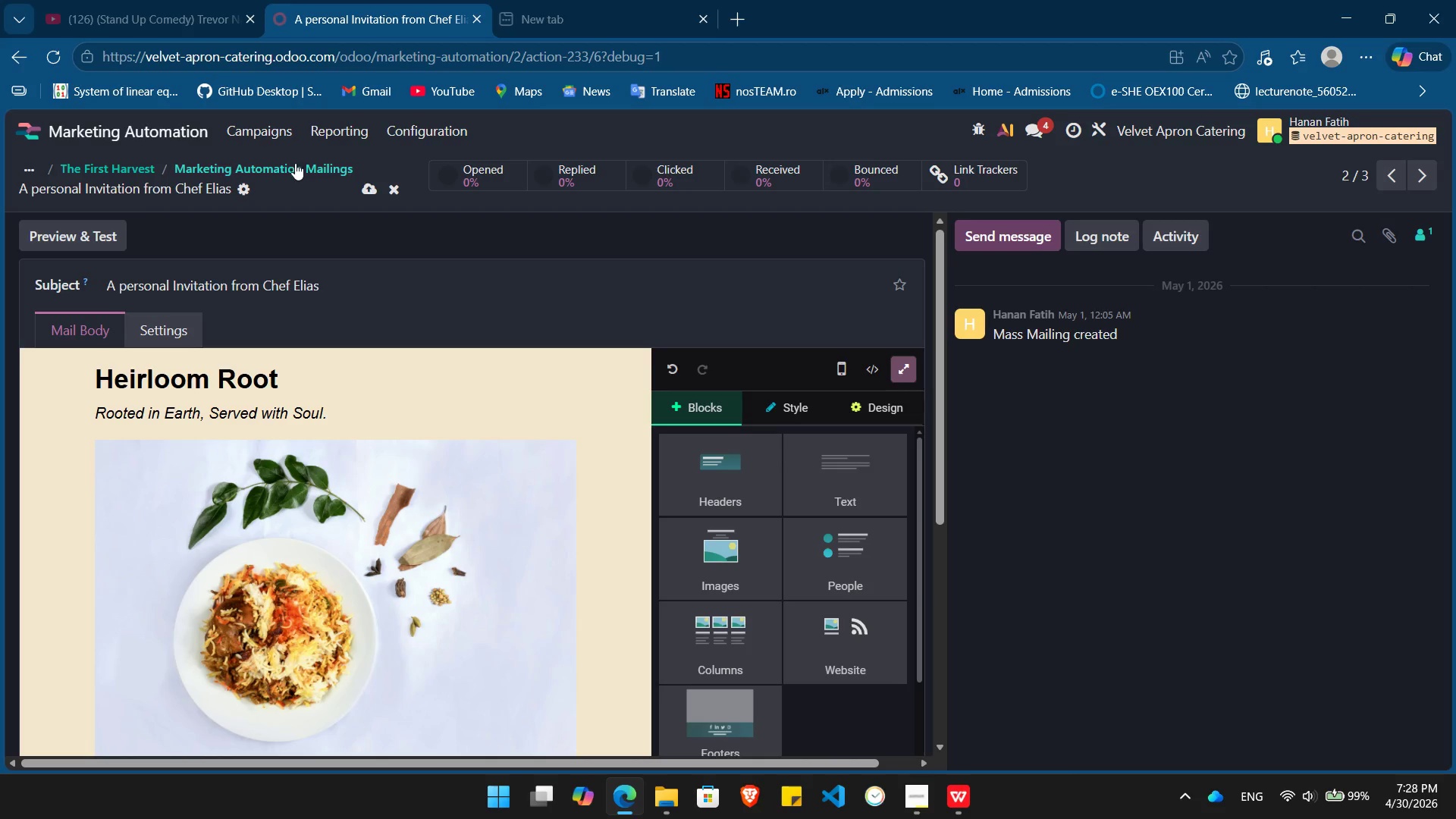 
left_click([294, 168])
 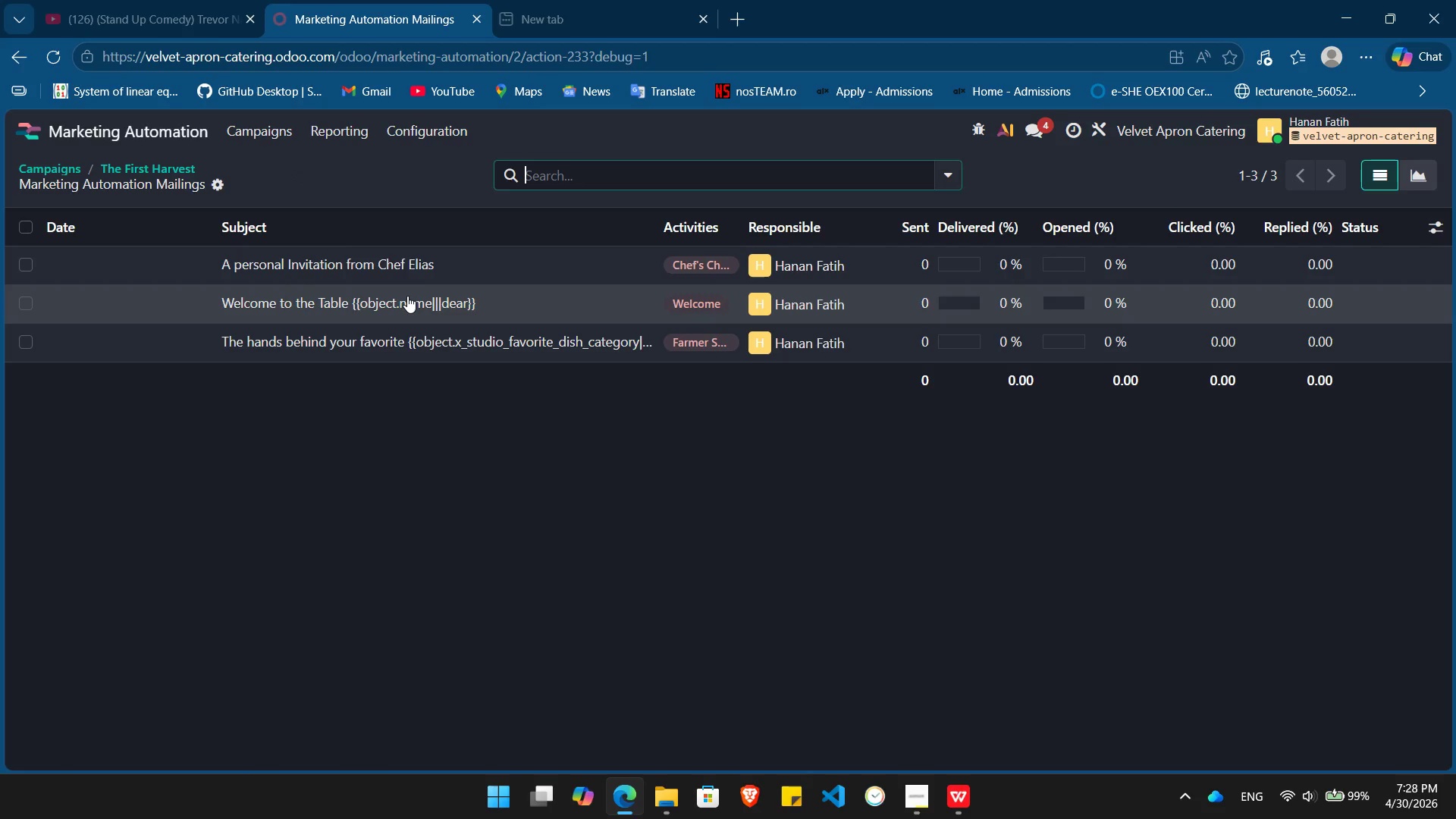 
wait(7.89)
 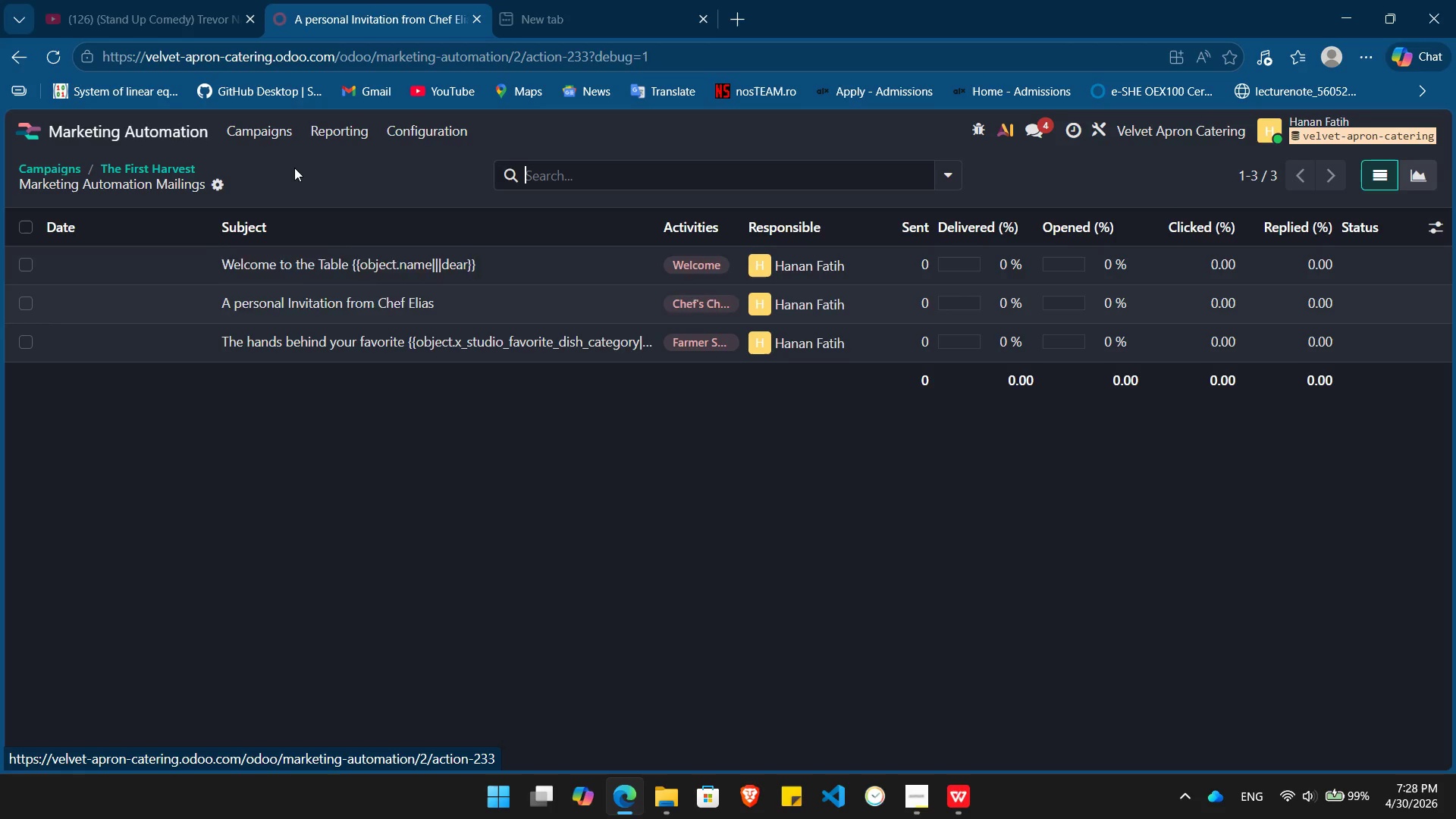 
left_click([439, 259])
 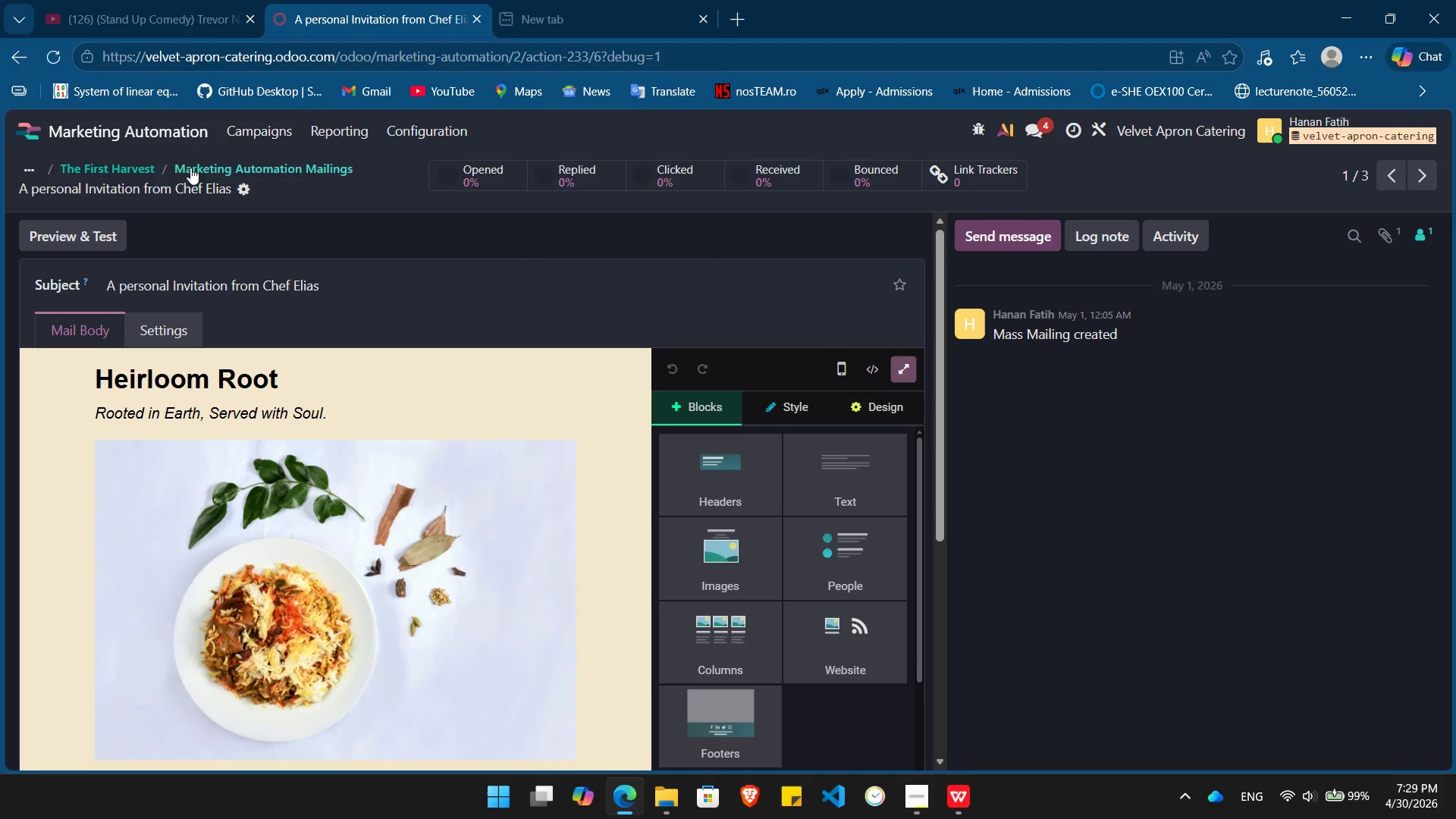 
left_click([121, 169])
 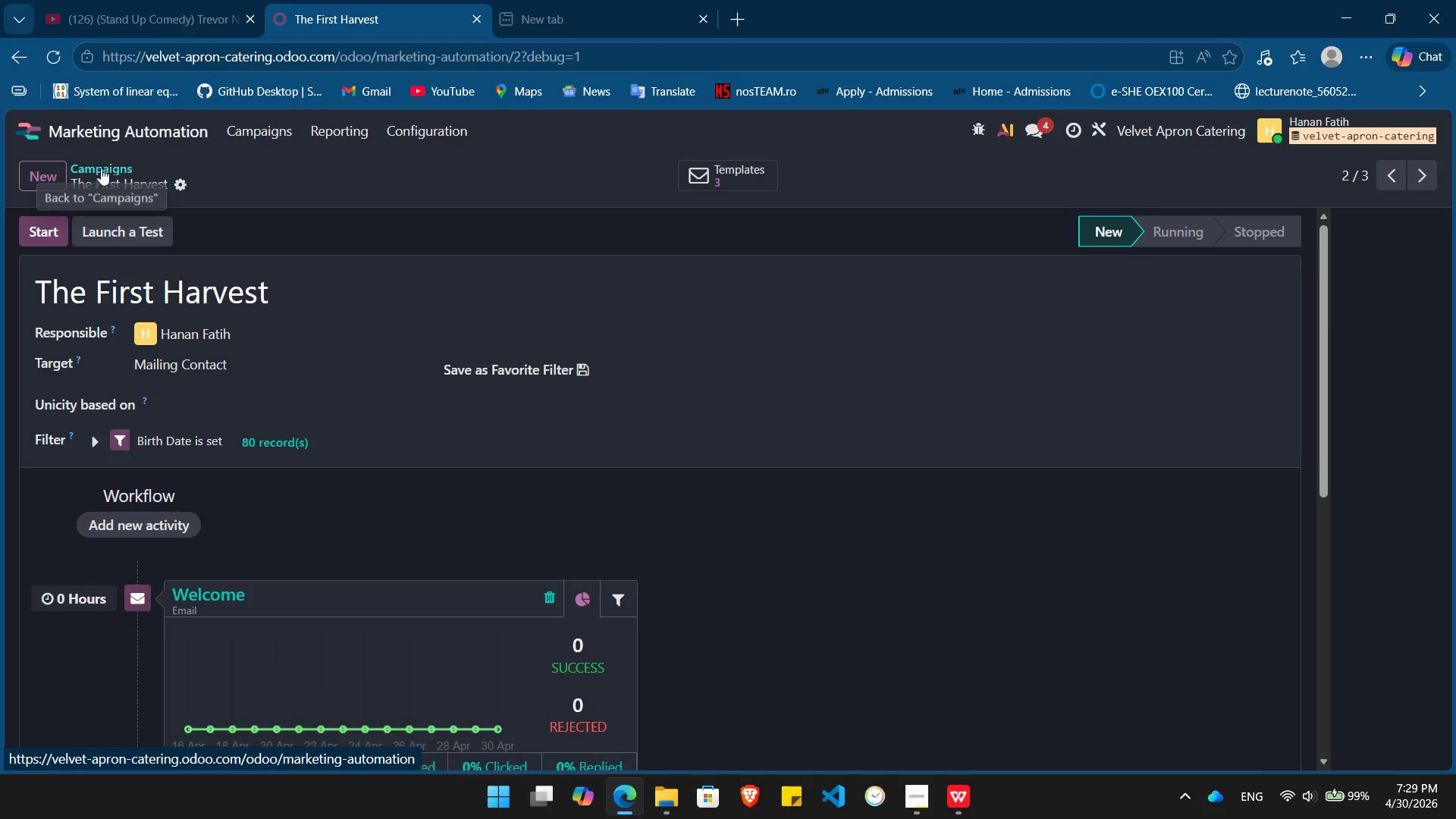 
left_click([101, 168])
 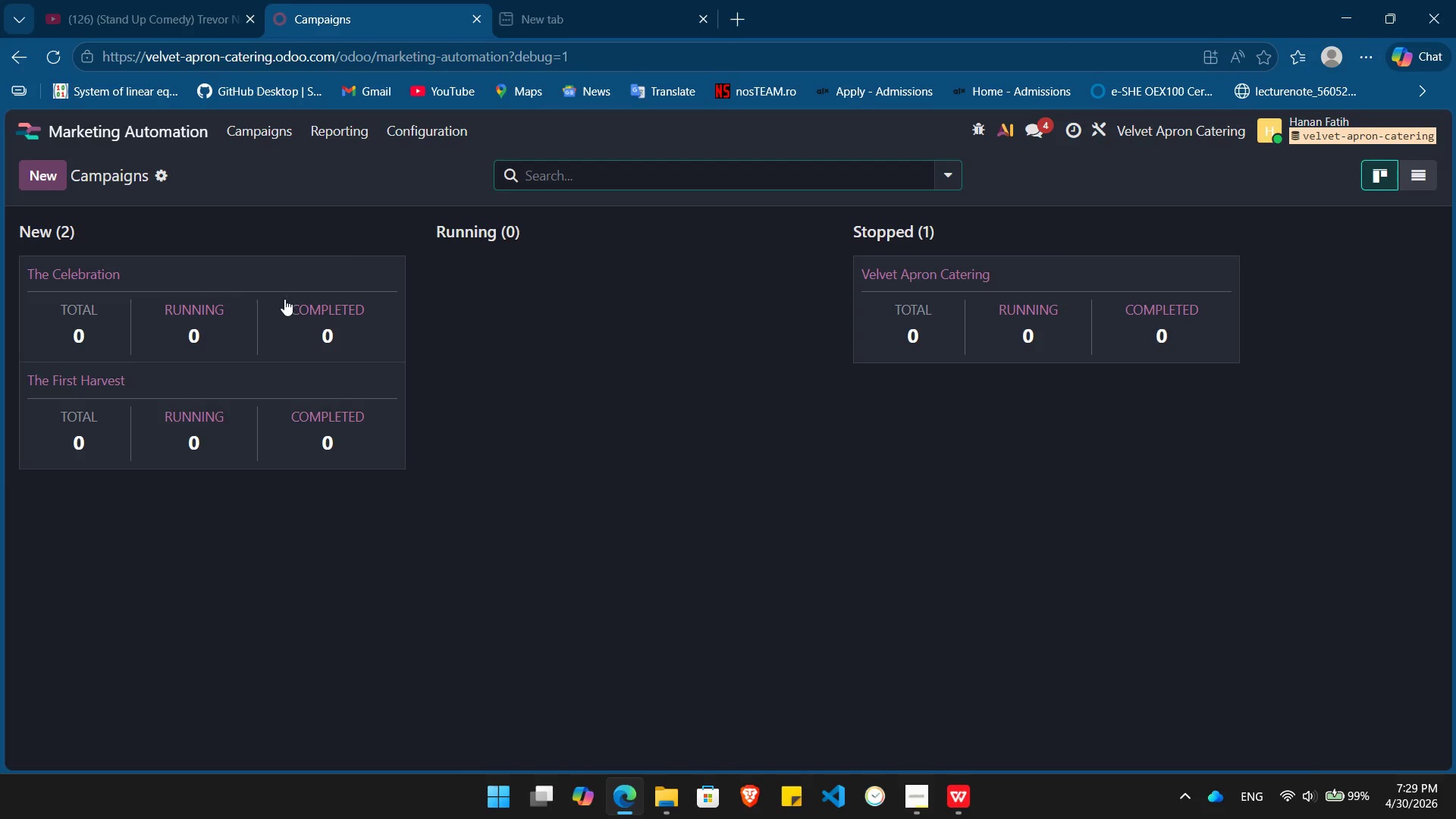 
left_click([281, 296])
 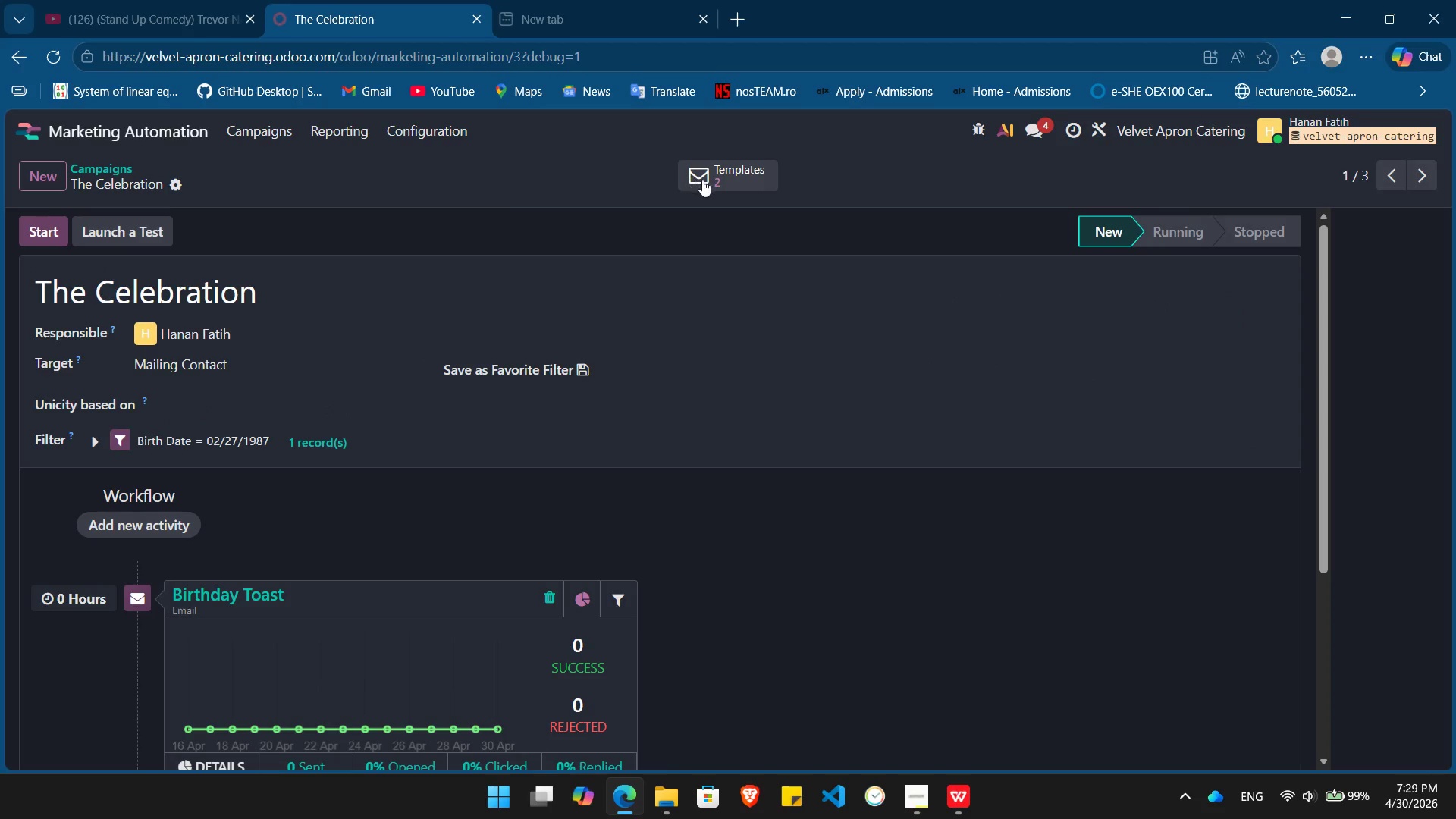 
left_click([707, 180])
 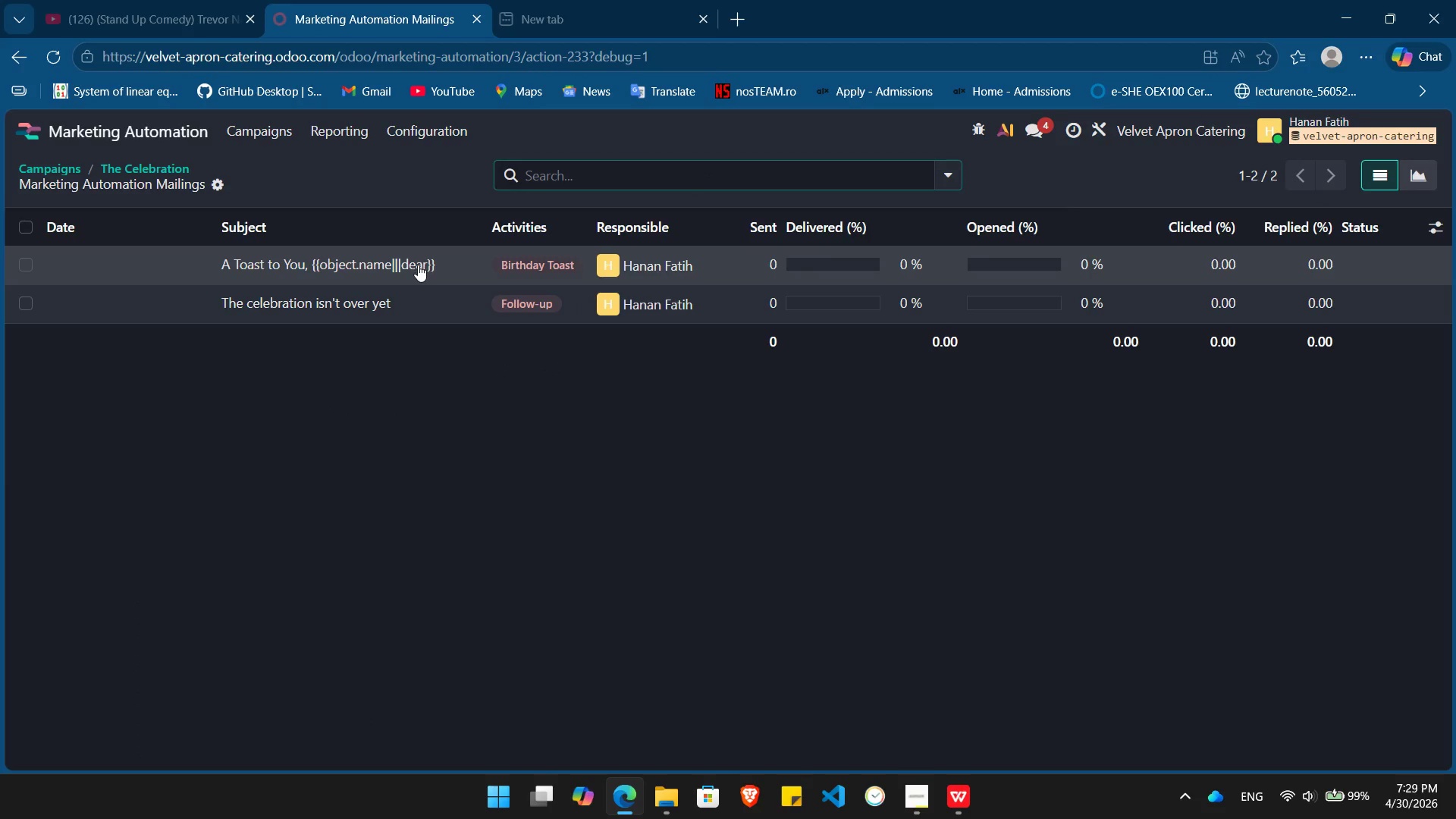 
left_click([418, 265])
 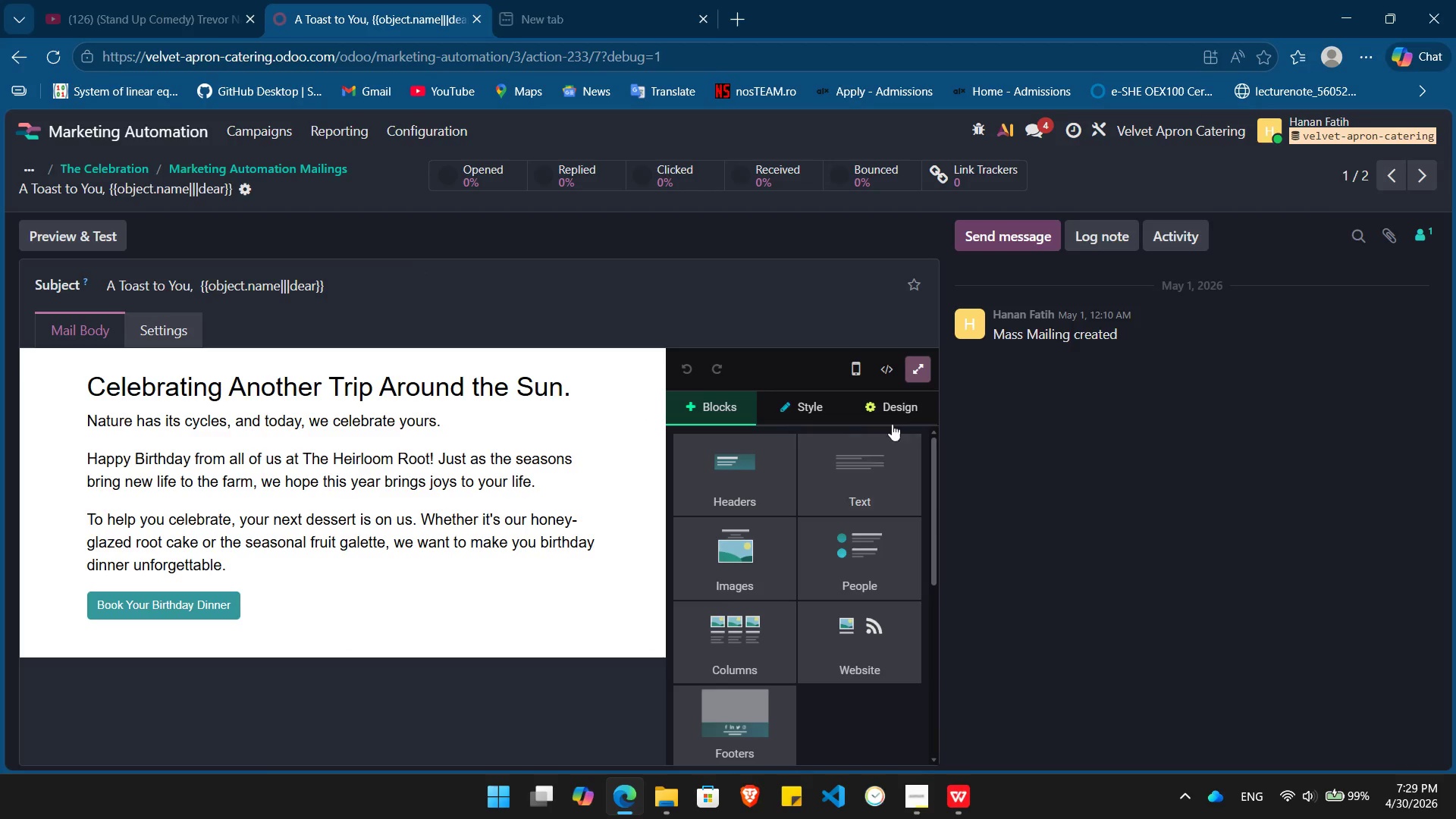 
left_click([928, 369])
 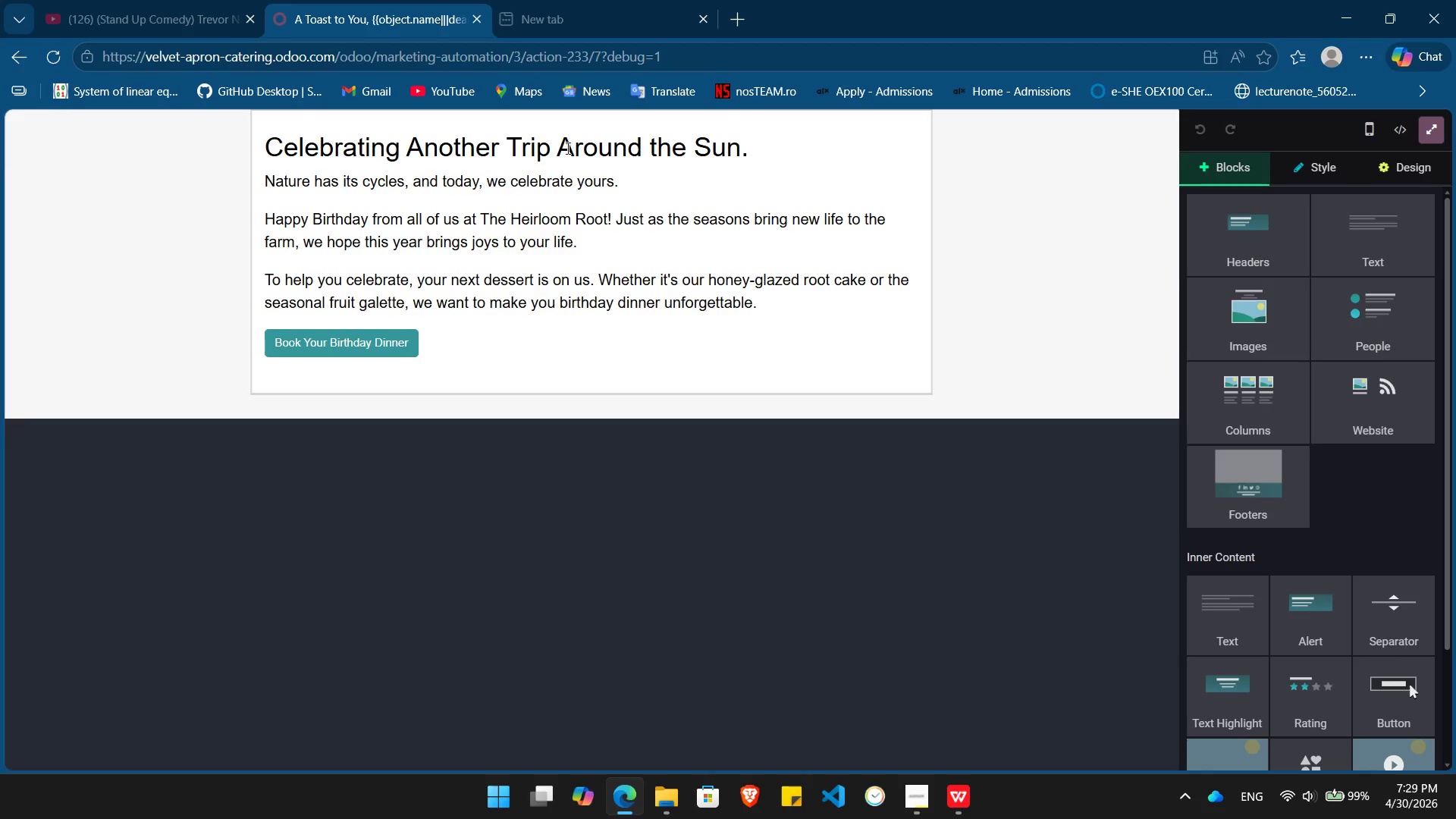 
double_click([565, 146])
 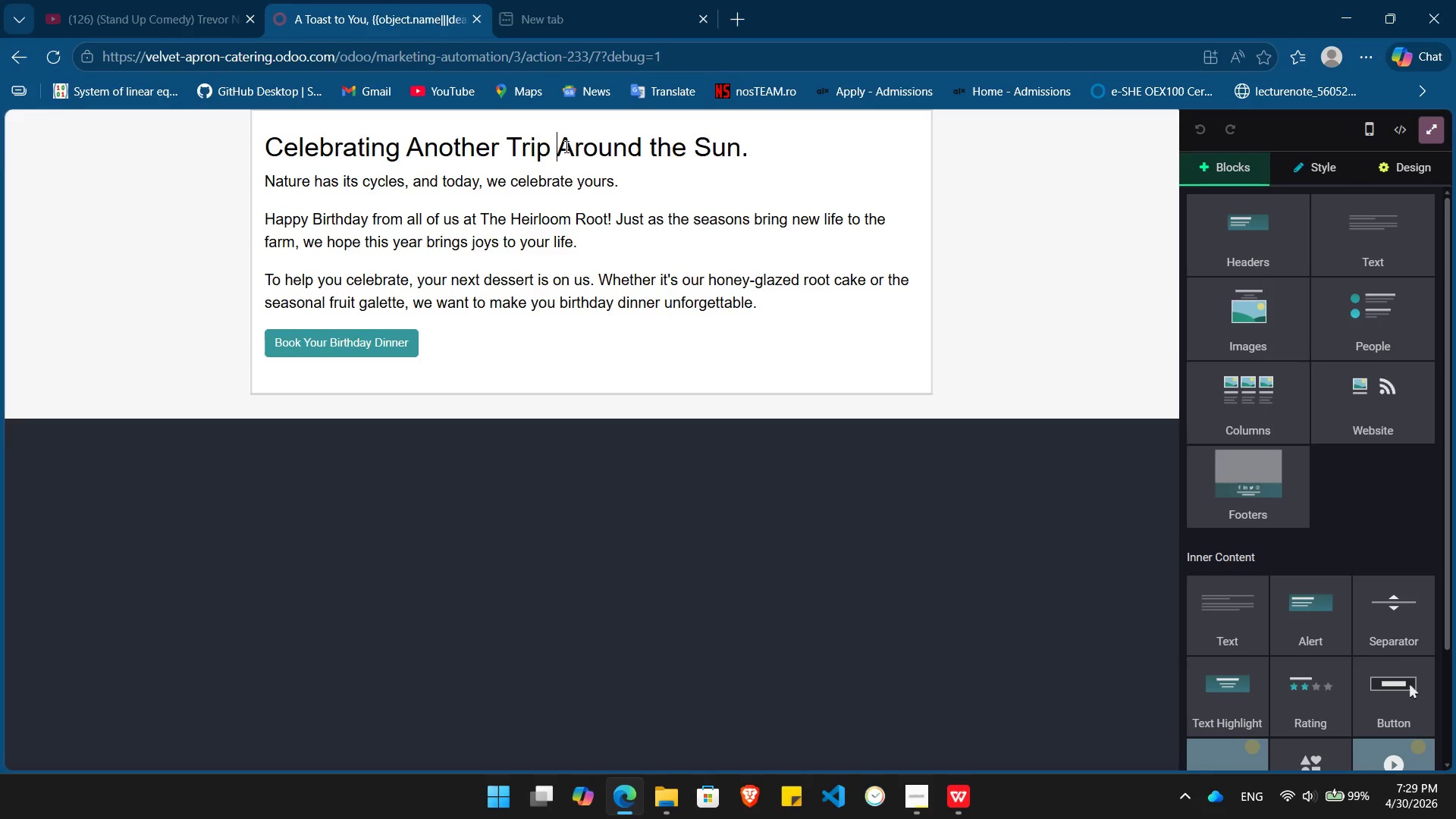 
triple_click([565, 146])
 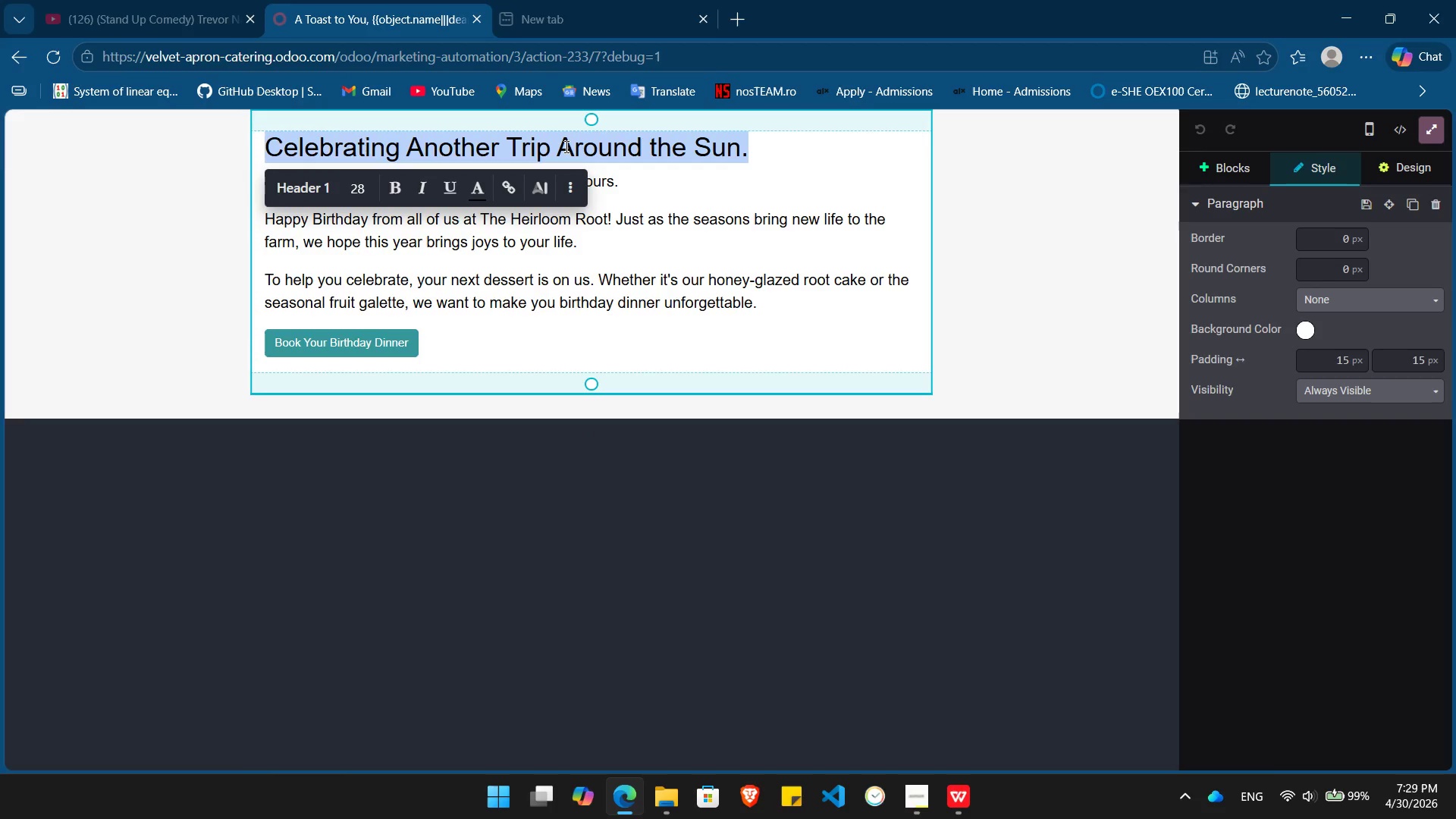 
key(Control+B)
 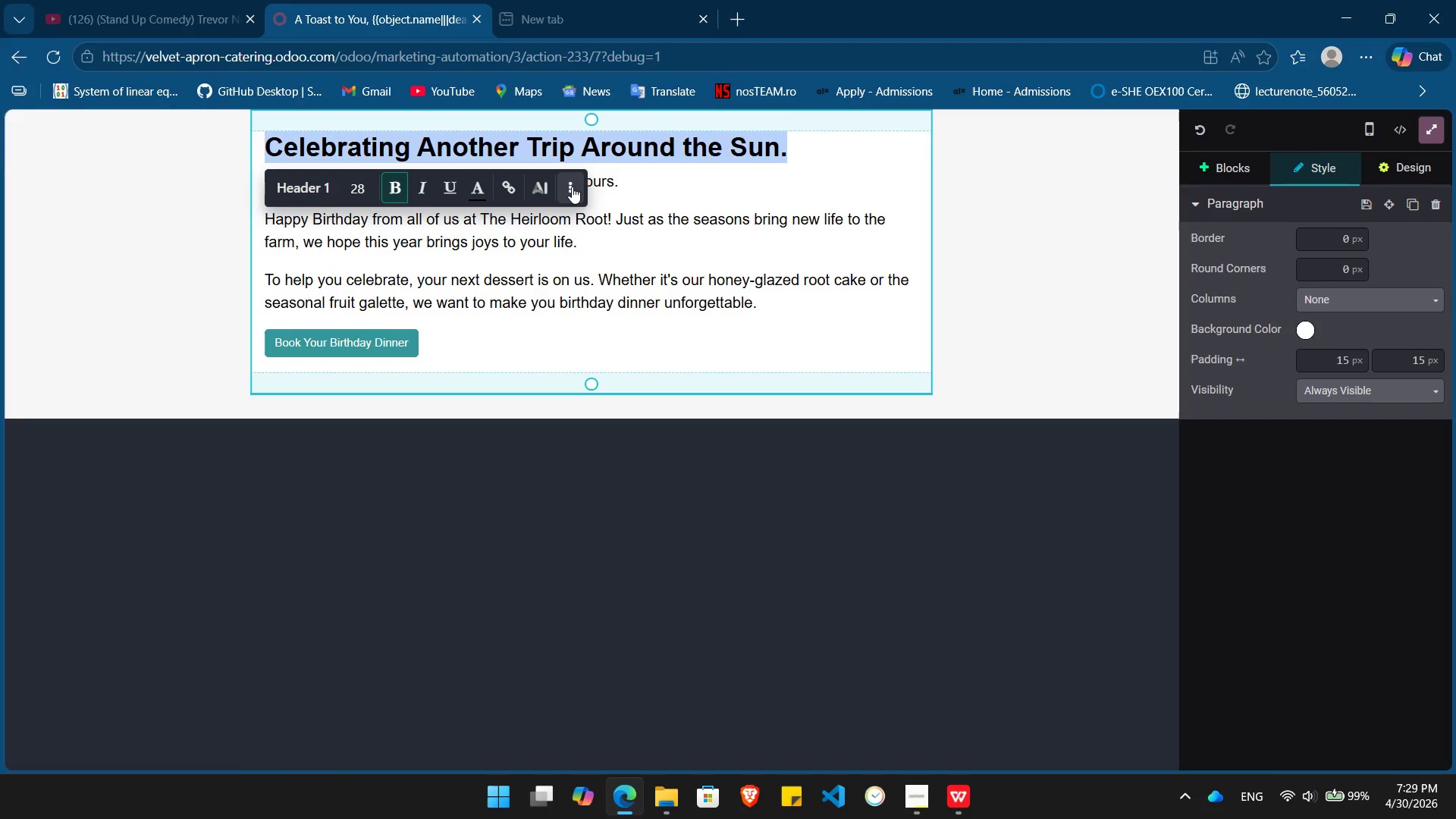 
left_click([573, 184])
 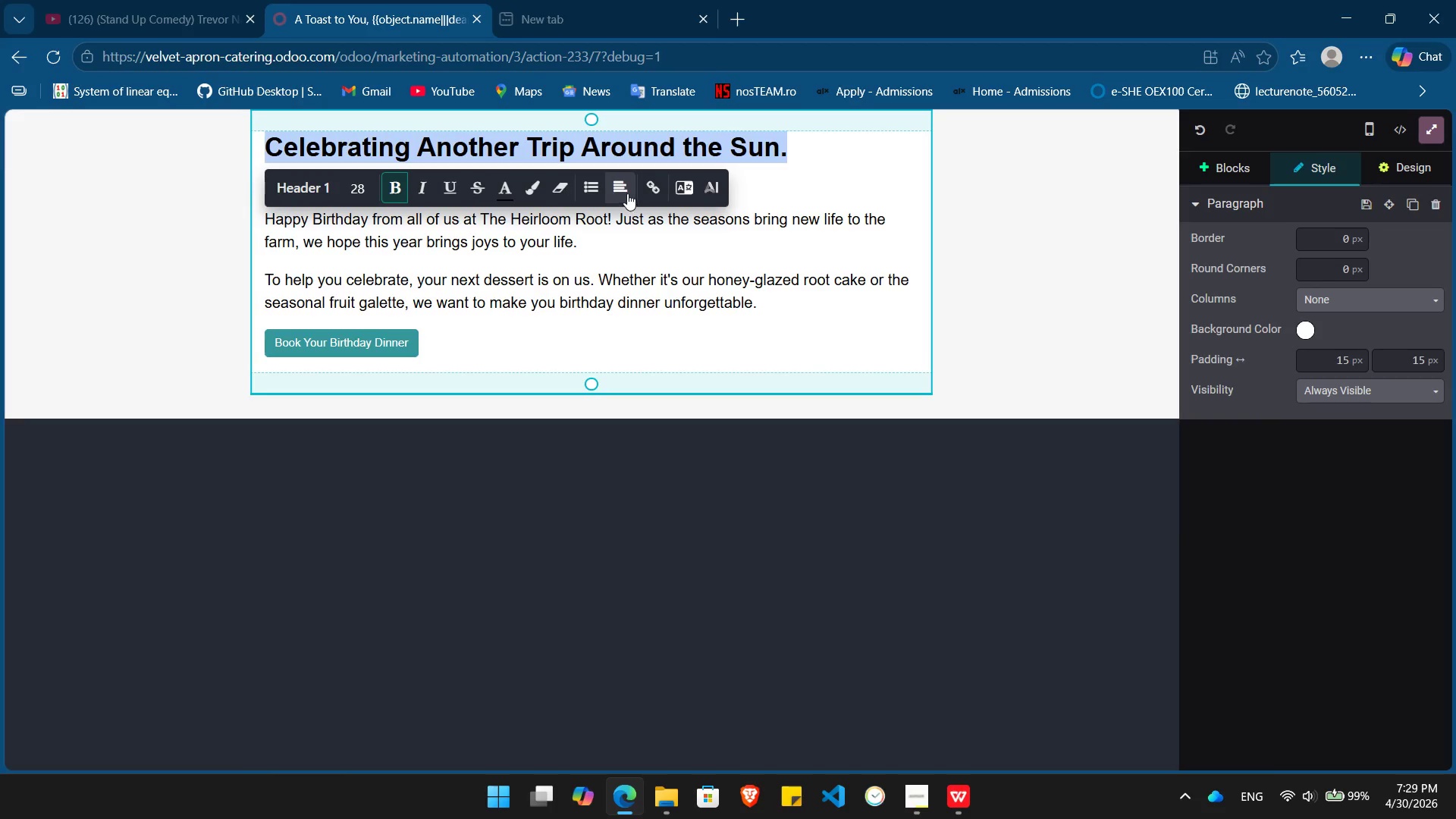 
left_click([627, 193])
 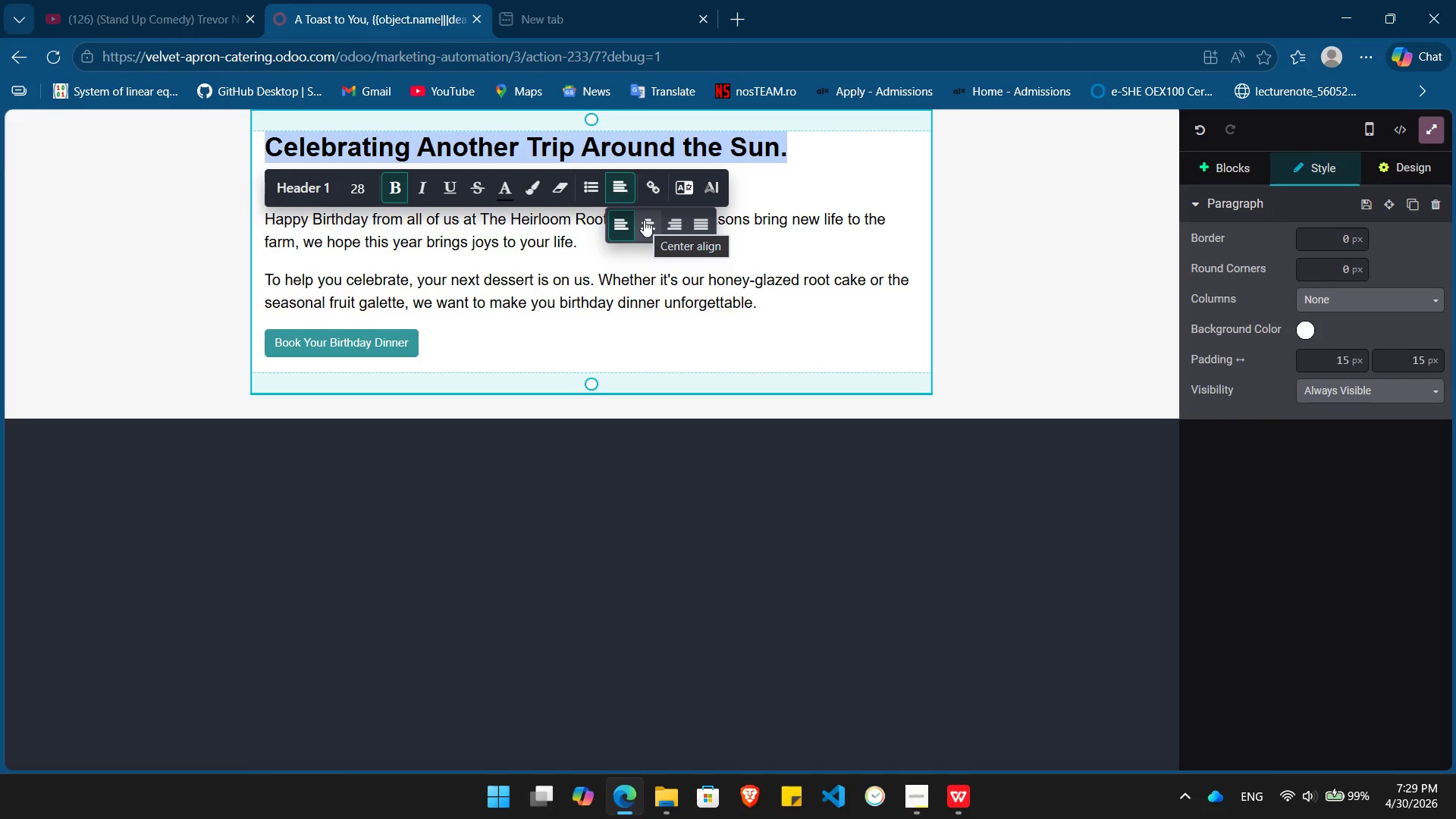 
left_click([644, 220])
 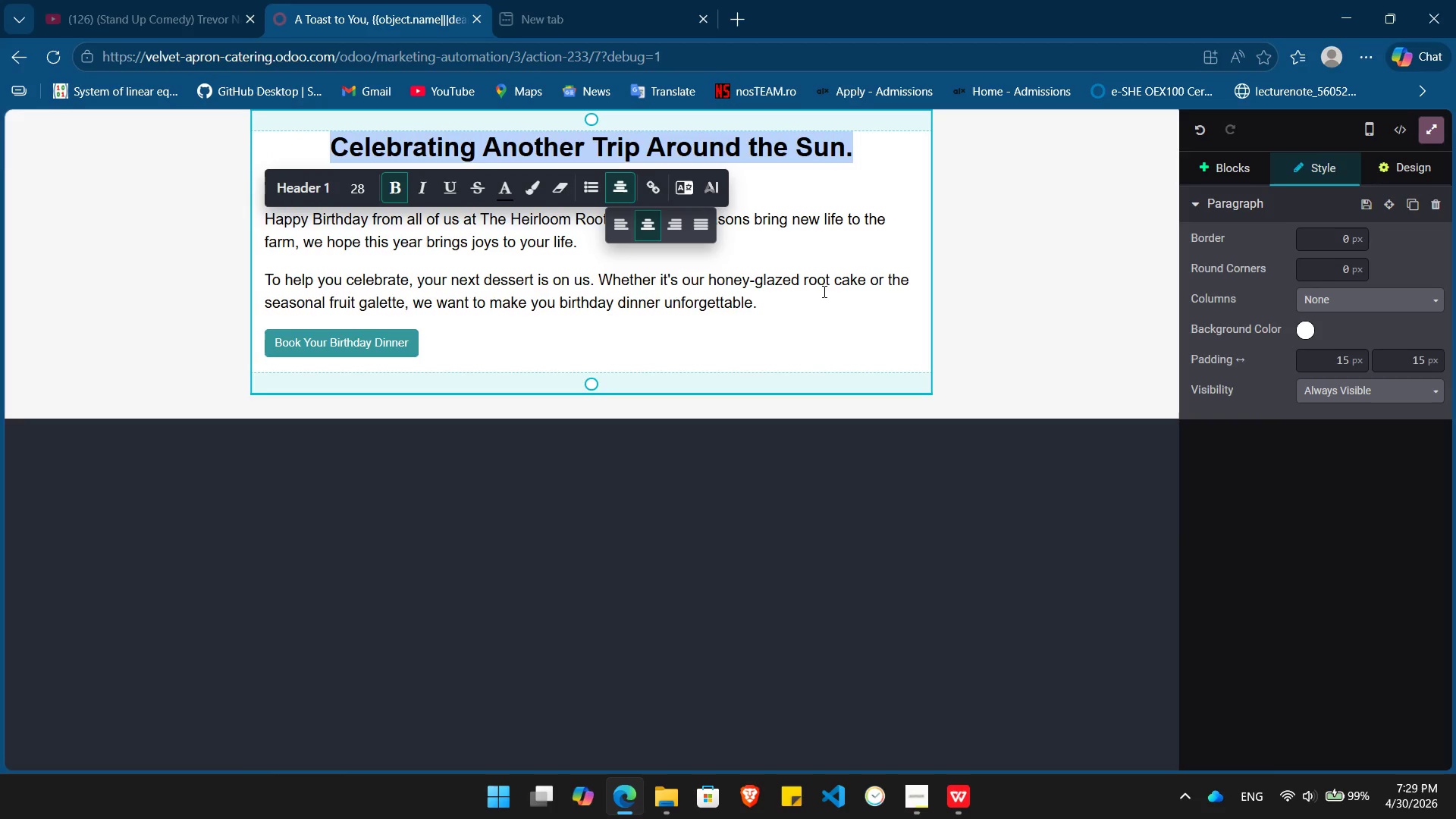 
left_click([817, 293])
 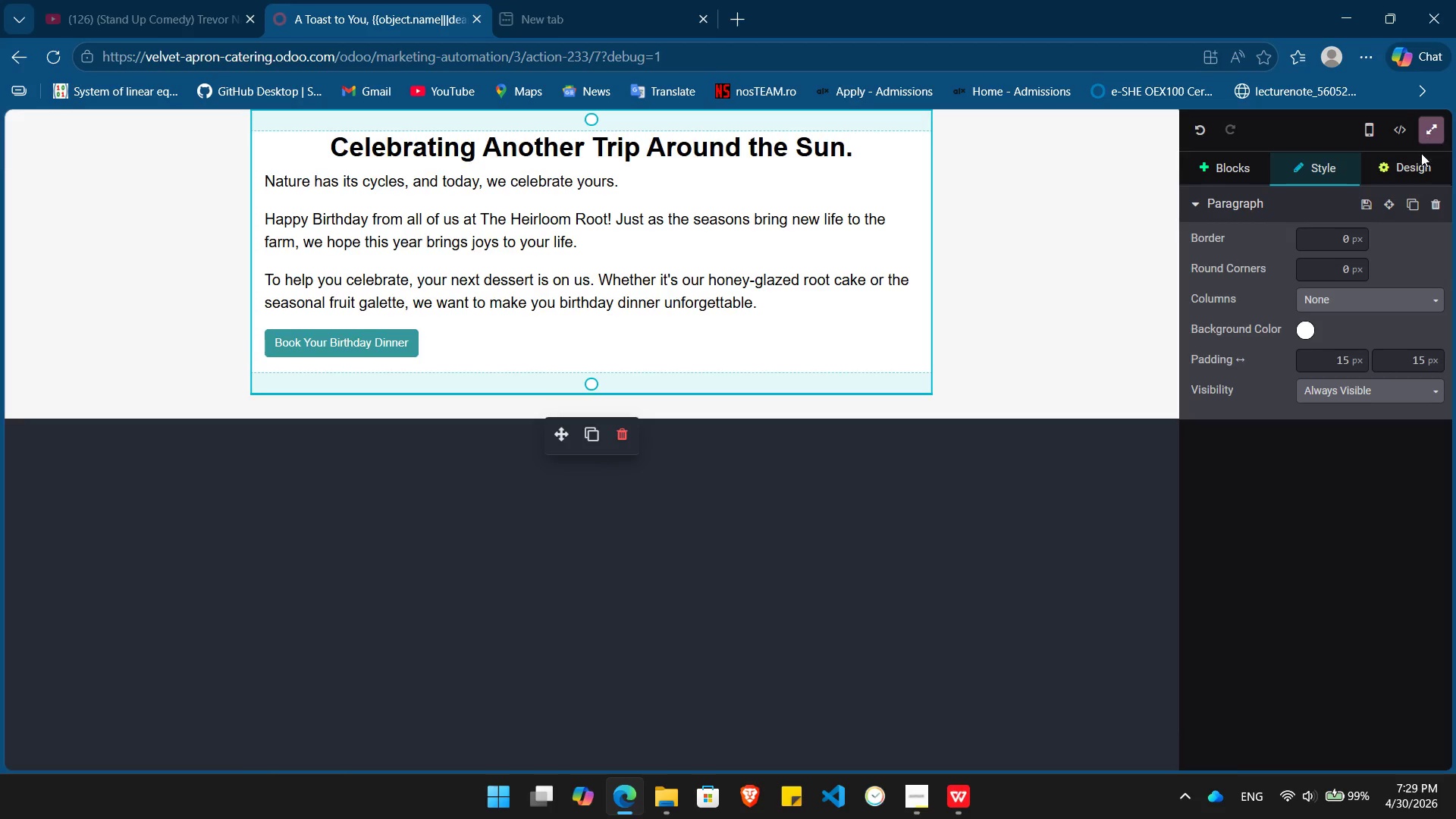 
left_click([1416, 165])
 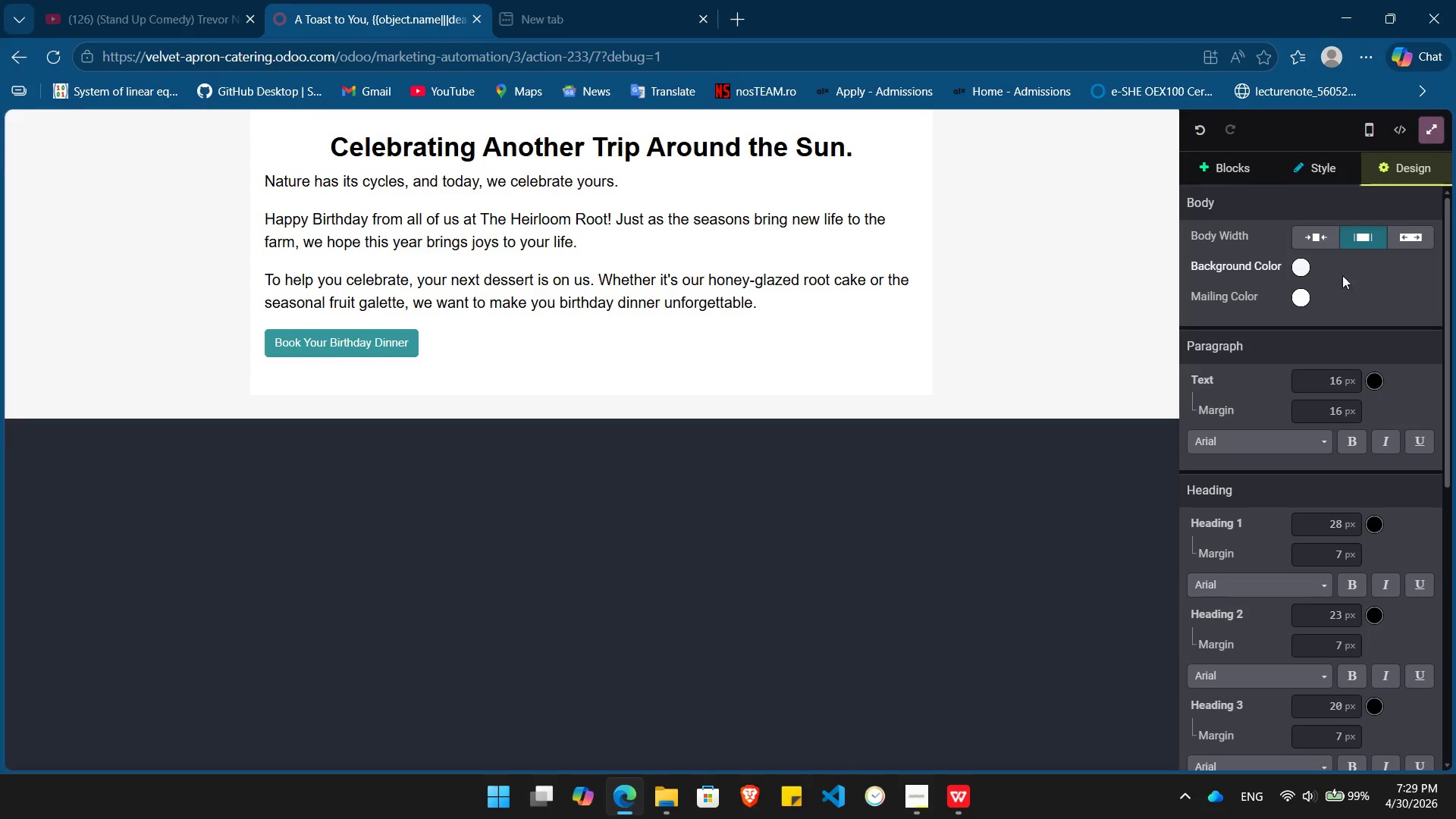 
left_click([1301, 295])
 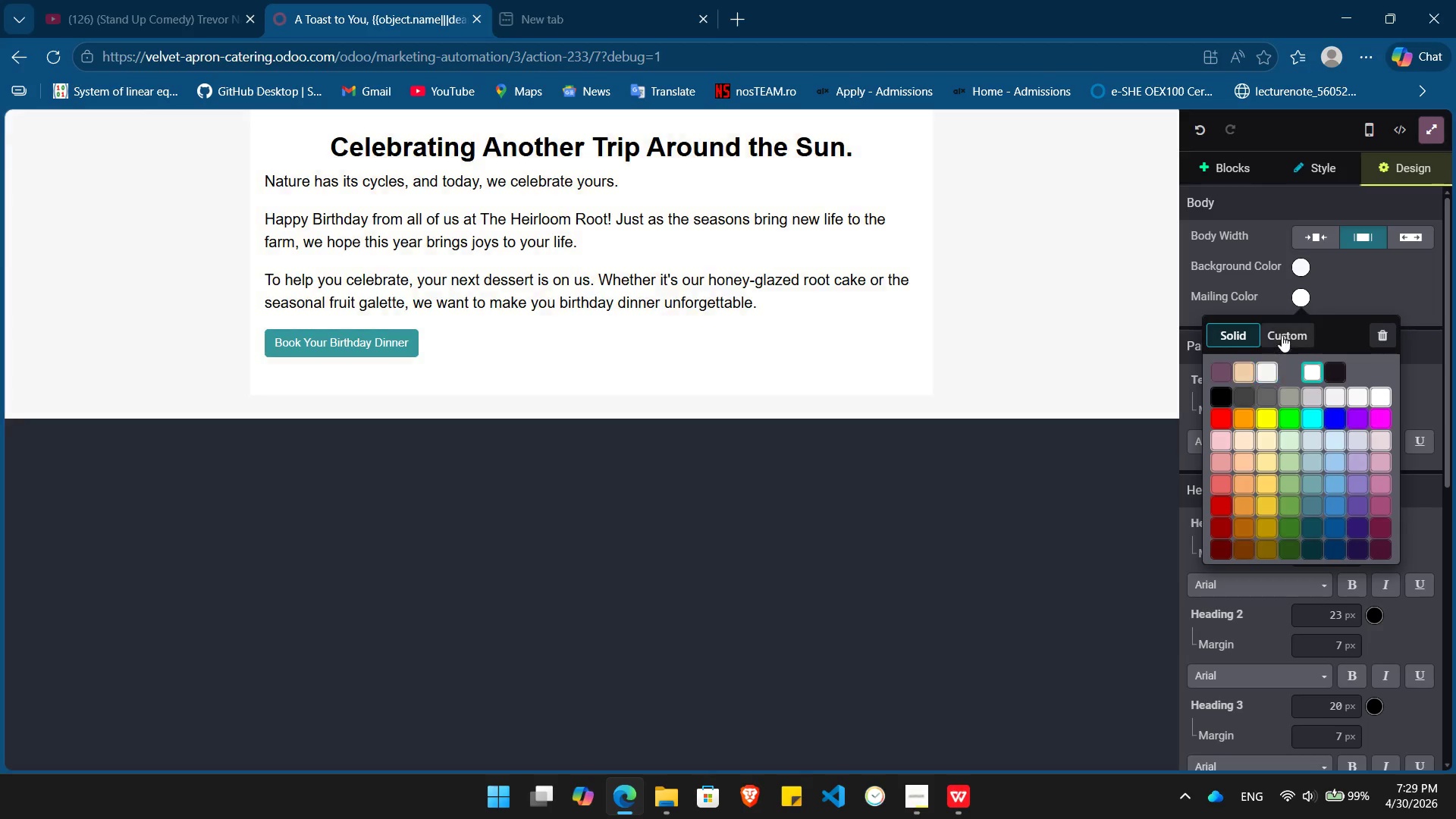 
left_click([1282, 332])
 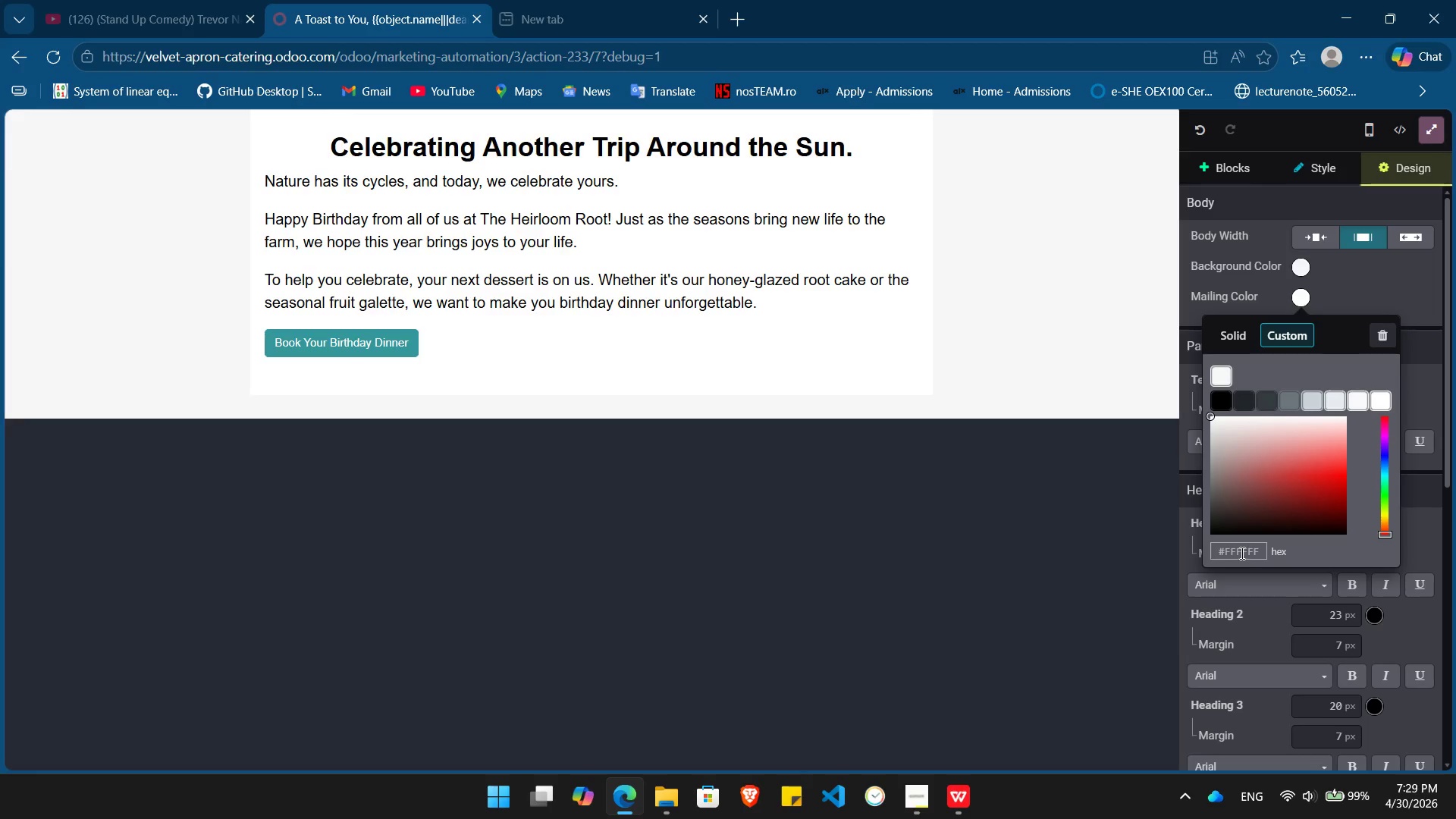 
double_click([1241, 552])
 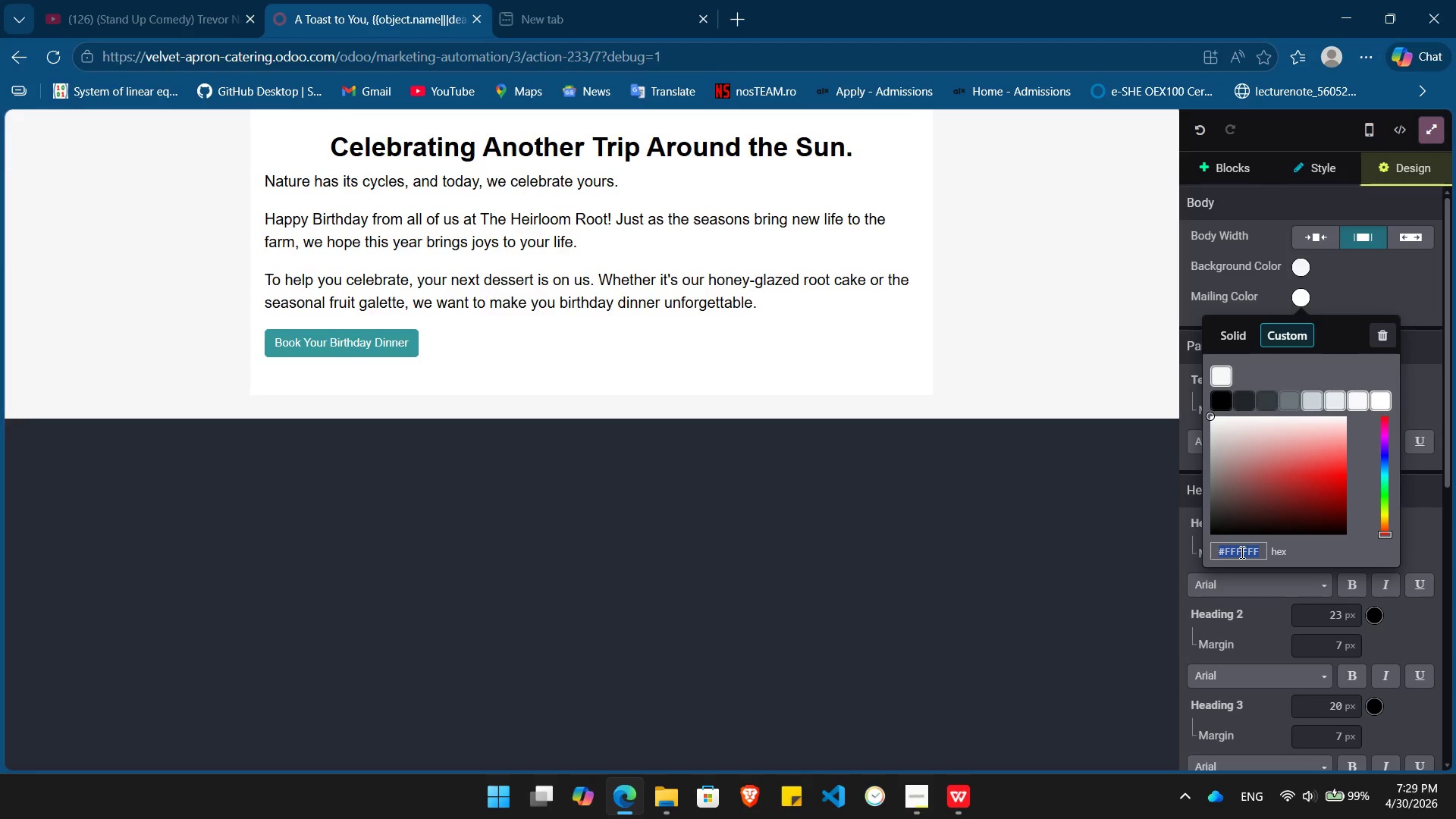 
key(Meta+V)
 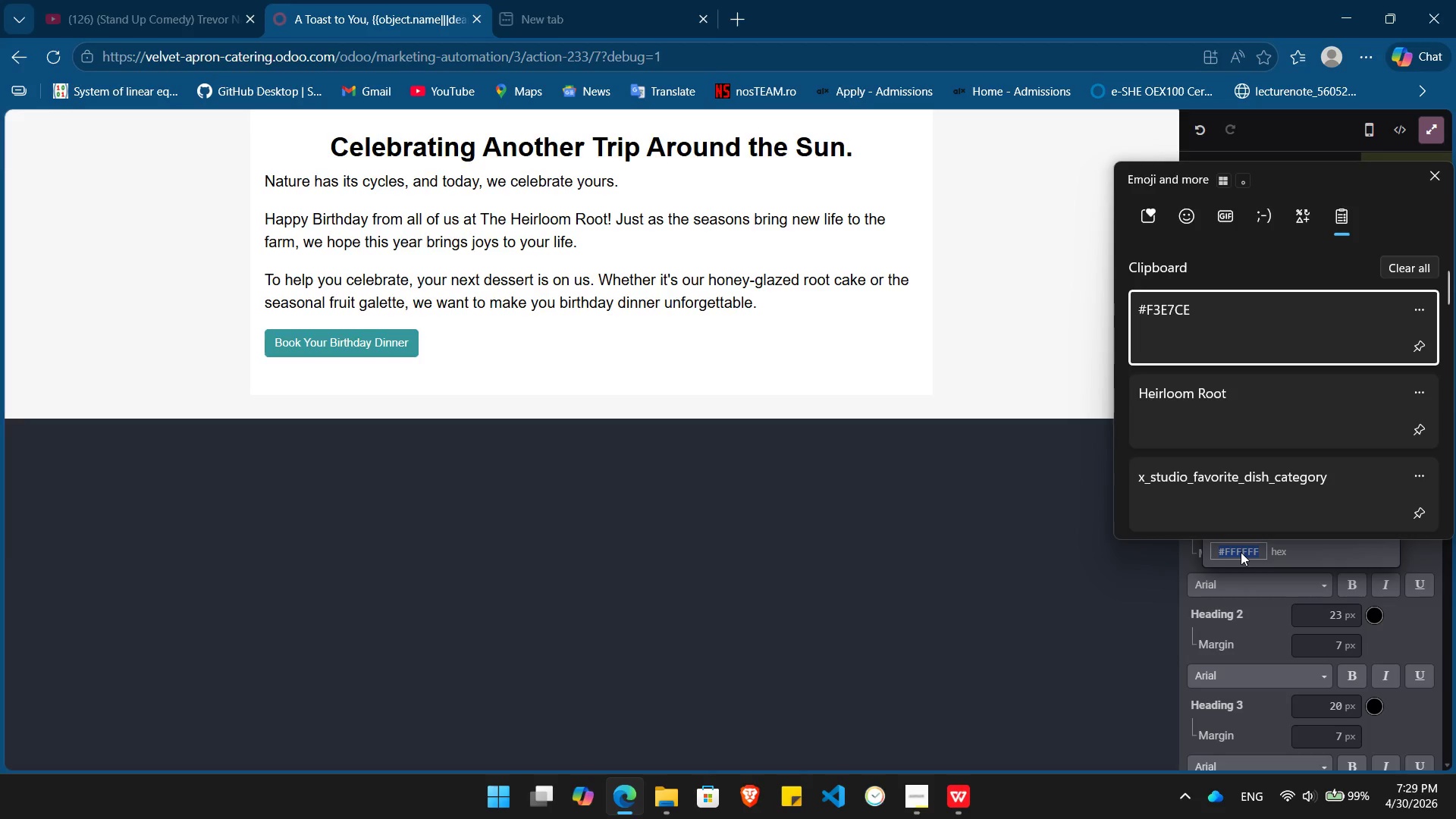 
key(Enter)
 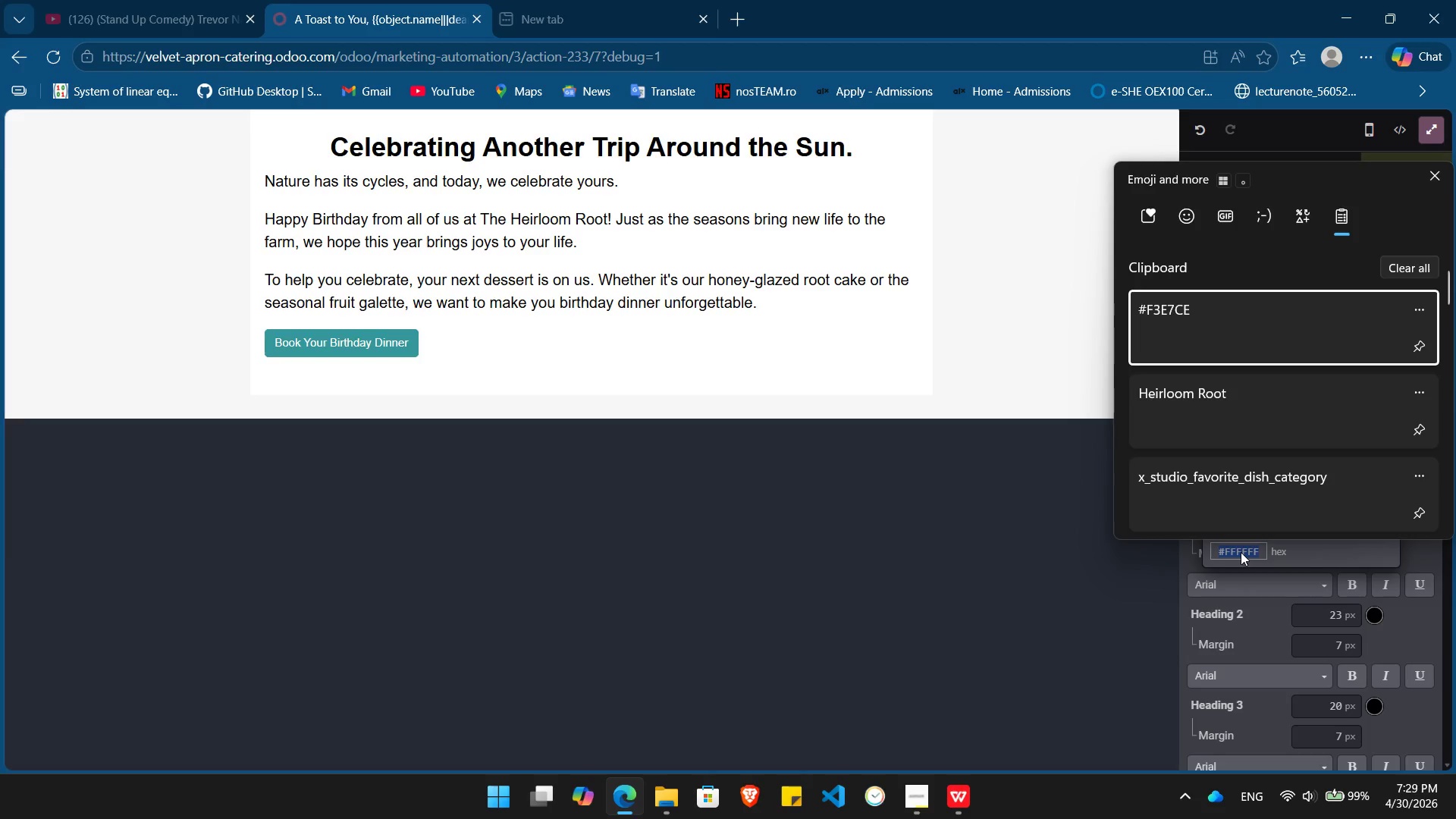 
key(Control+ControlLeft)
 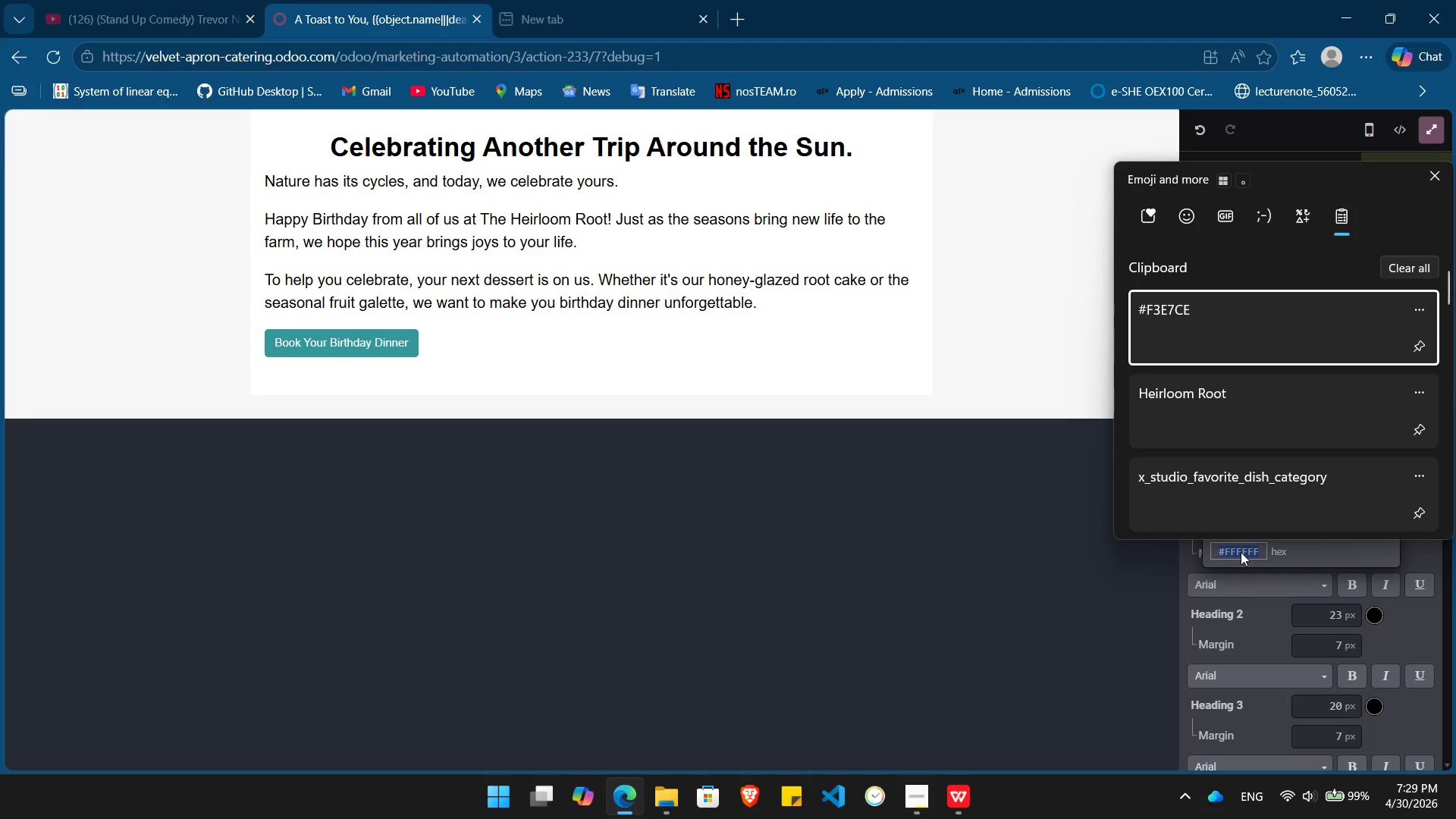 
key(Control+V)
 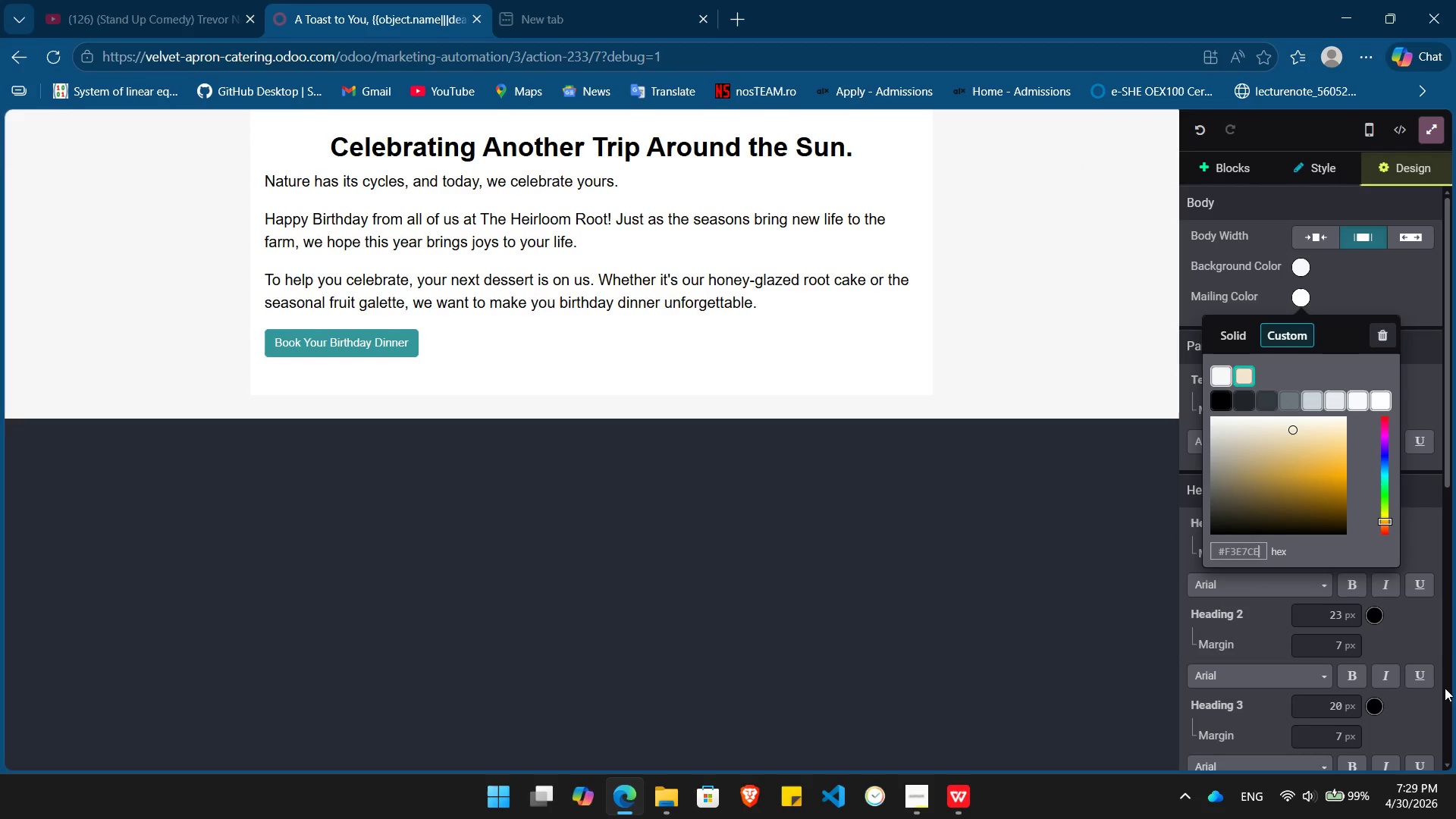 
left_click([1401, 607])
 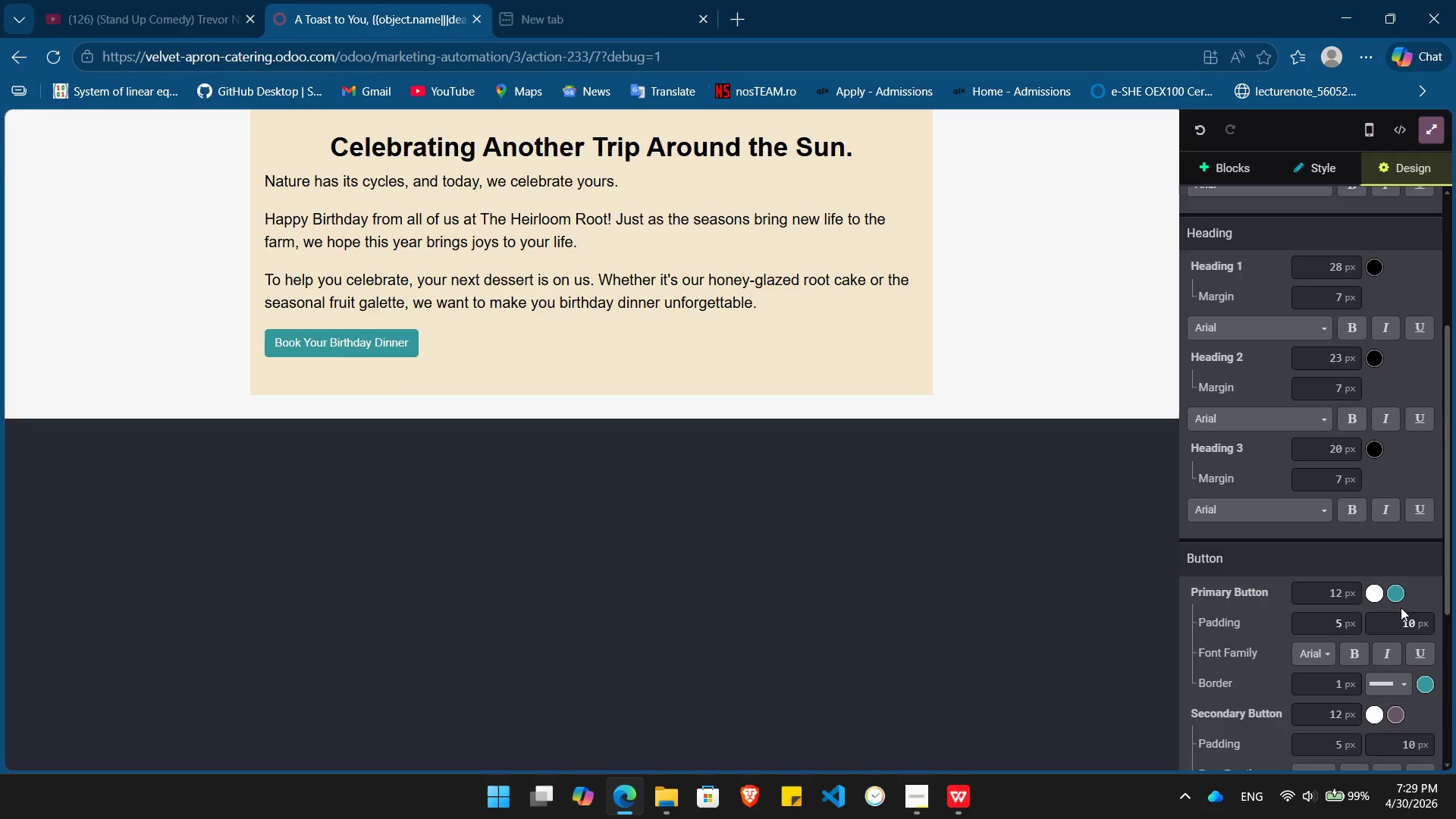 
left_click([1399, 595])
 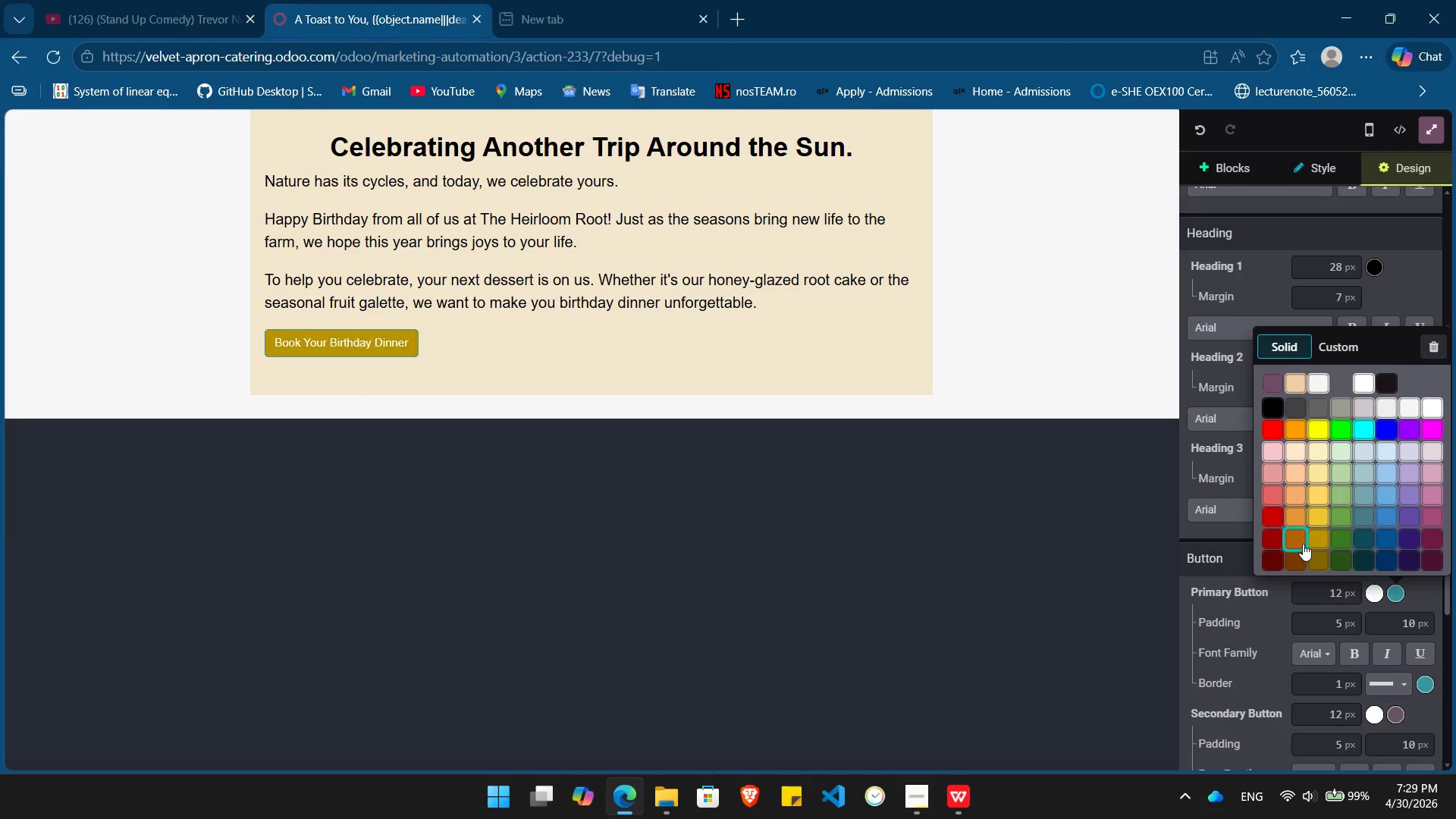 
left_click([1303, 544])
 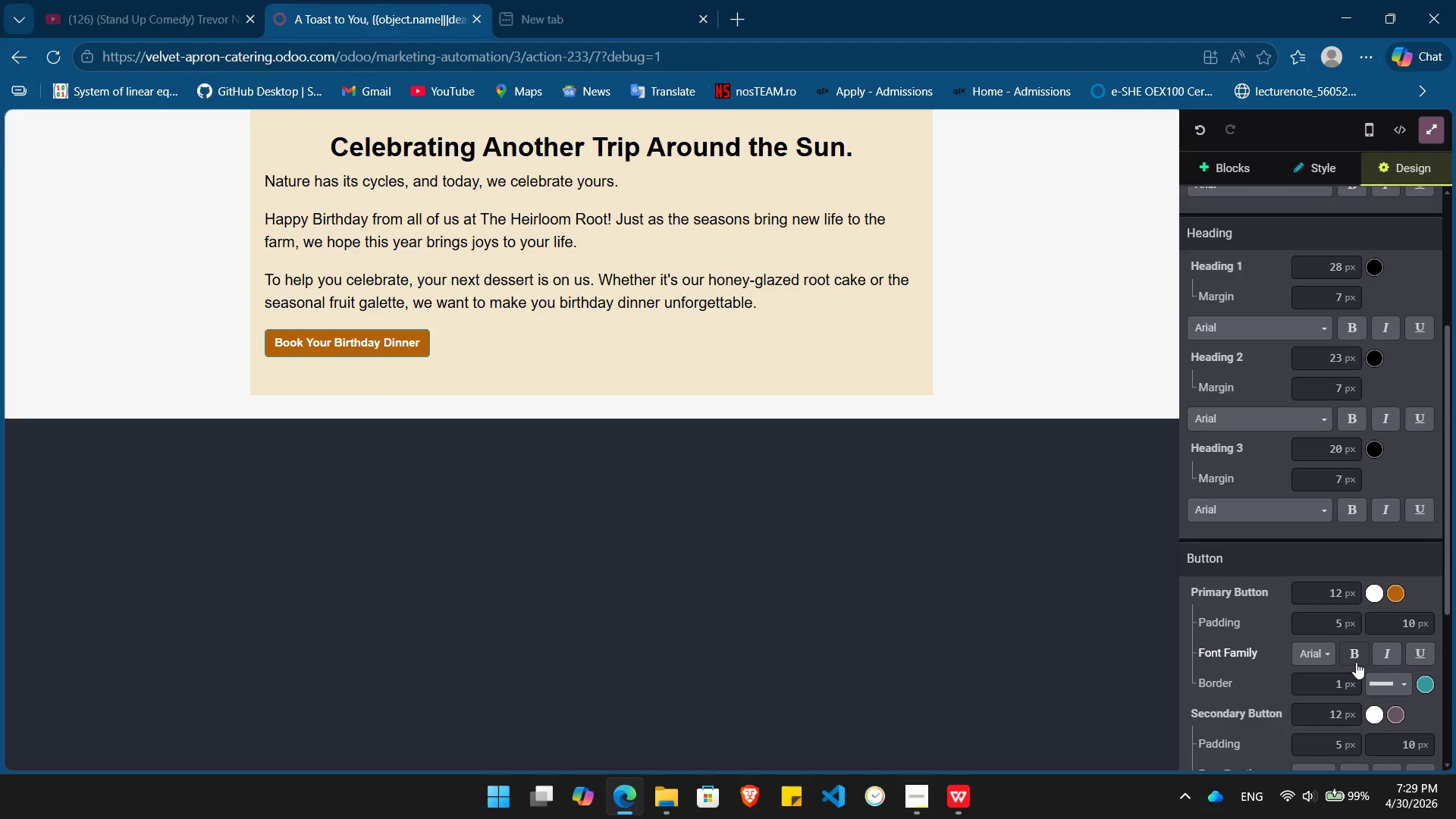 
left_click([1356, 662])
 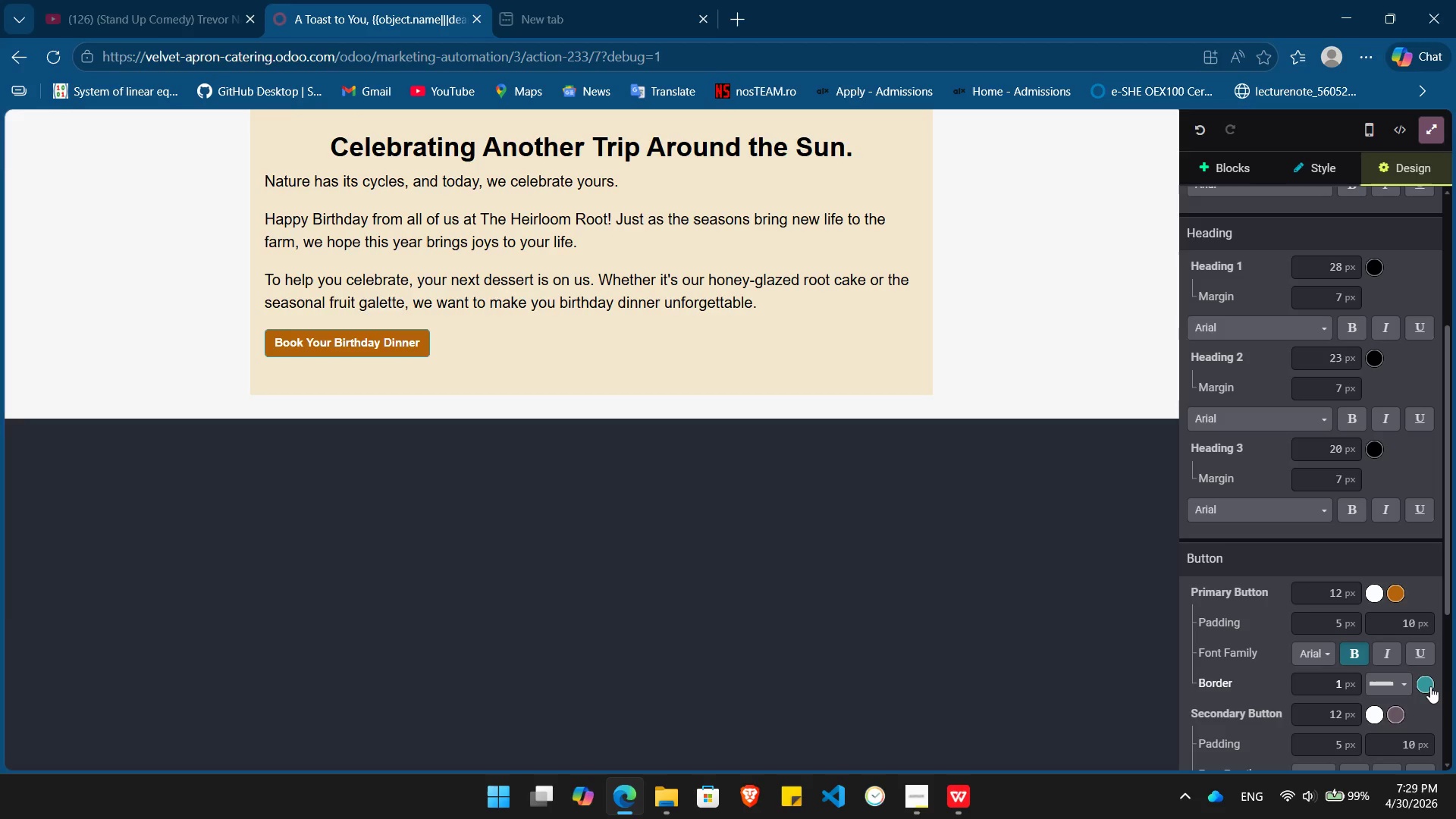 
left_click([1429, 686])
 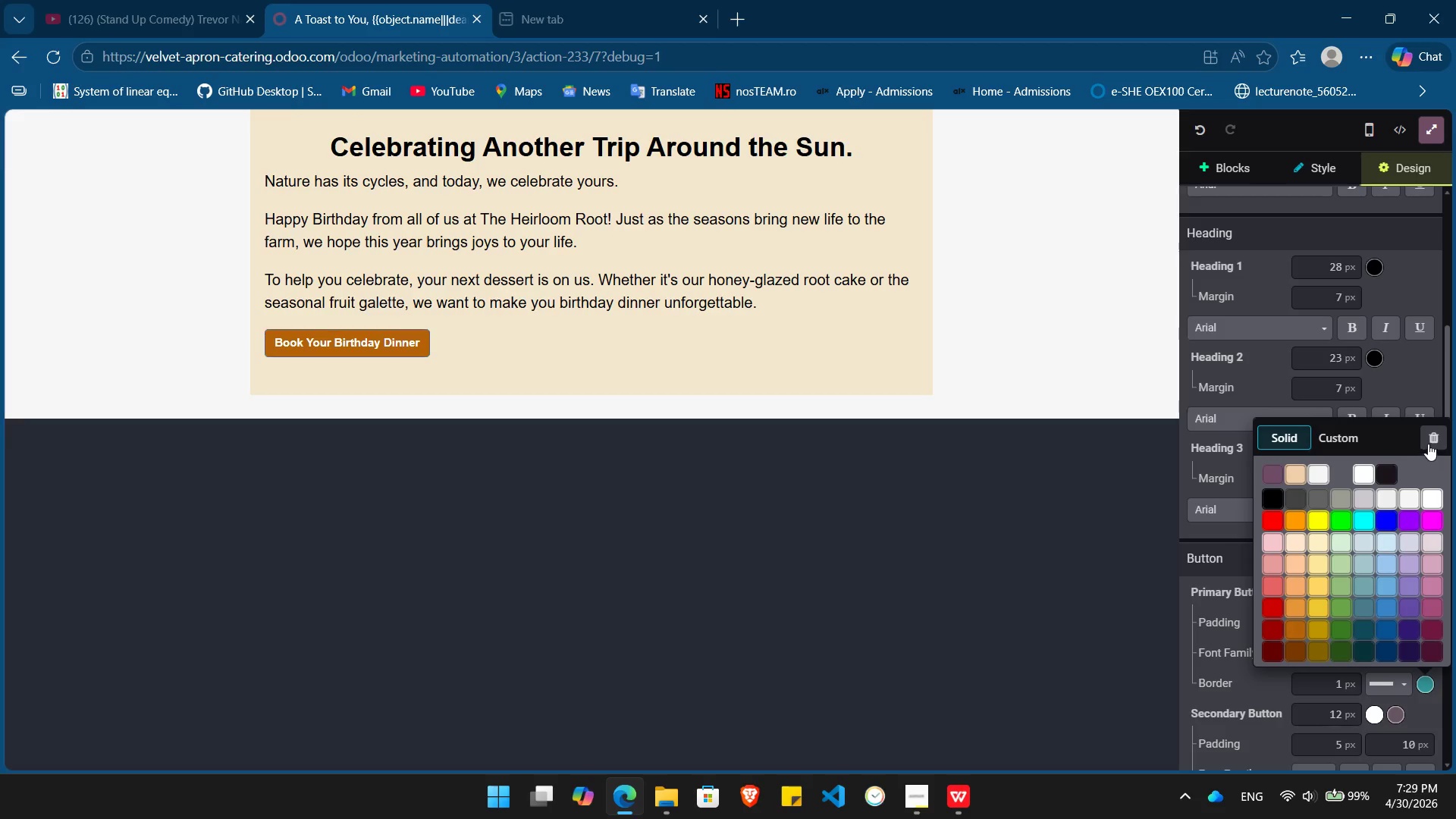 
left_click([1431, 440])
 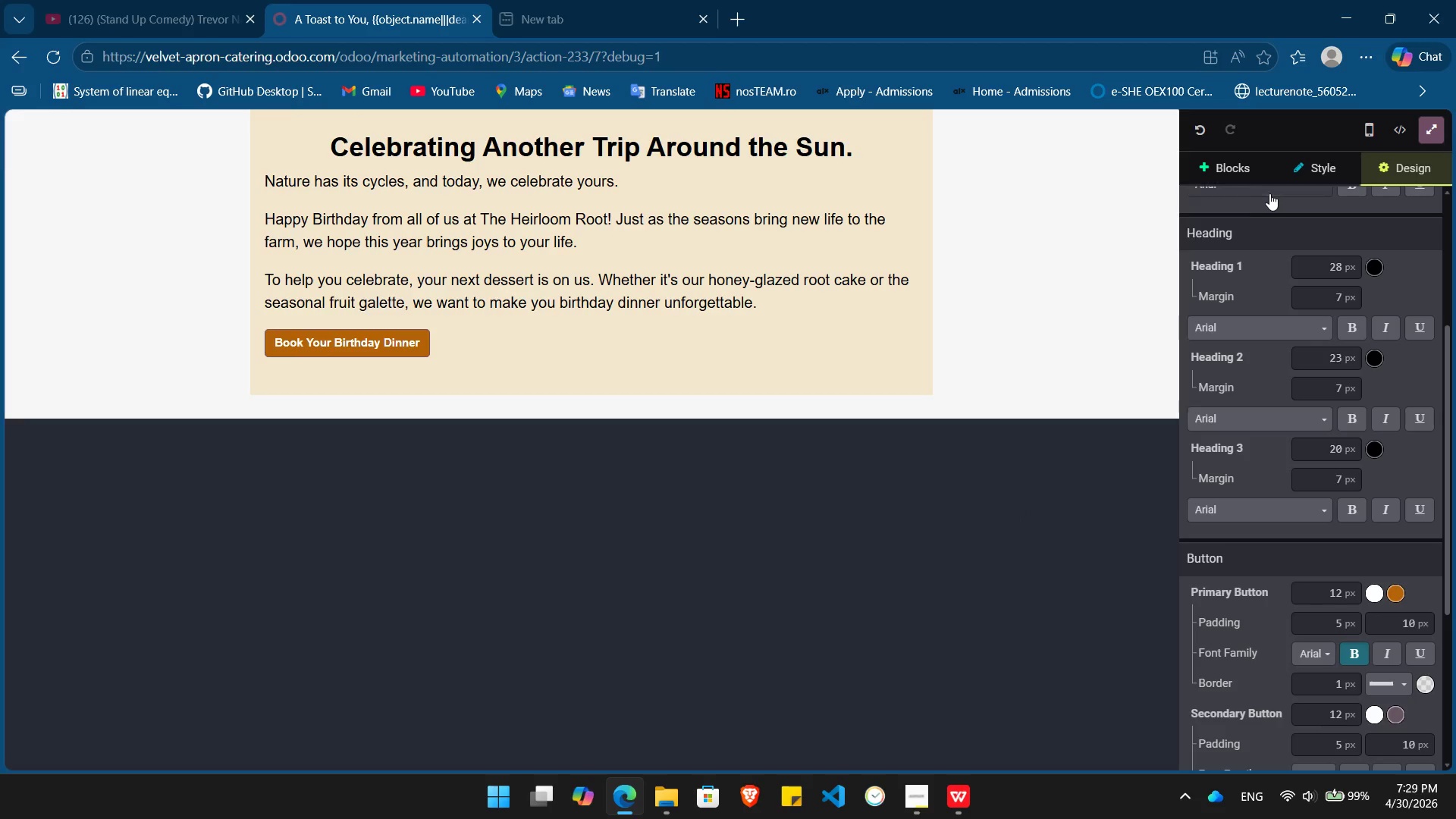 
left_click([1241, 174])
 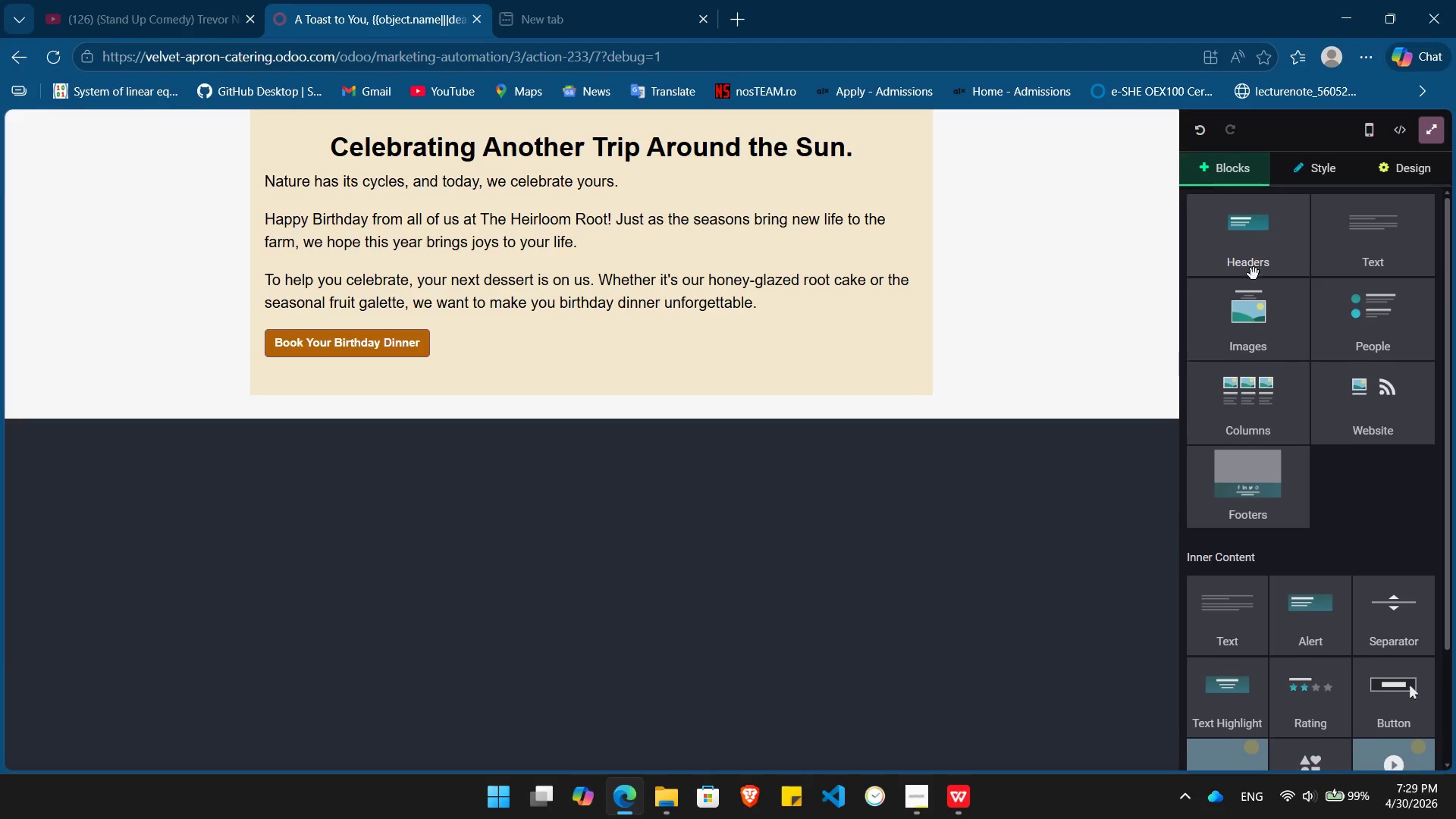 
left_click_drag(start_coordinate=[1262, 314], to_coordinate=[629, 59])
 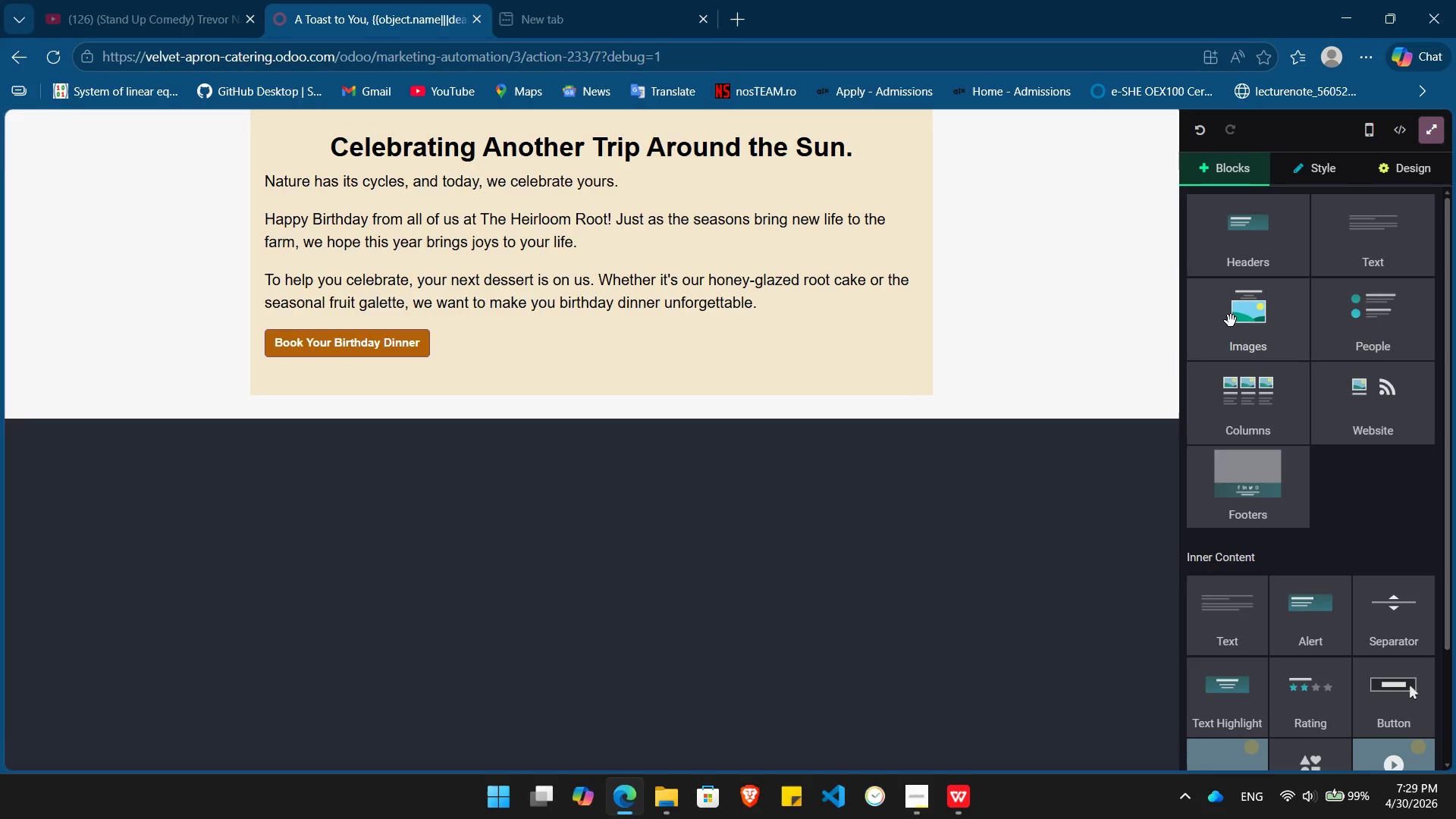 
left_click_drag(start_coordinate=[1236, 325], to_coordinate=[588, 117])
 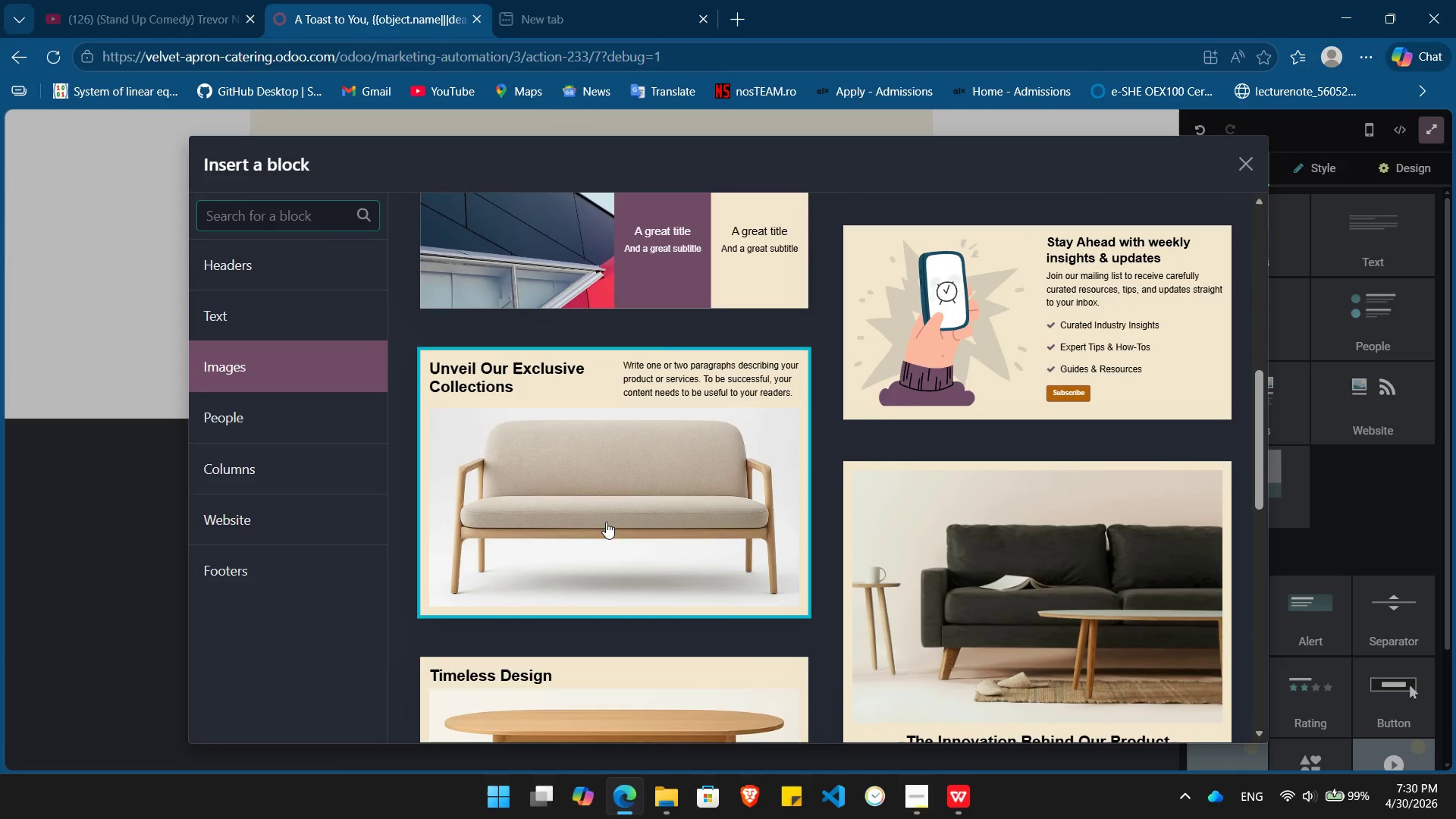 
left_click([612, 477])
 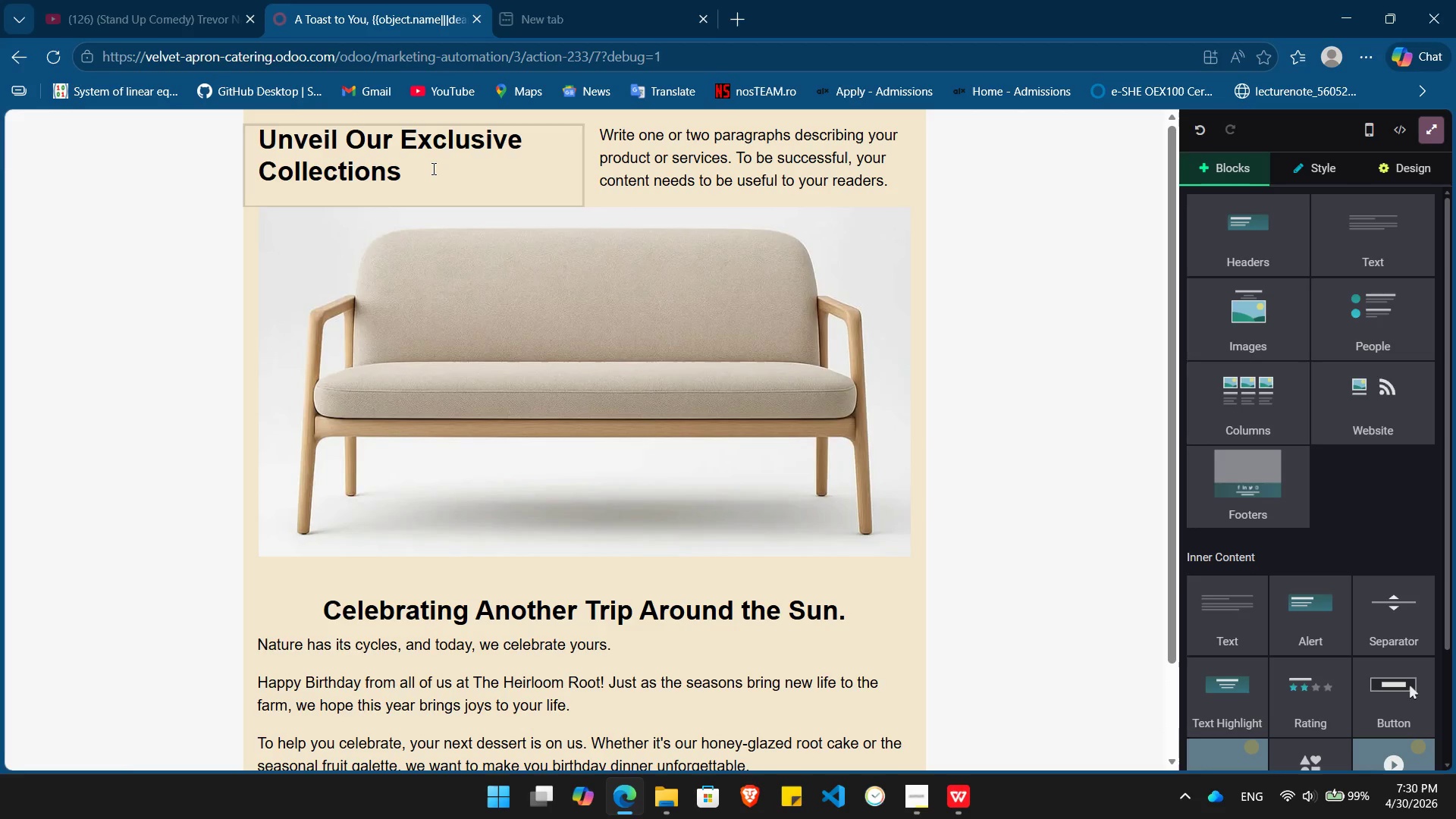 
double_click([432, 168])
 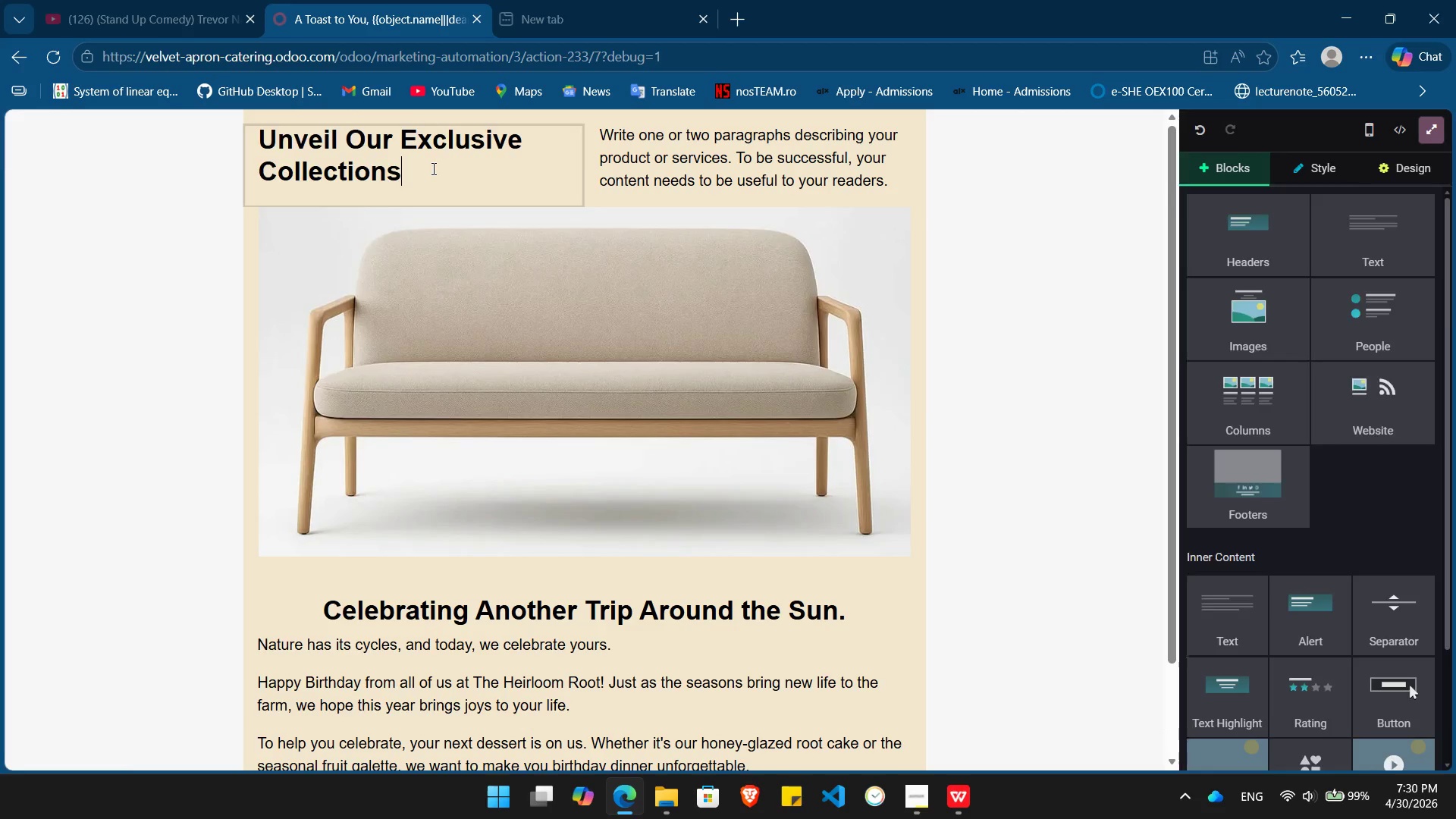 
triple_click([432, 168])
 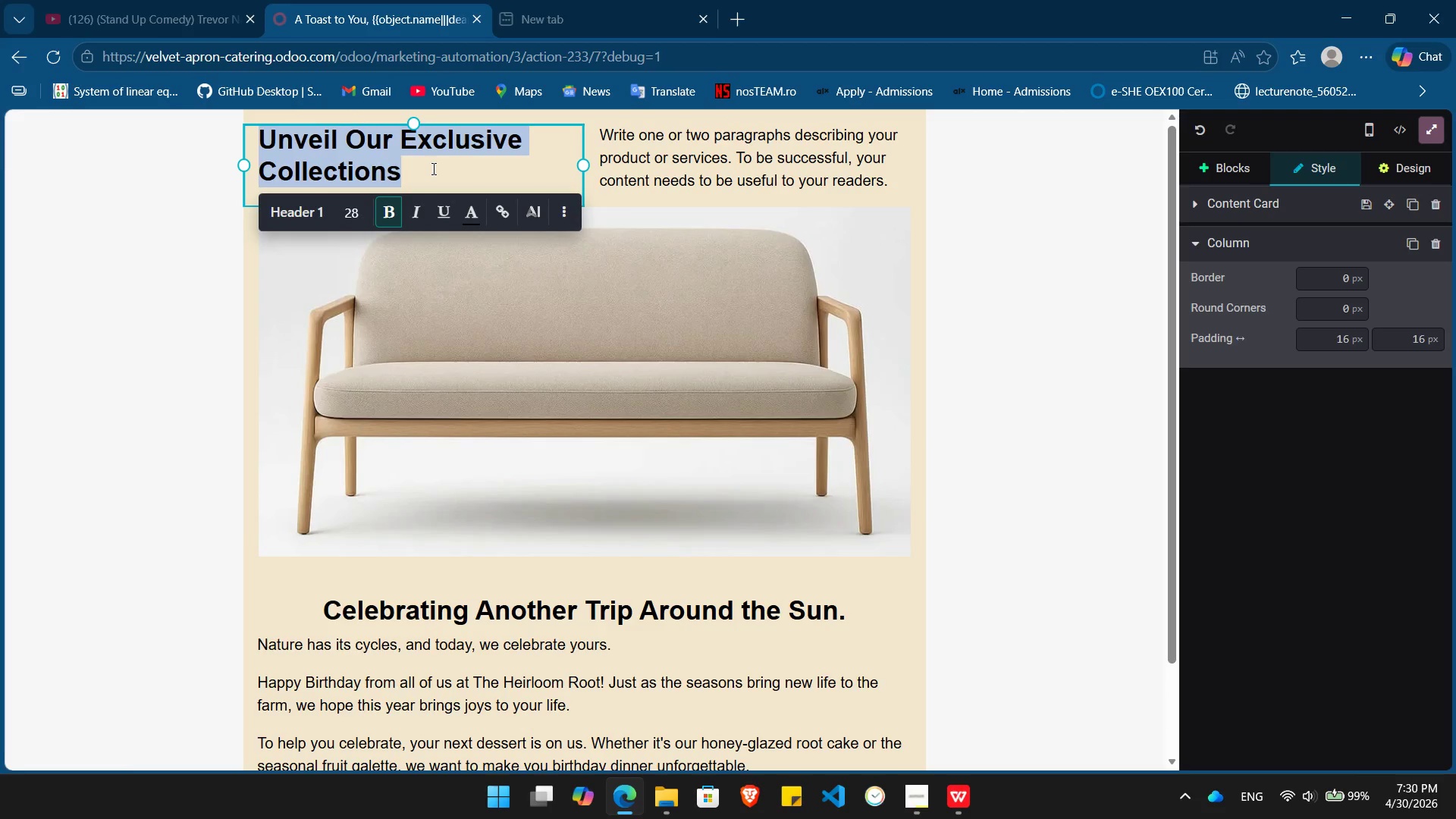 
key(Meta+MetaLeft)
 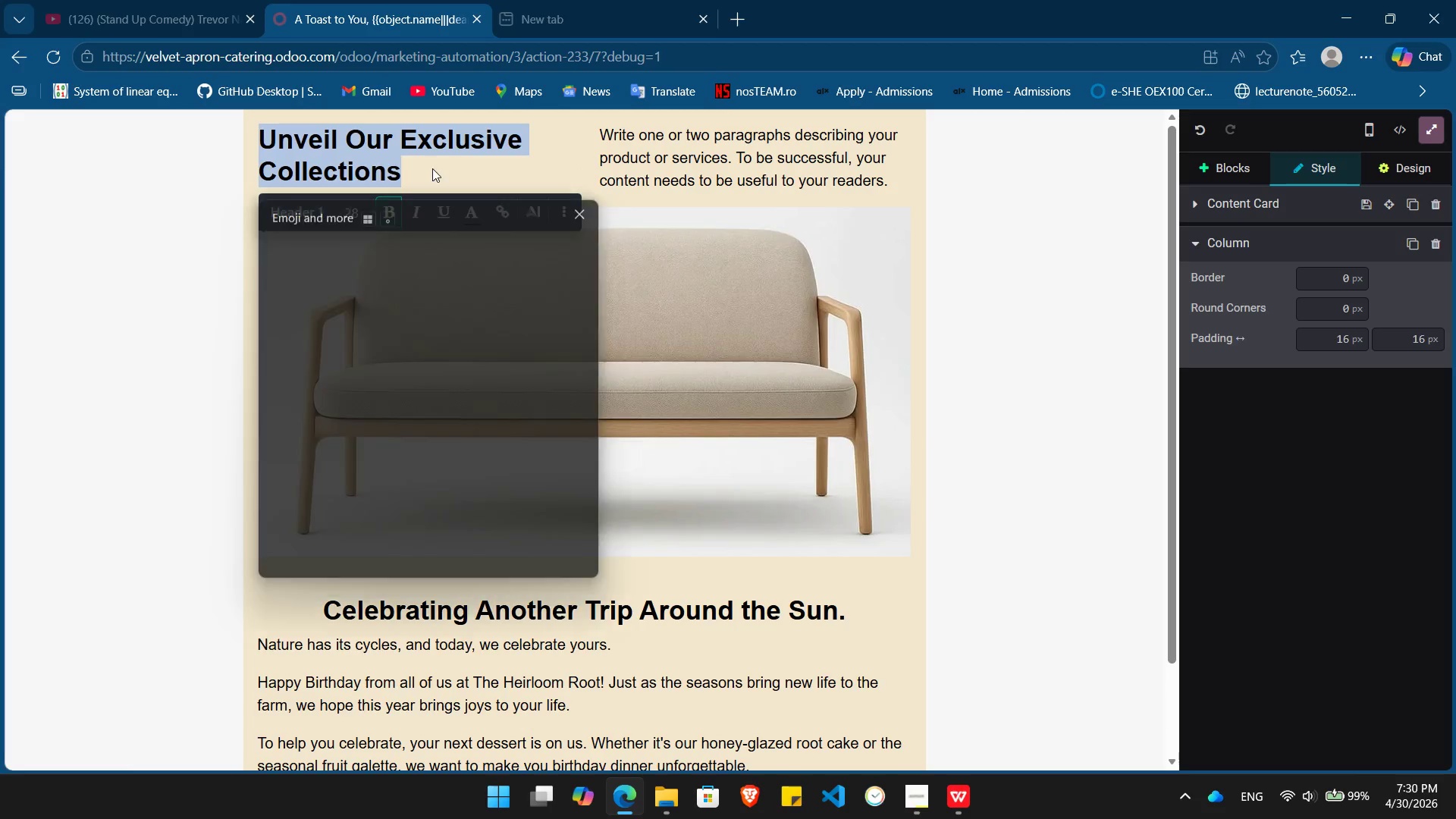 
key(Meta+V)
 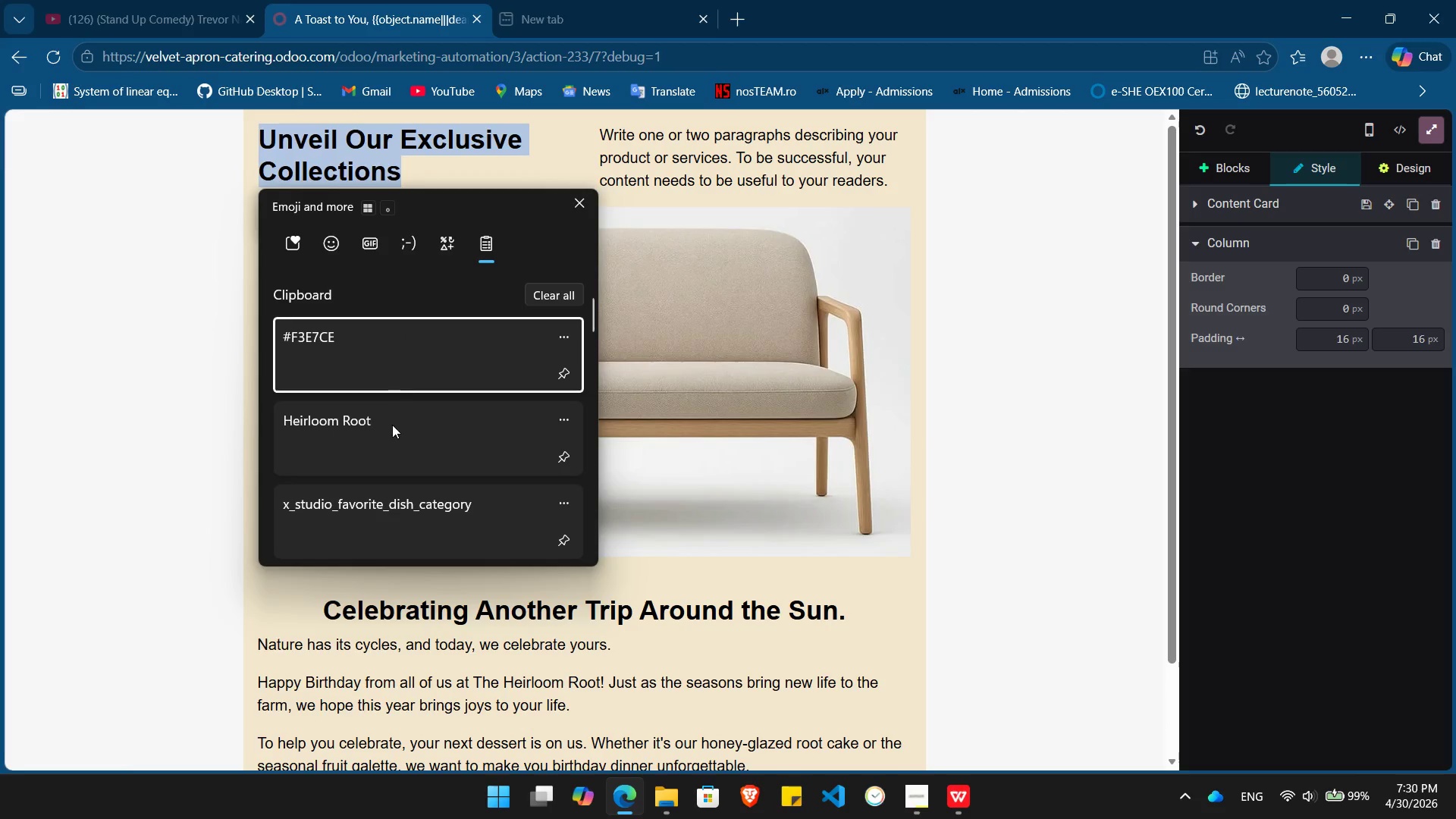 
left_click([391, 427])
 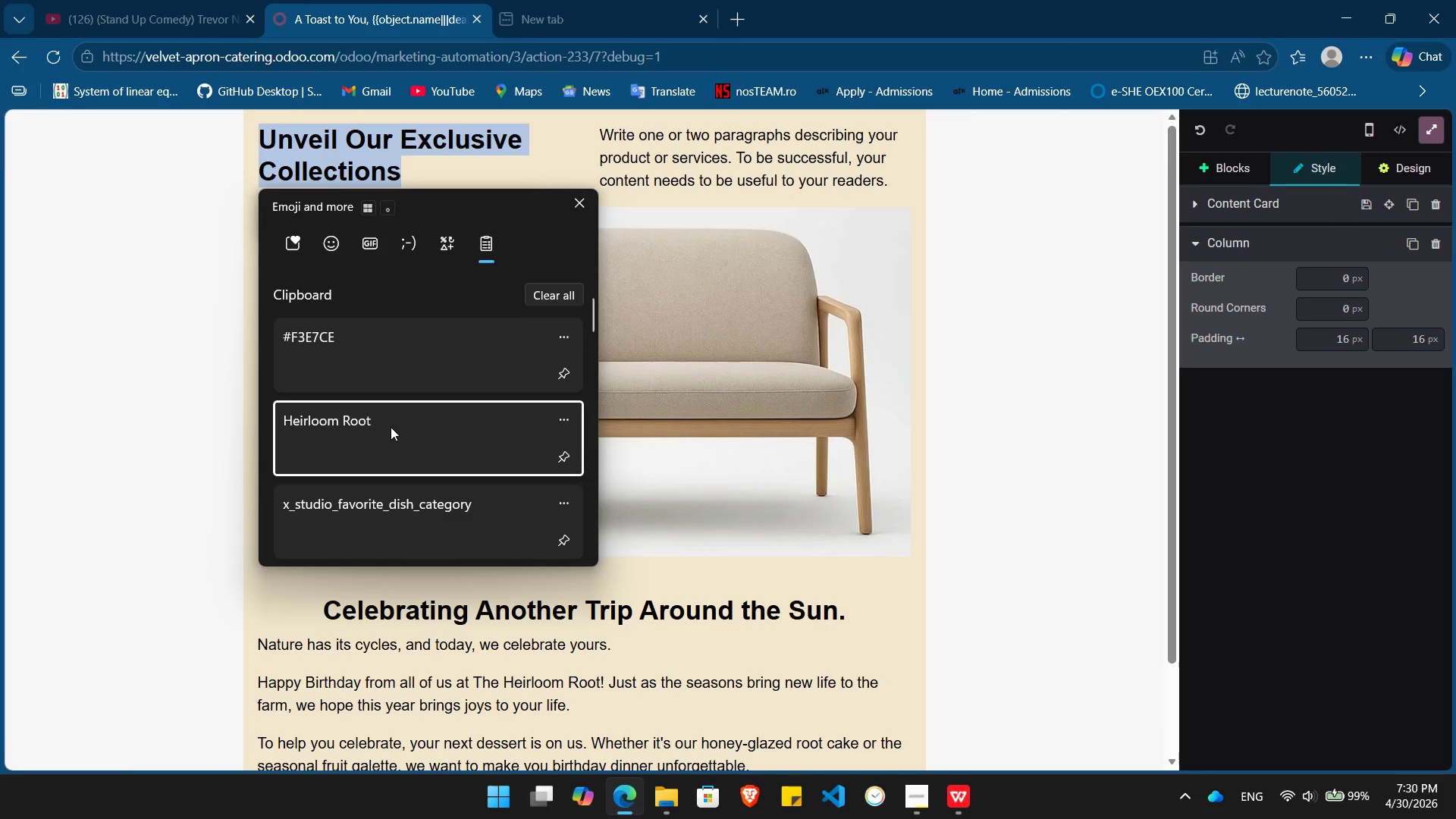 
key(Control+ControlLeft)
 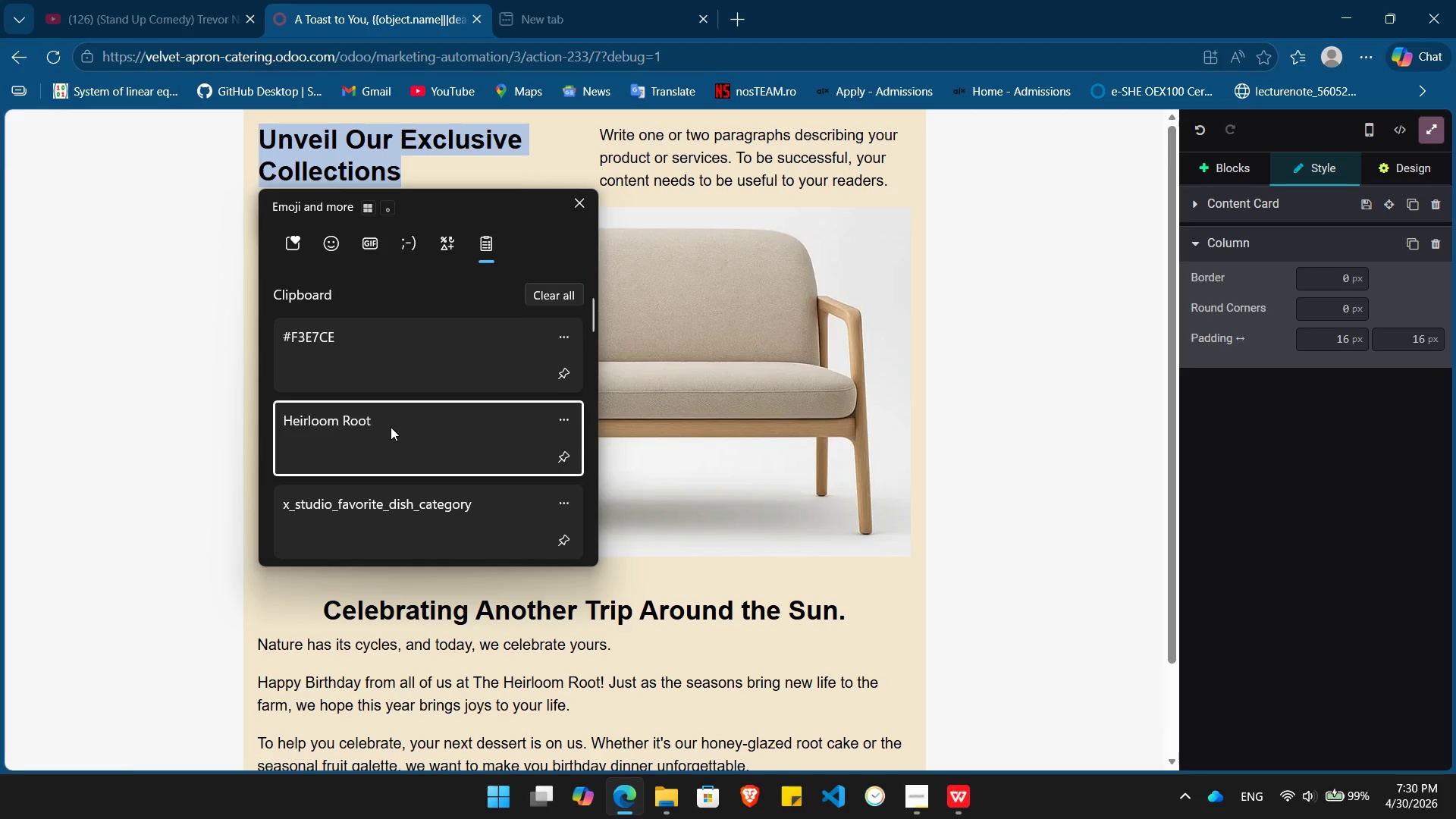 
key(Control+V)
 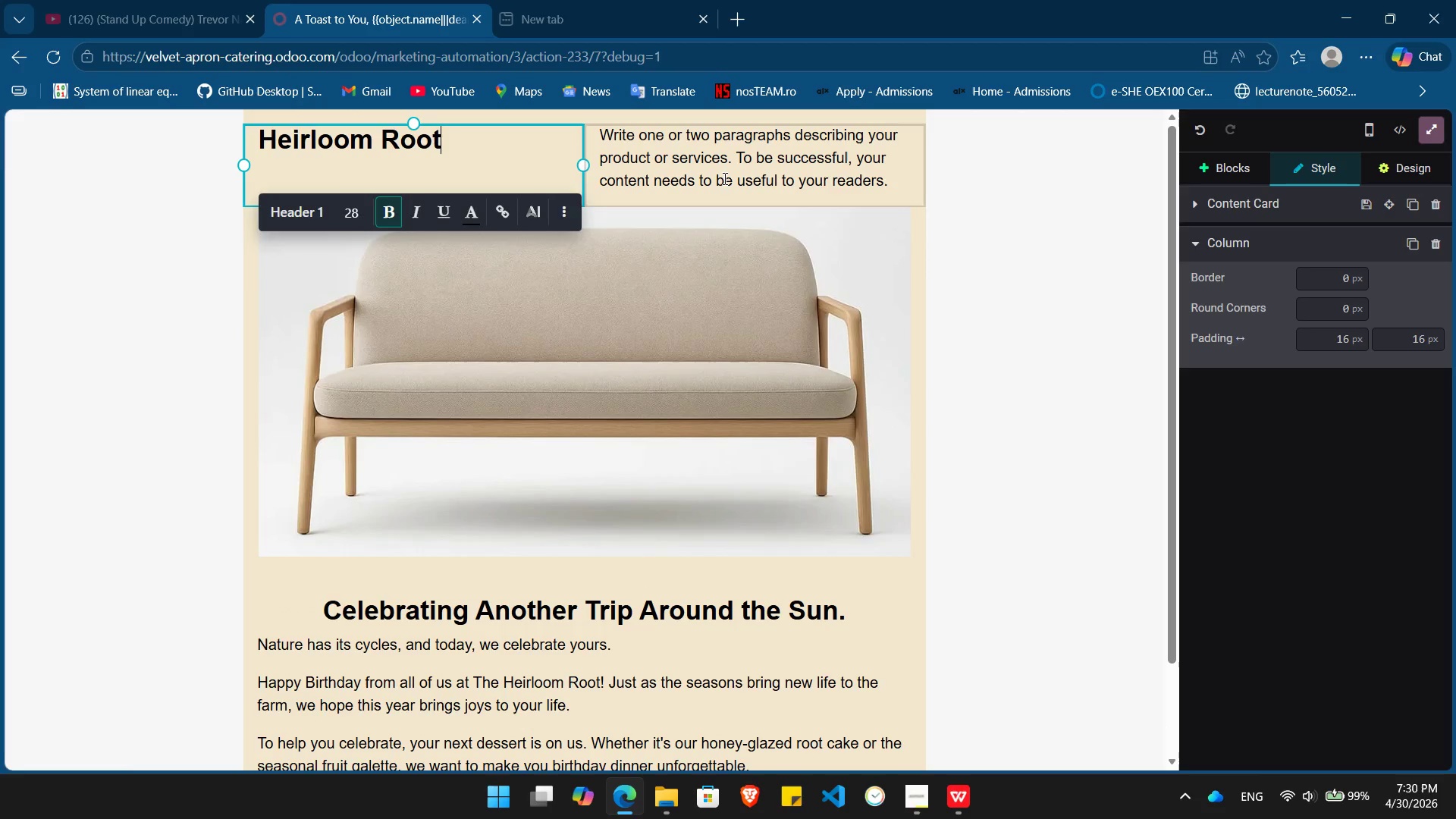 
double_click([723, 178])
 